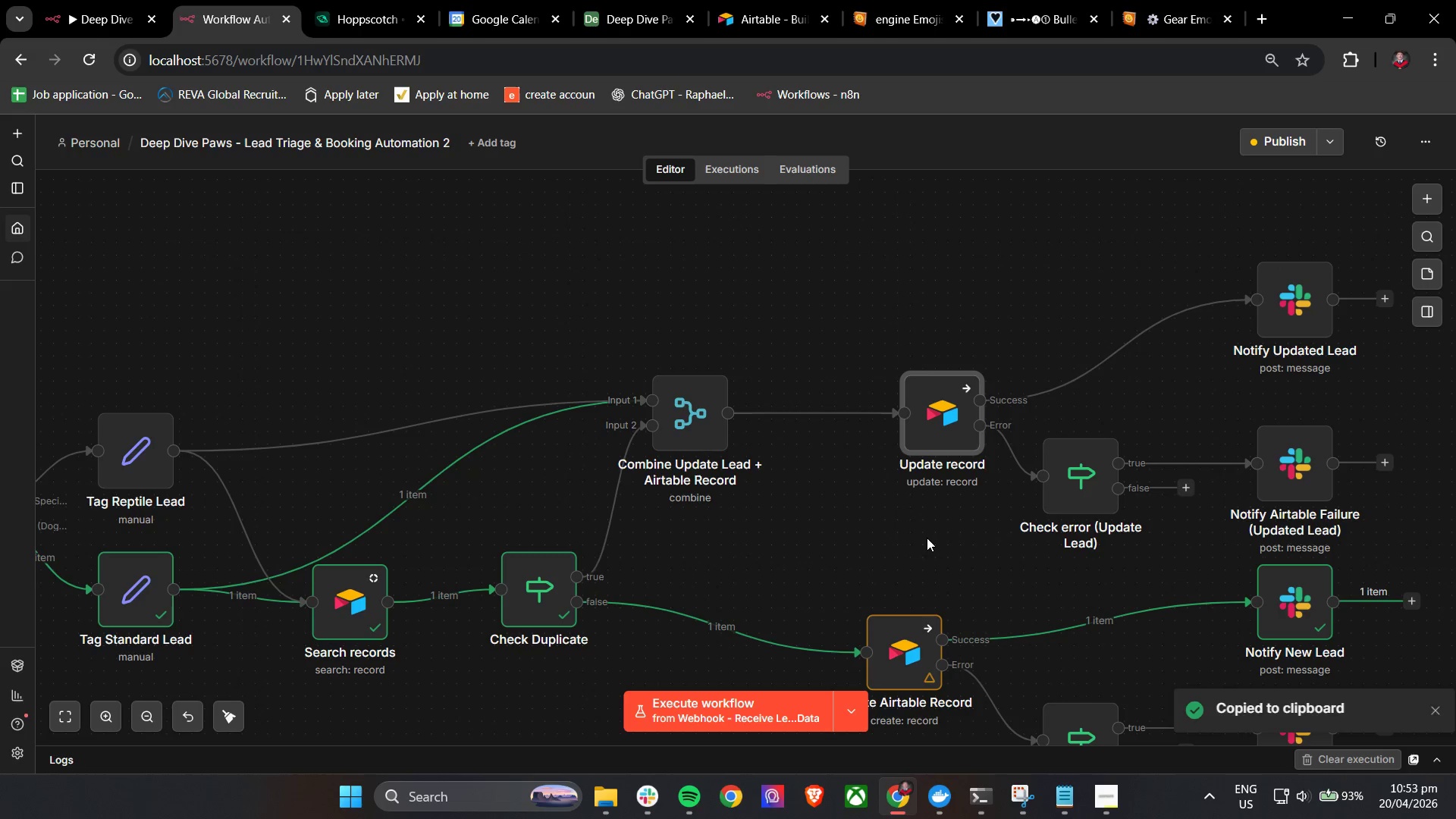 
key(Control+V)
 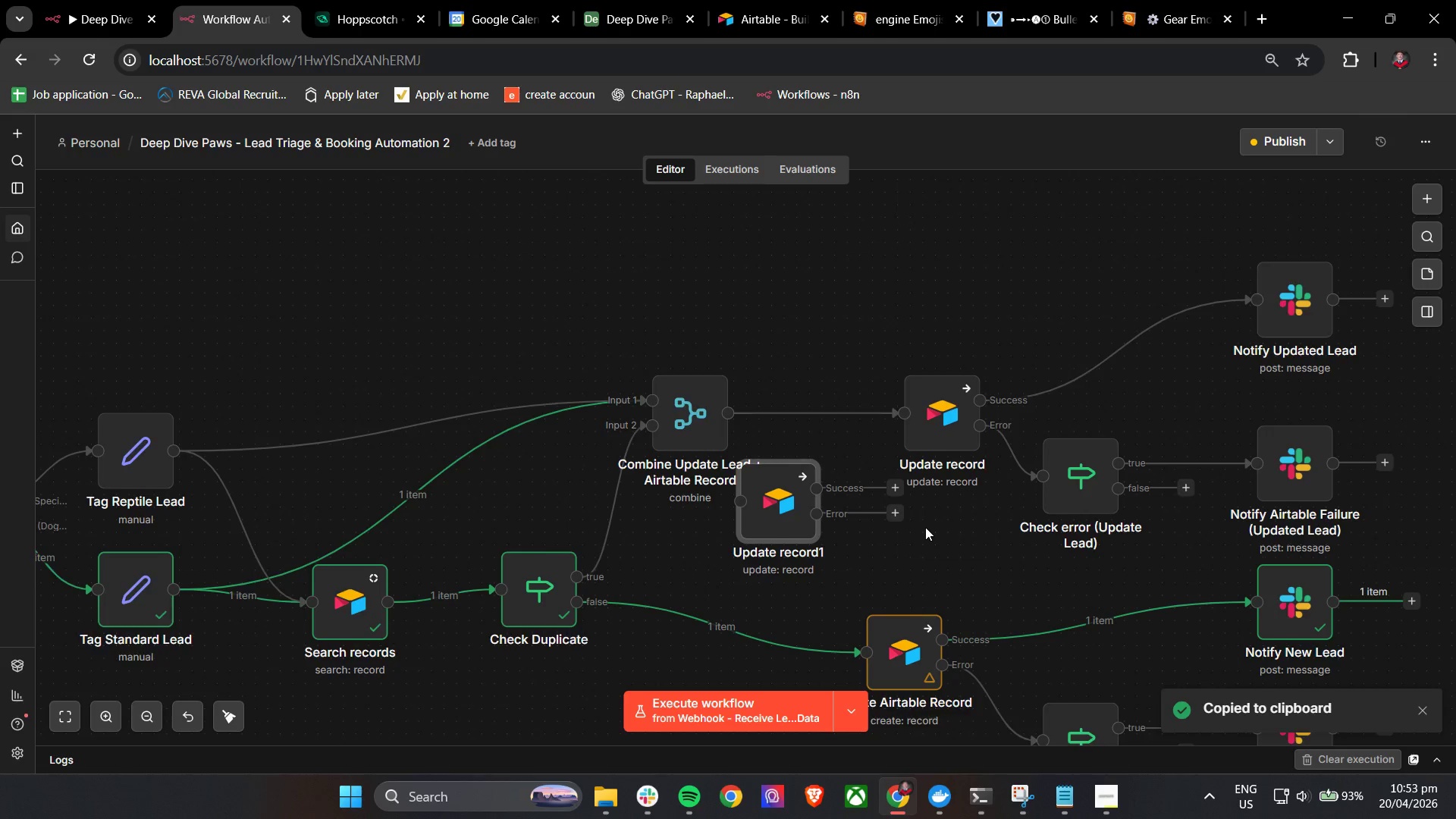 
left_click_drag(start_coordinate=[776, 358], to_coordinate=[689, 529])
 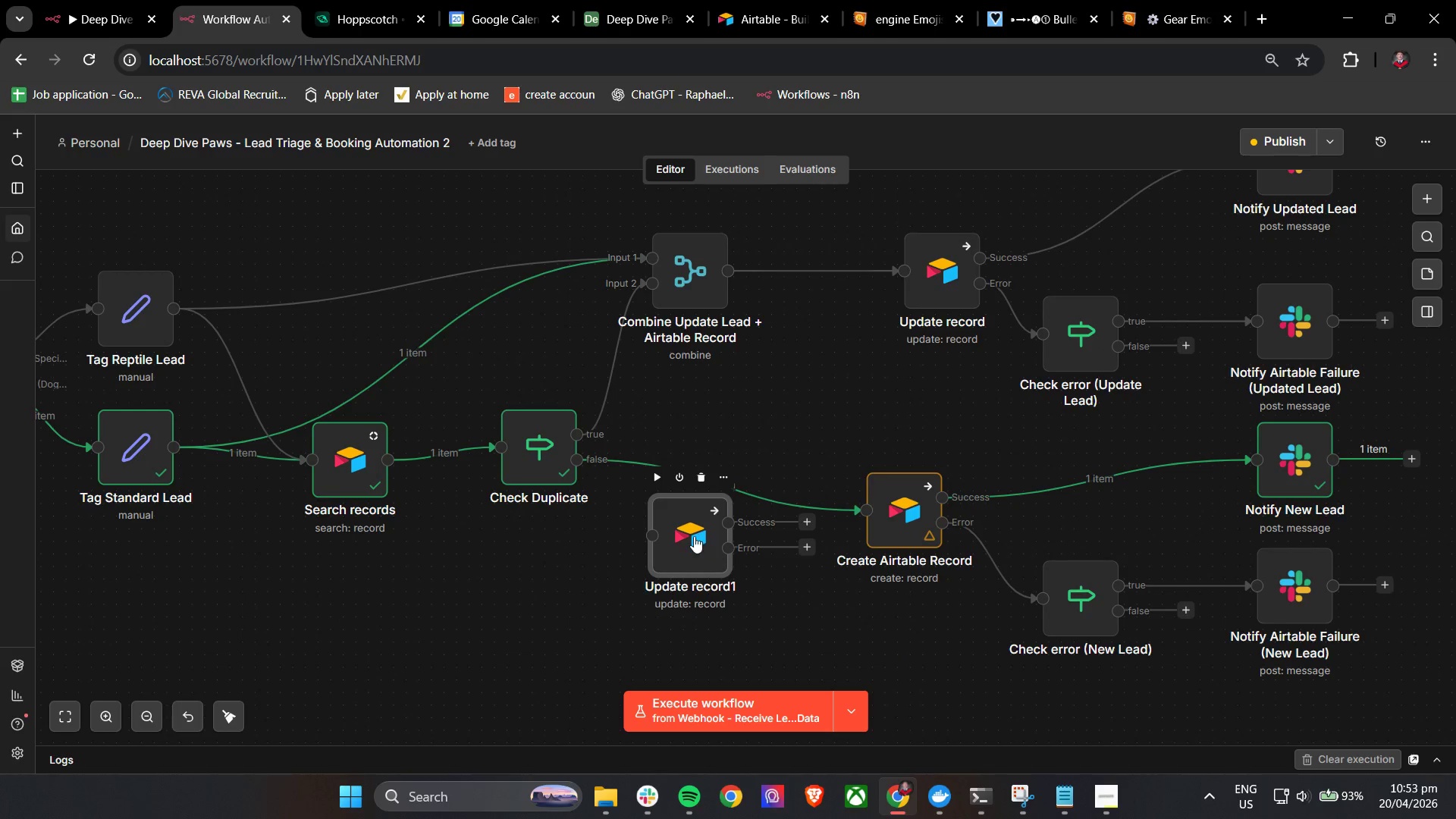 
scroll: coordinate [925, 527], scroll_direction: down, amount: 3.0
 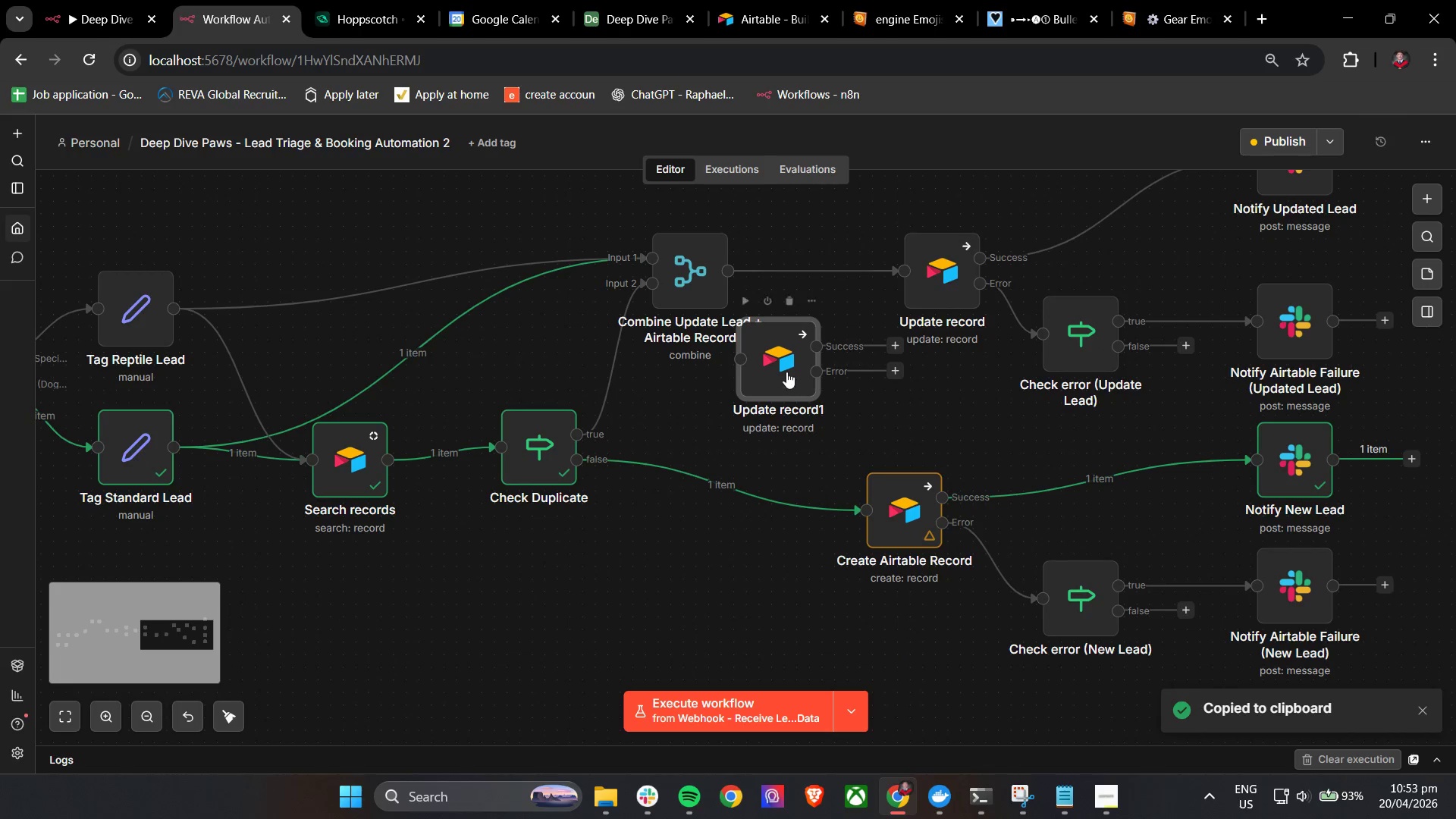 
right_click([696, 531])
 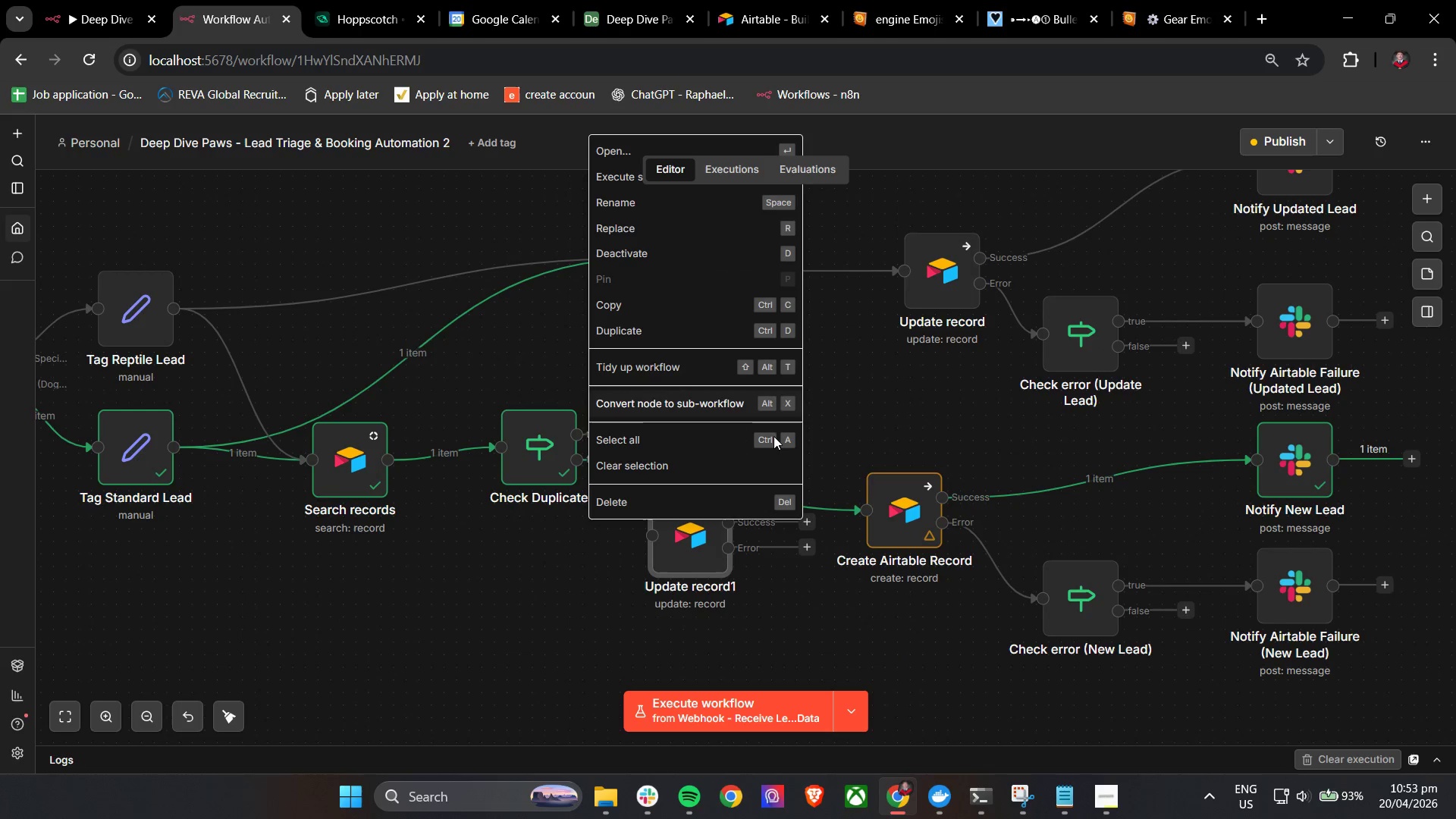 
left_click([575, 623])
 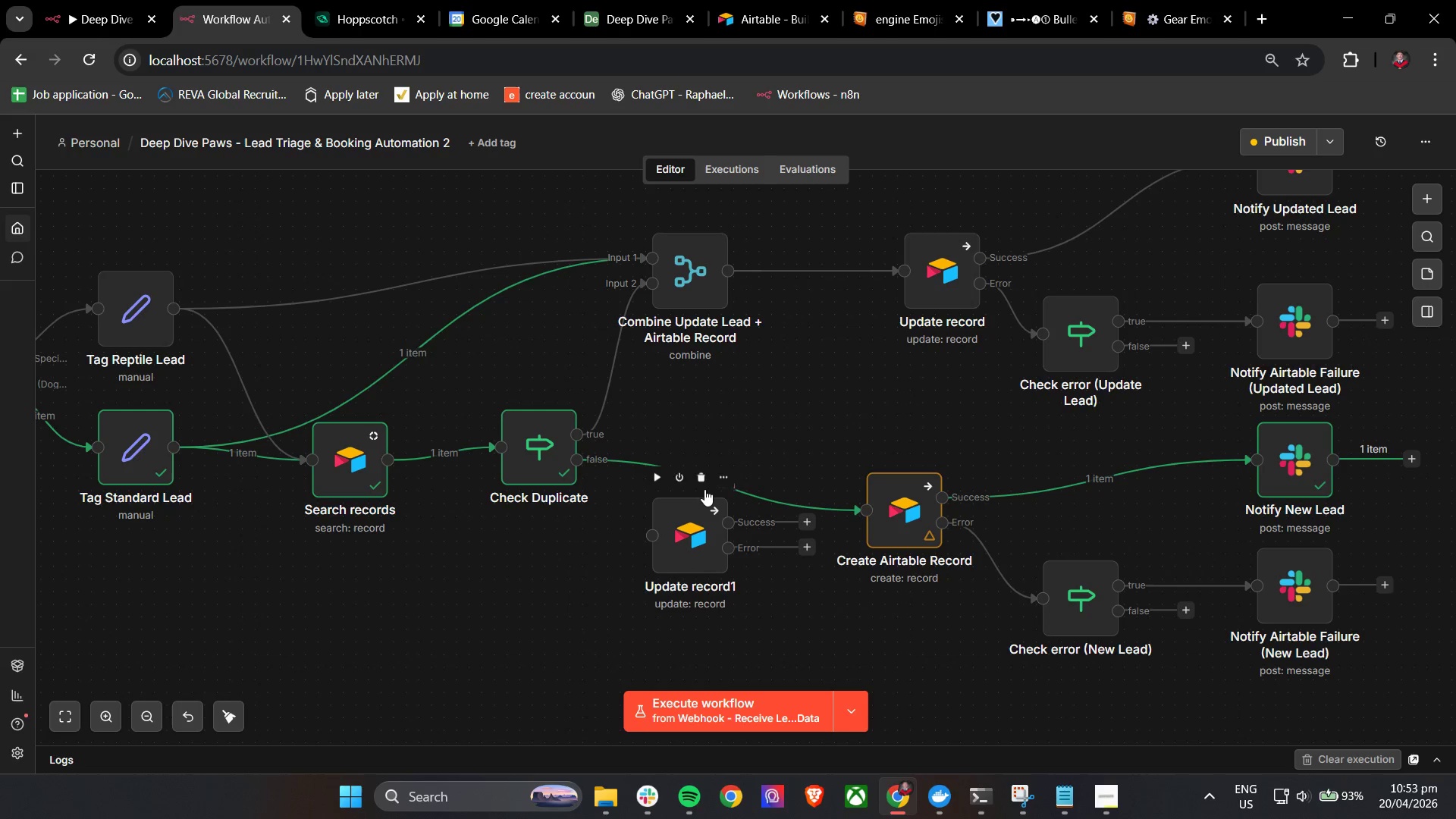 
left_click_drag(start_coordinate=[686, 532], to_coordinate=[567, 597])
 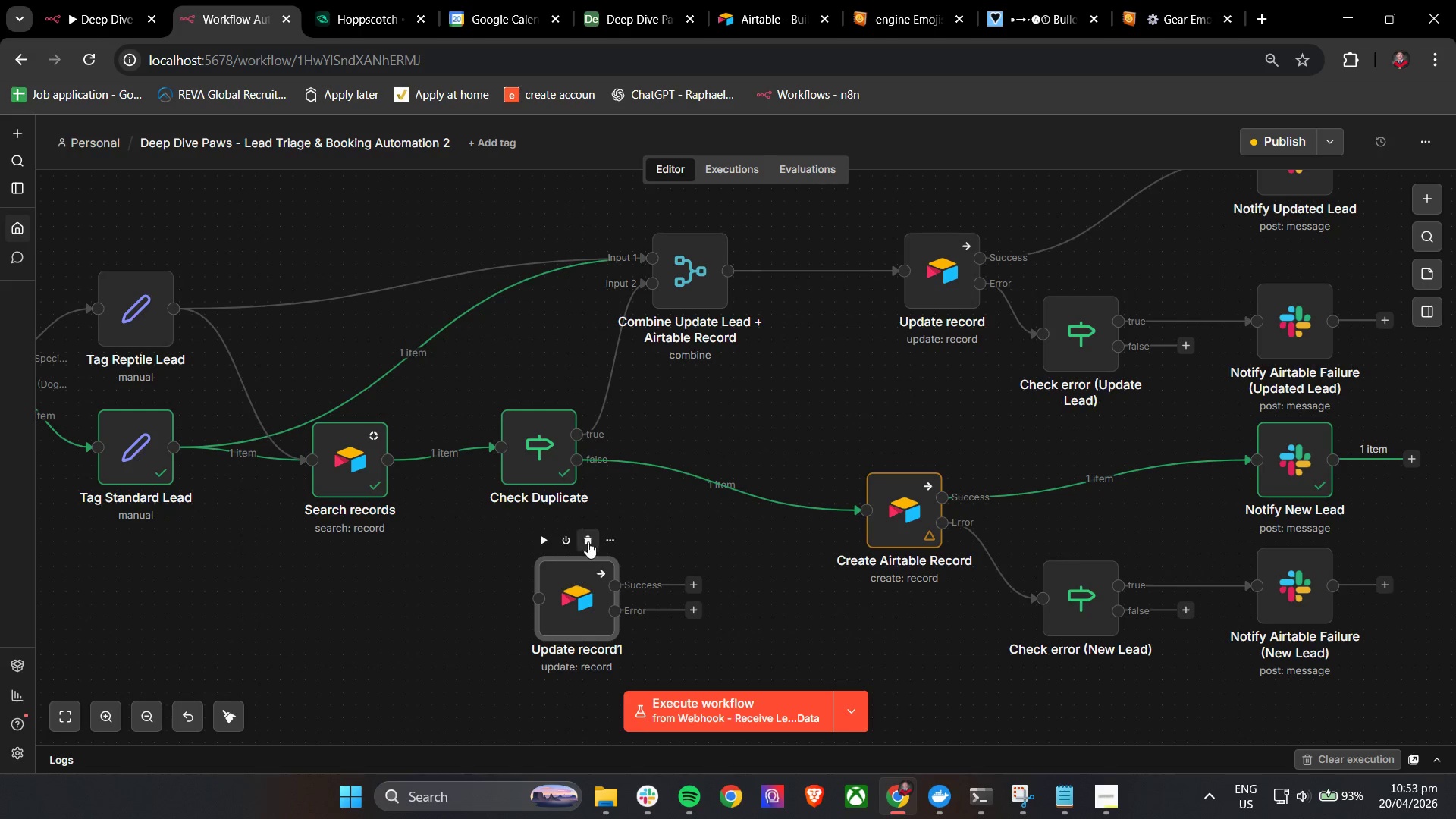 
left_click([588, 541])
 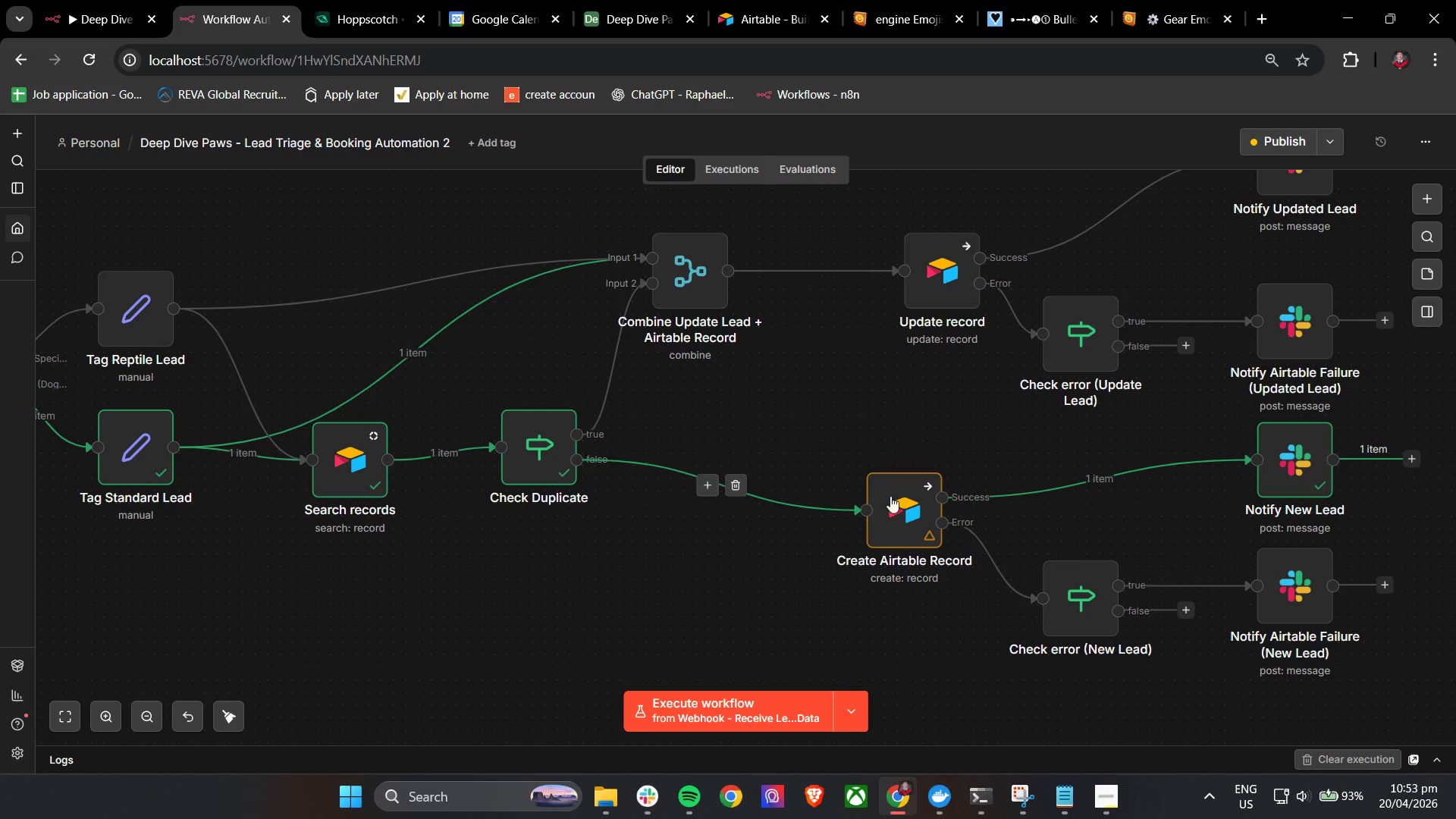 
double_click([904, 482])
 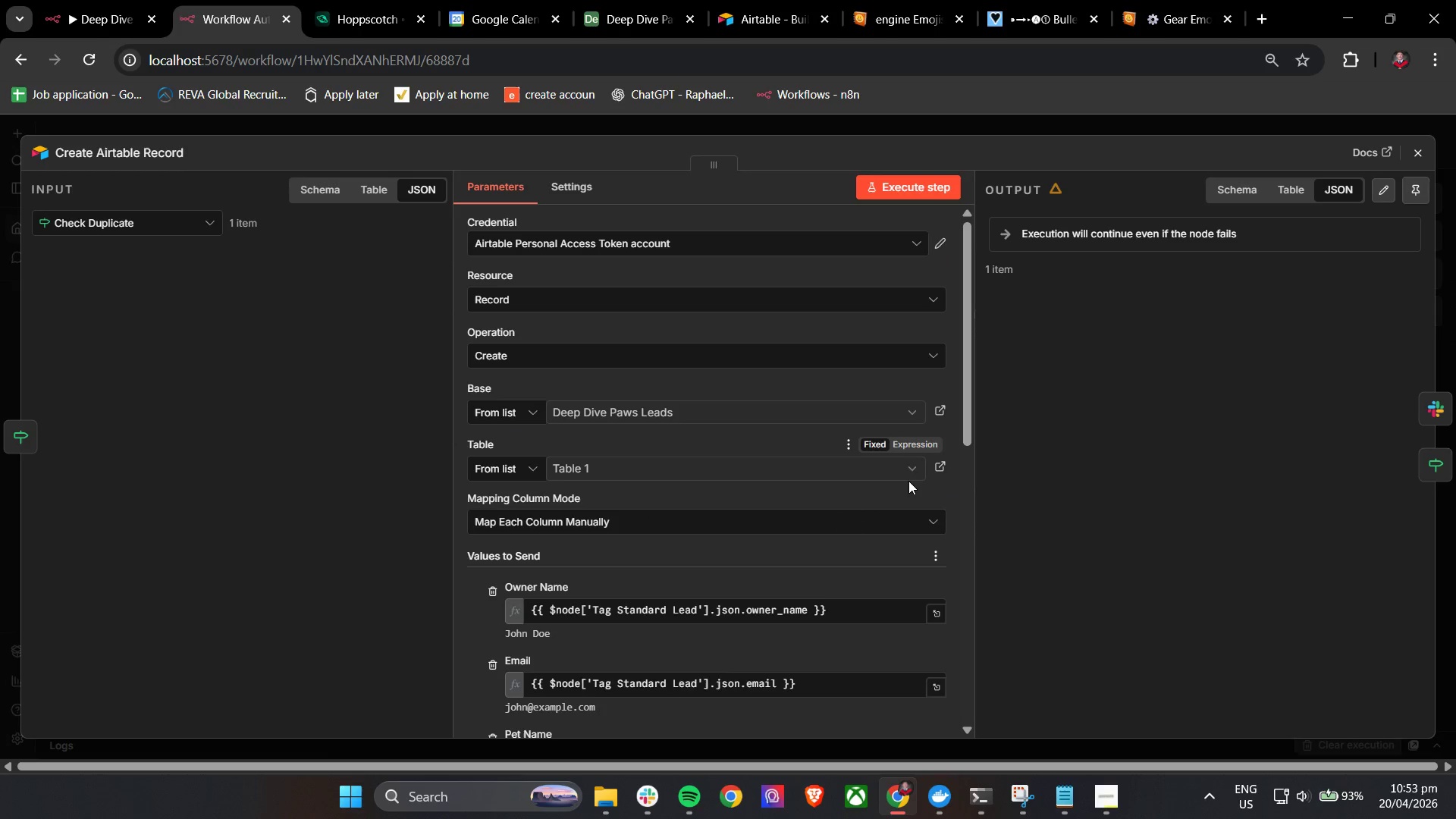 
scroll: coordinate [908, 481], scroll_direction: down, amount: 9.0
 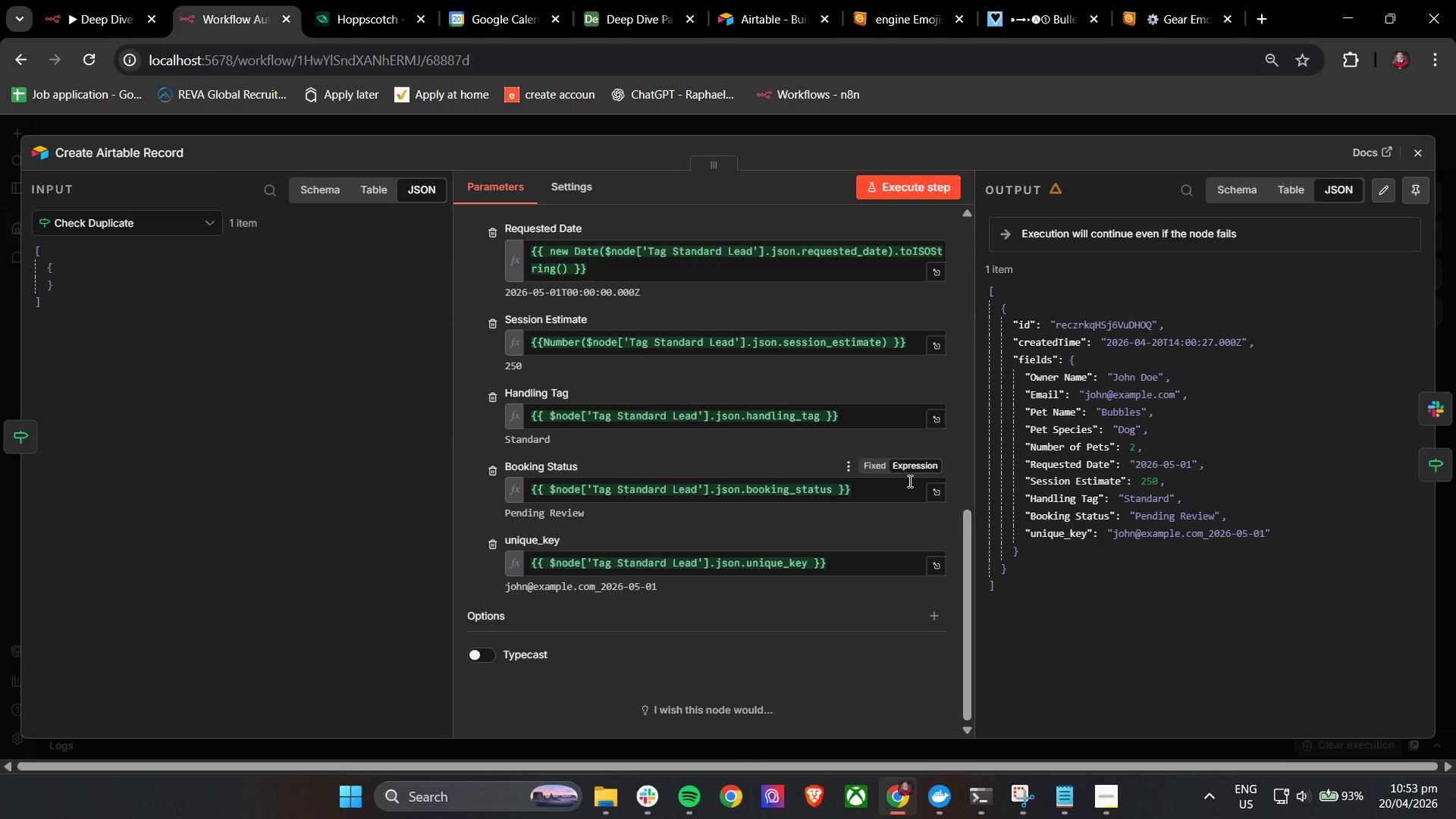 
scroll: coordinate [843, 492], scroll_direction: up, amount: 2.0
 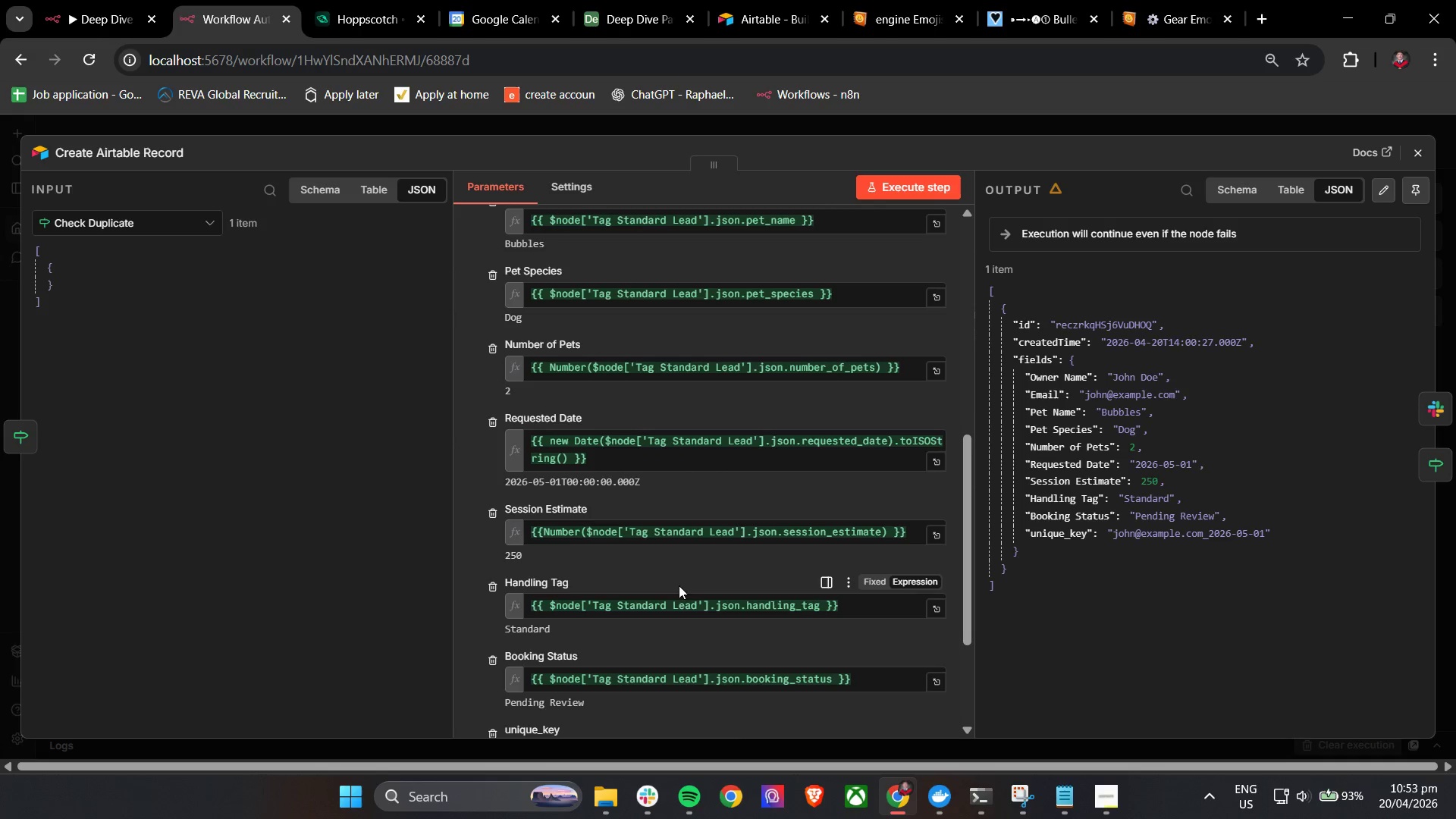 
left_click([1424, 148])
 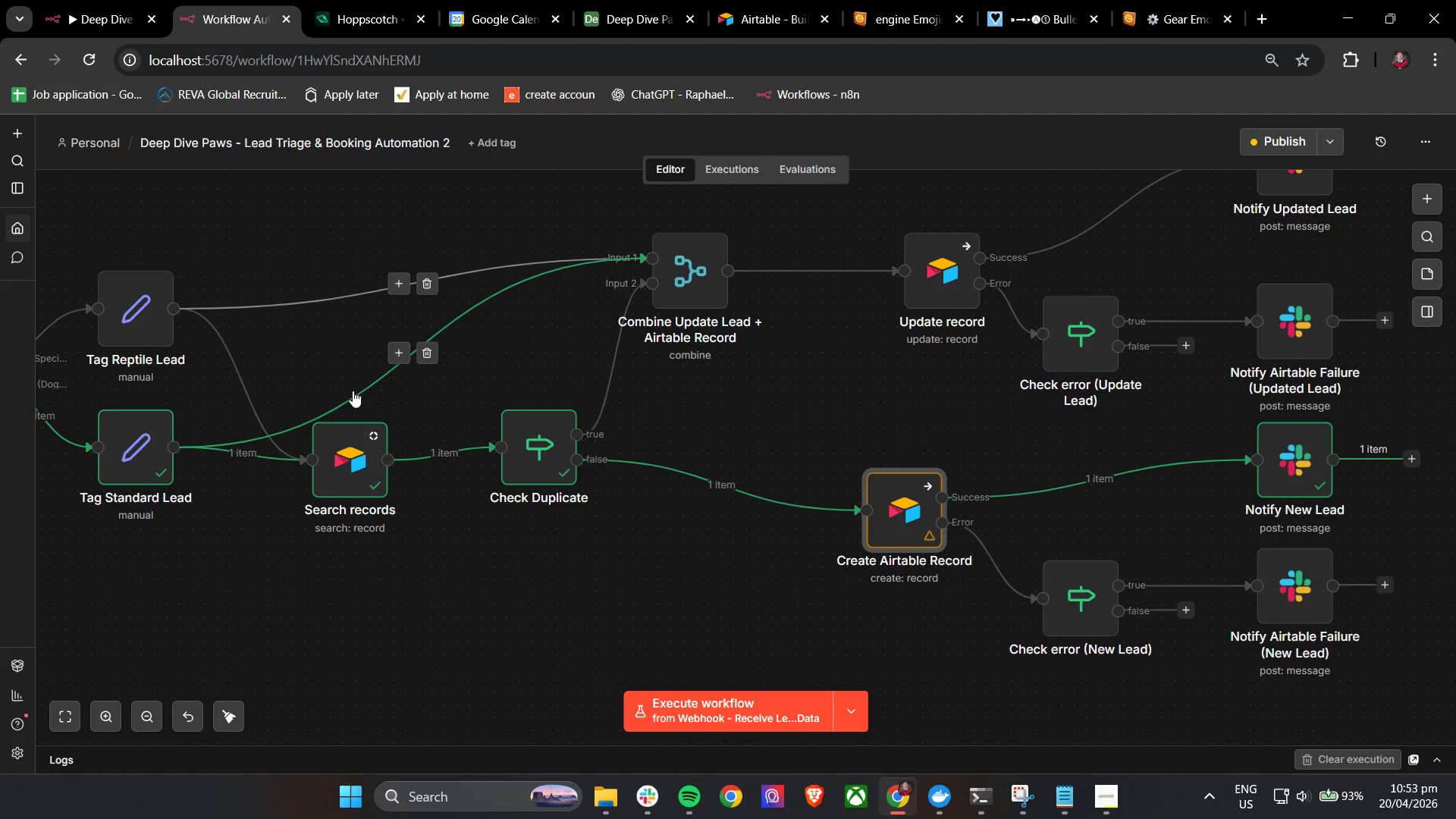 
left_click_drag(start_coordinate=[275, 375], to_coordinate=[642, 564])
 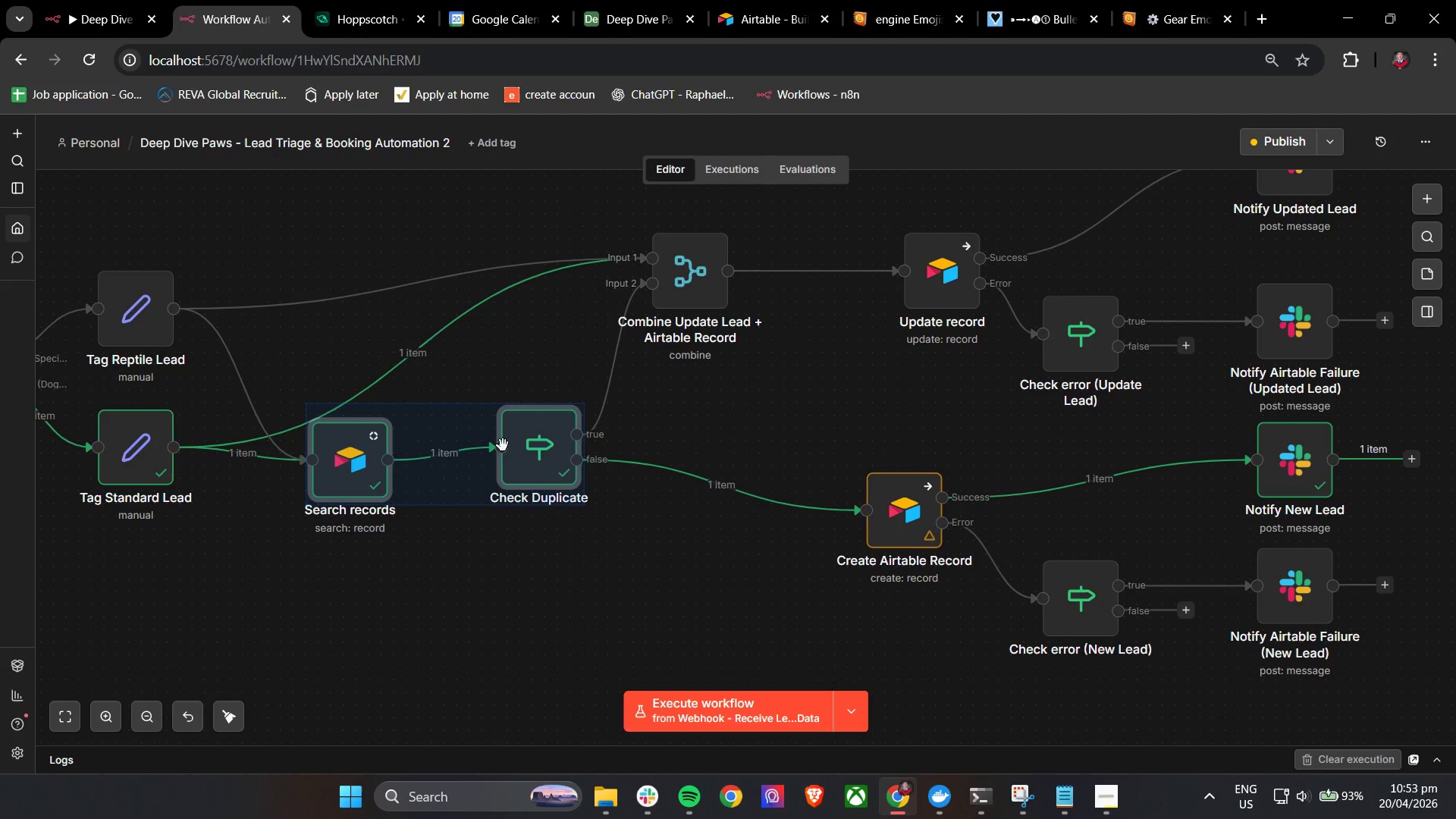 
left_click_drag(start_coordinate=[502, 445], to_coordinate=[467, 221])
 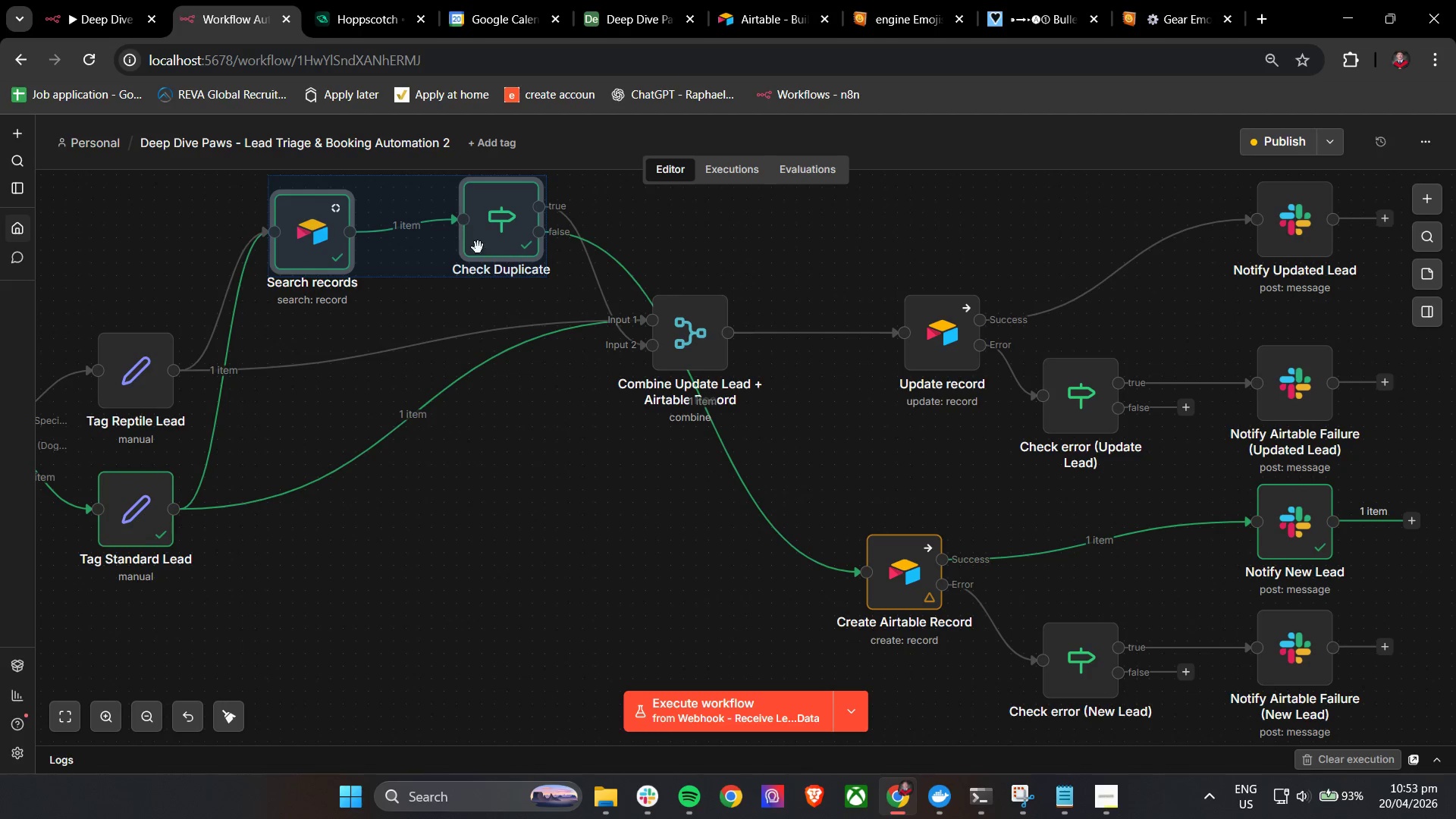 
hold_key(key=ControlLeft, duration=0.38)
scroll: coordinate [557, 388], scroll_direction: down, amount: 3.0
 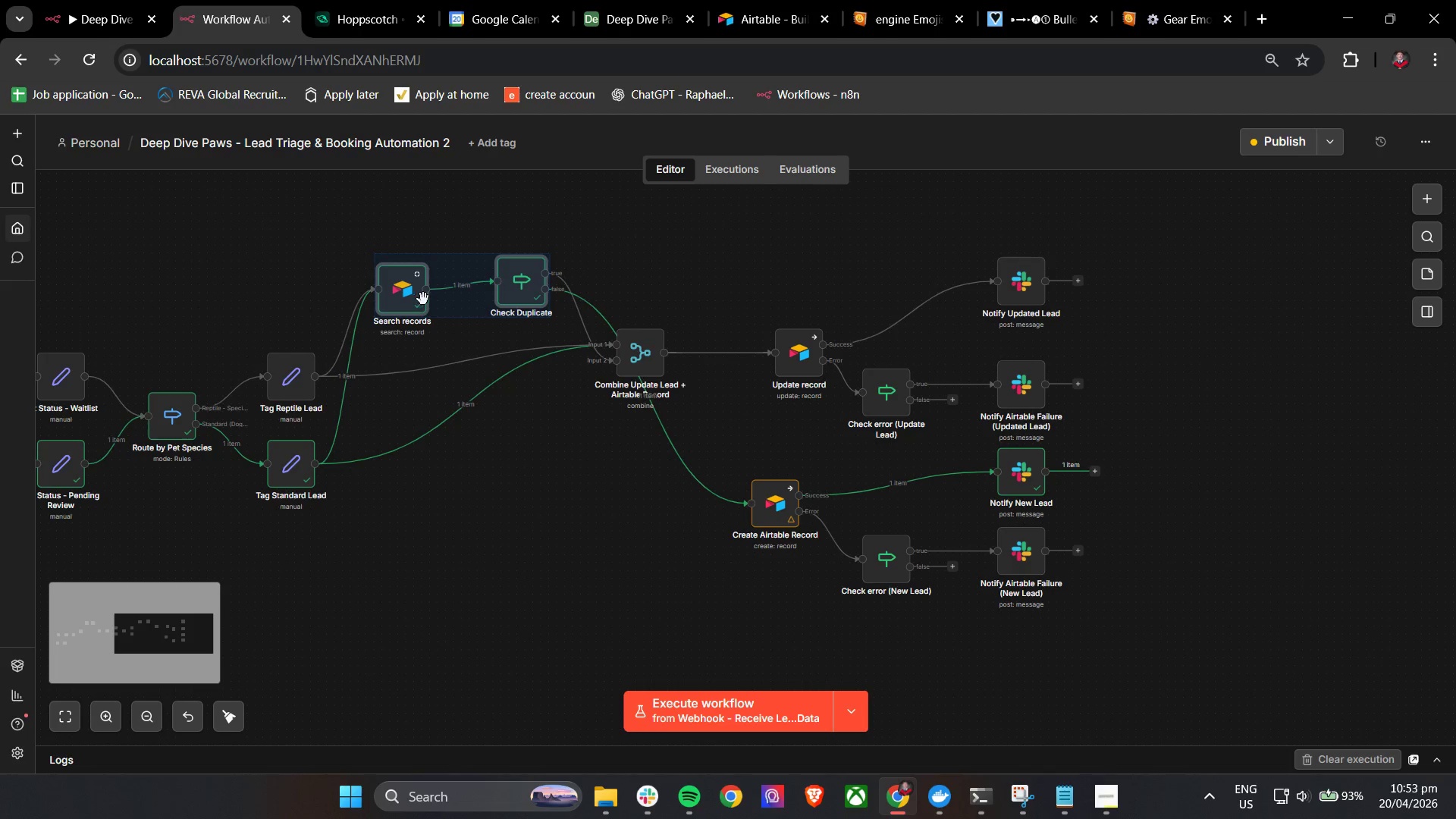 
left_click_drag(start_coordinate=[408, 299], to_coordinate=[422, 281])
 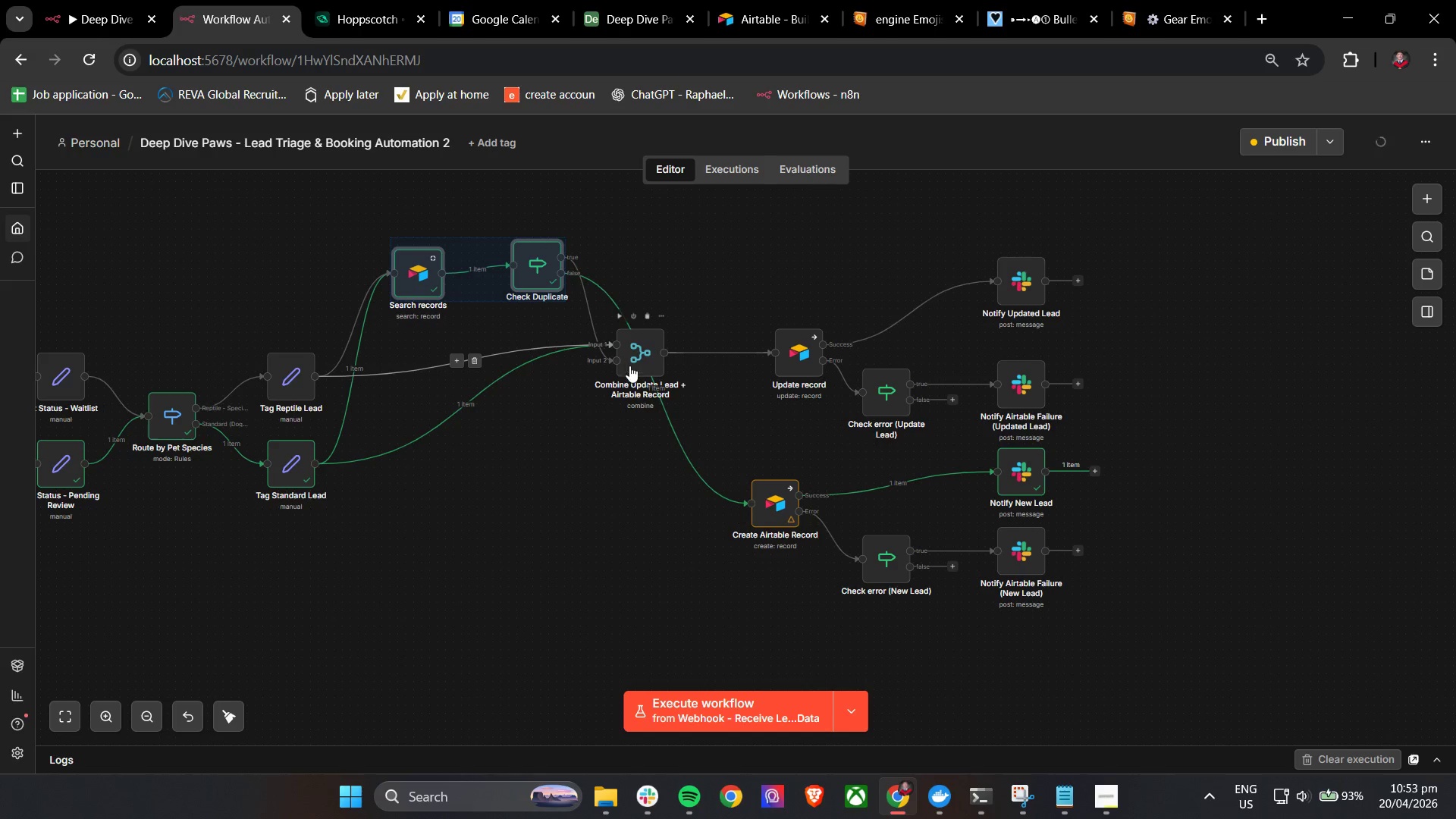 
left_click([636, 359])
 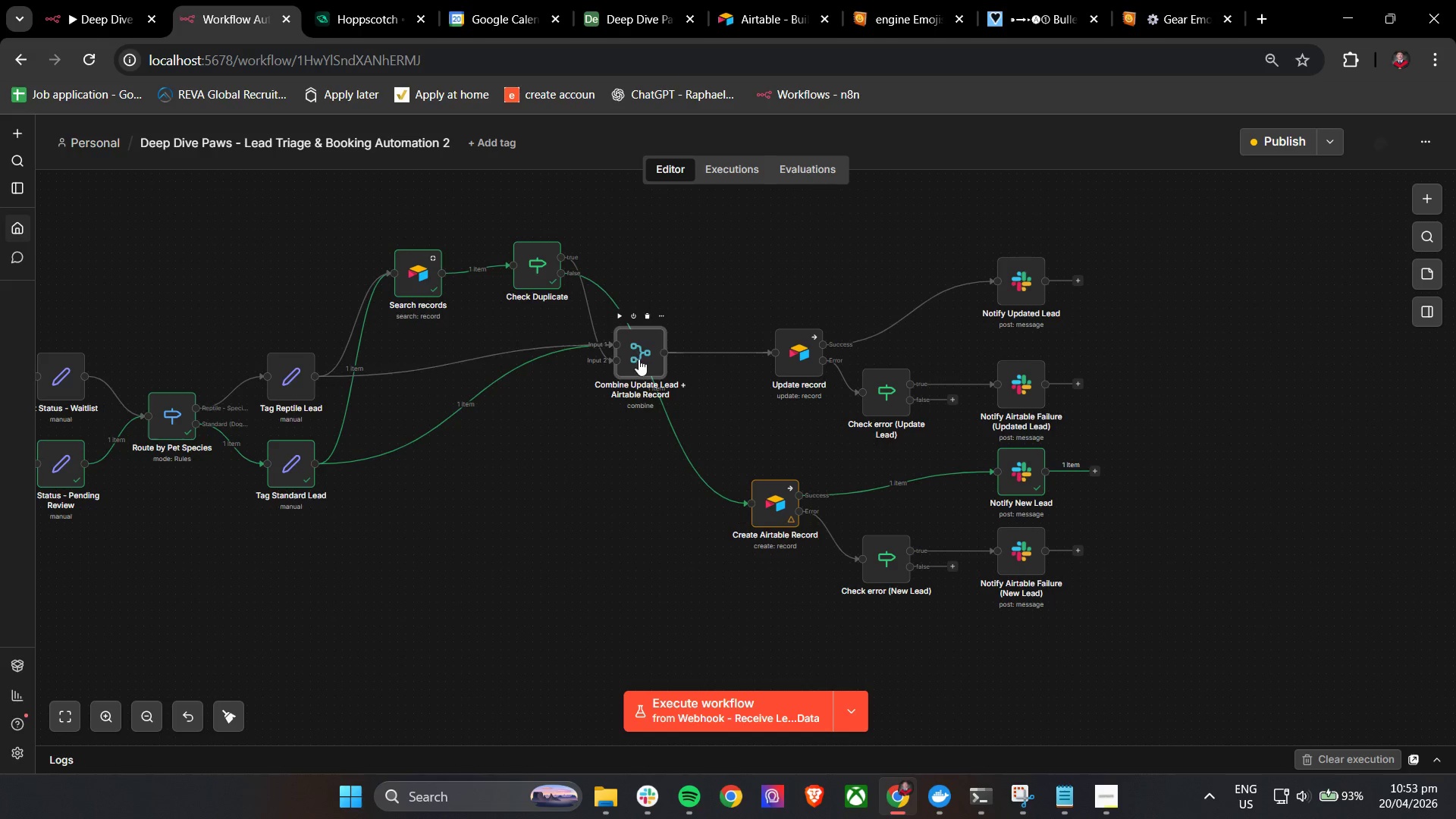 
key(Control+C)
 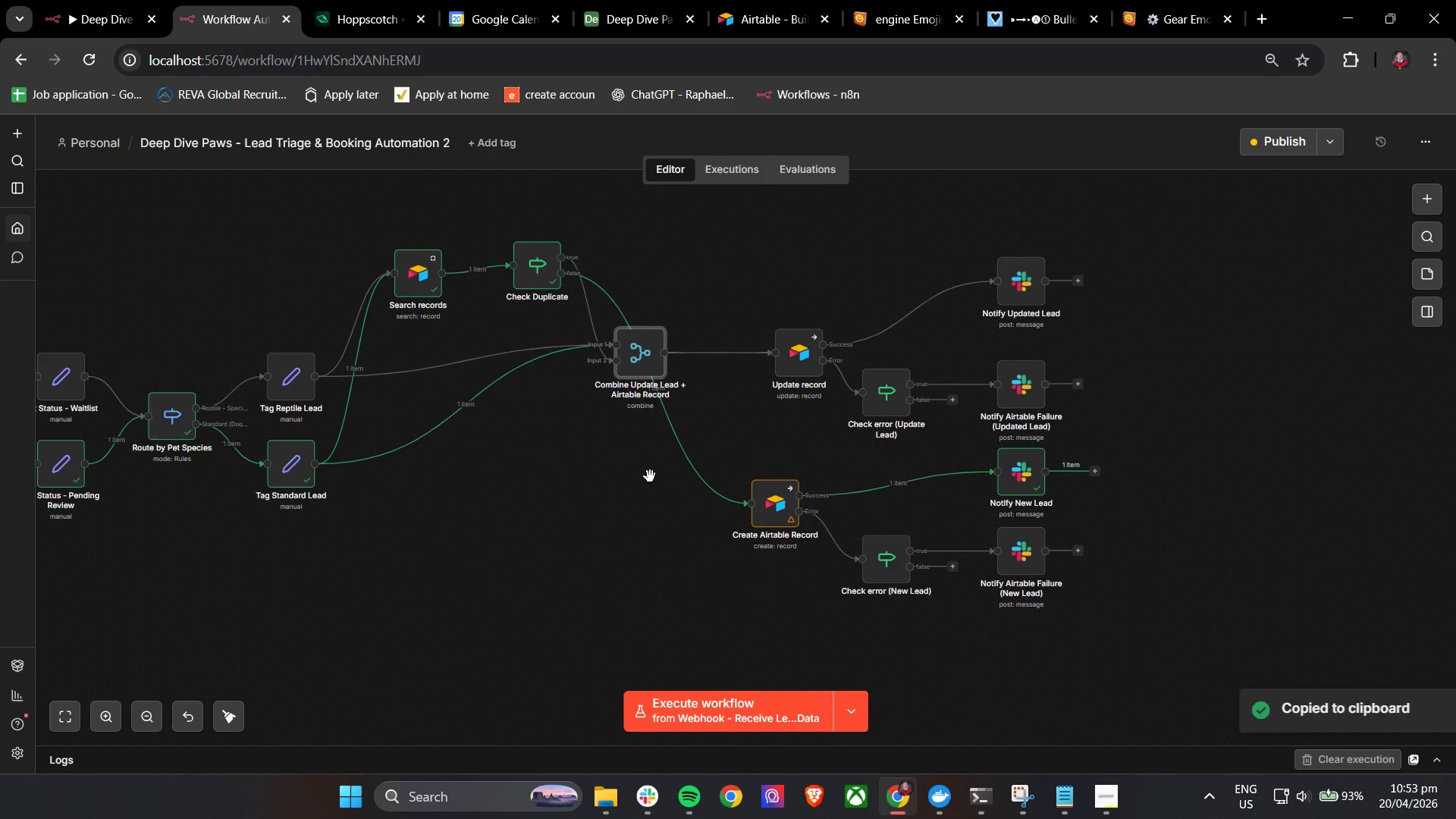 
key(Control+V)
 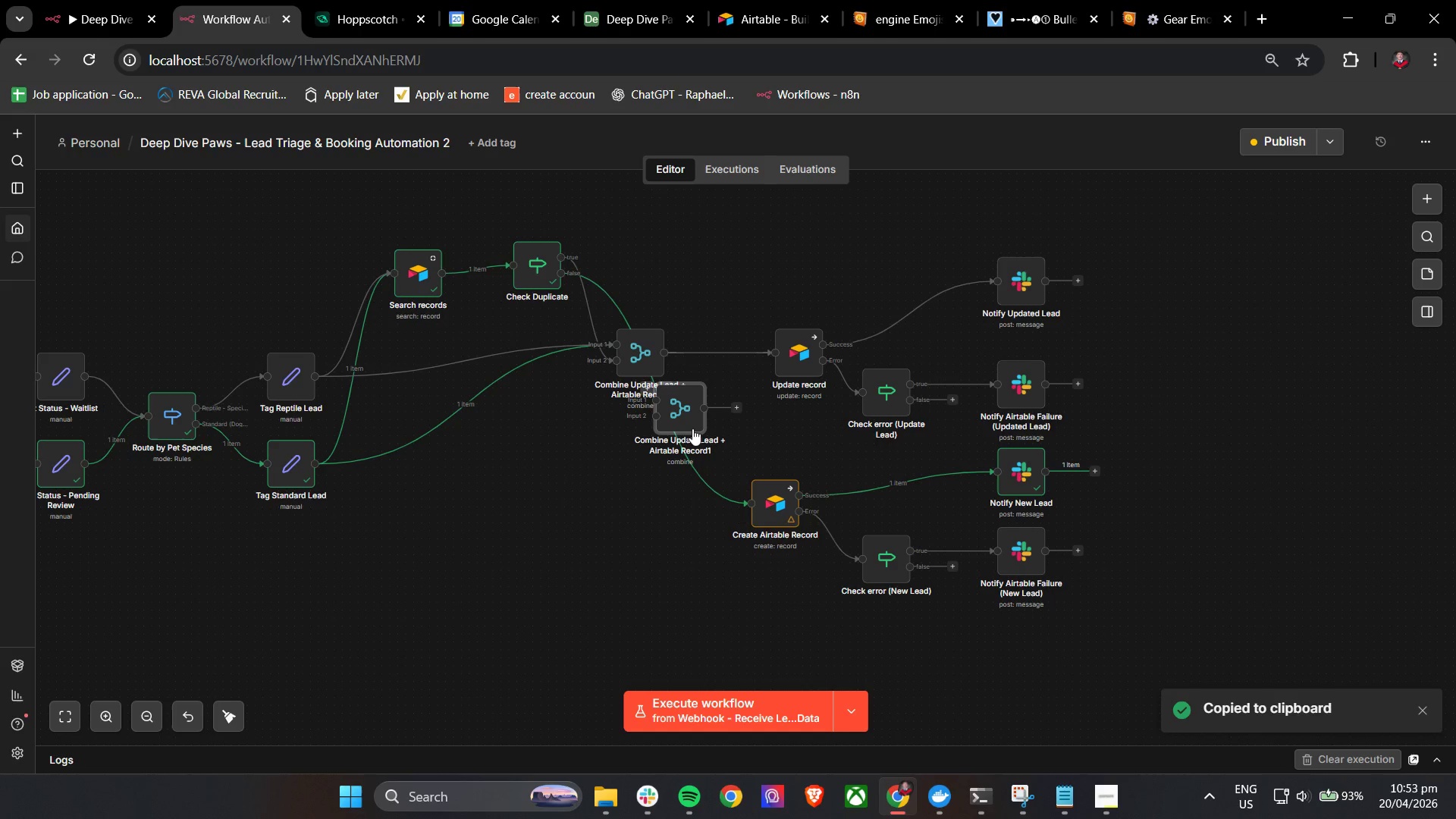 
left_click_drag(start_coordinate=[688, 421], to_coordinate=[620, 518])
 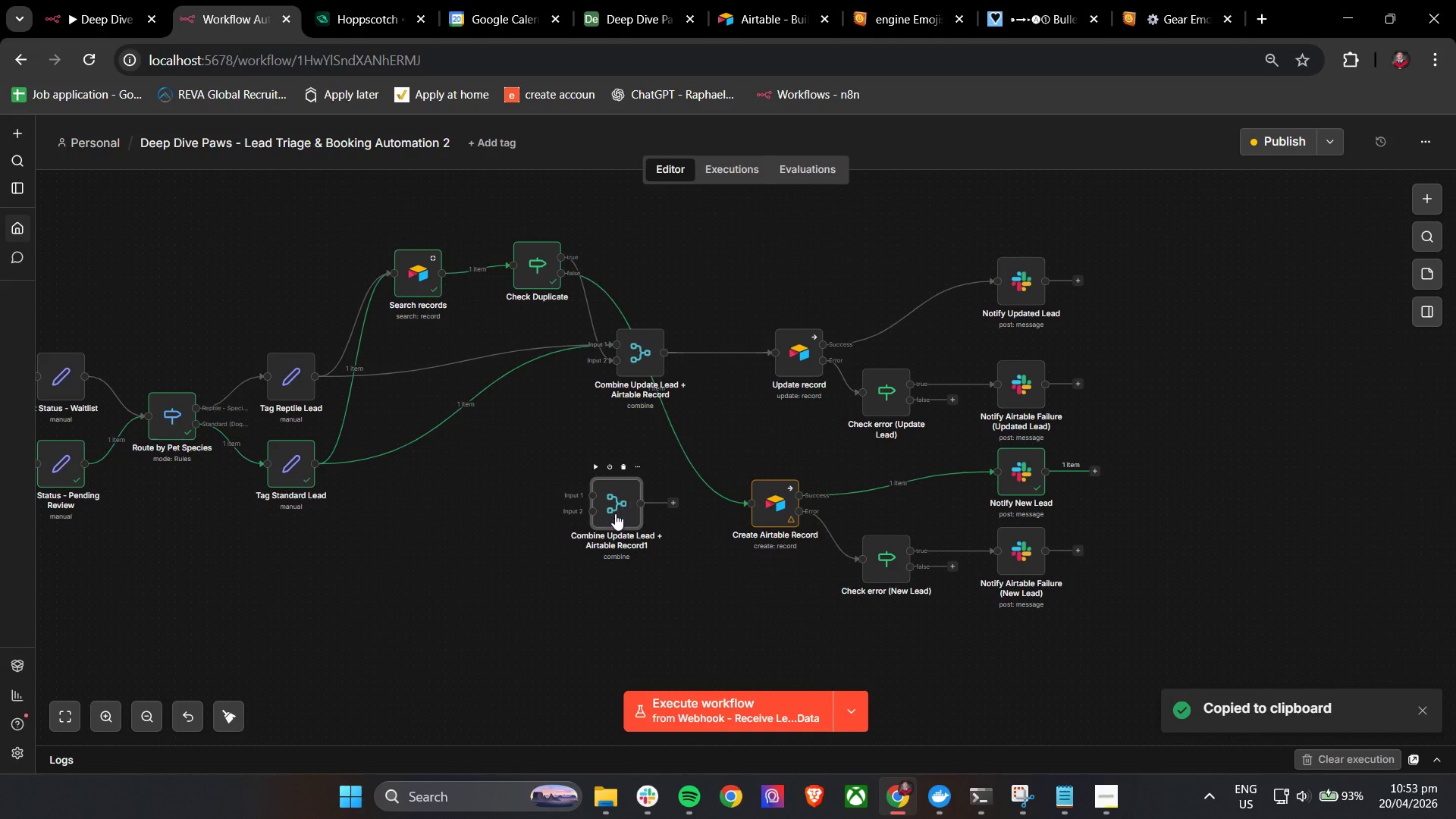 
double_click([610, 510])
 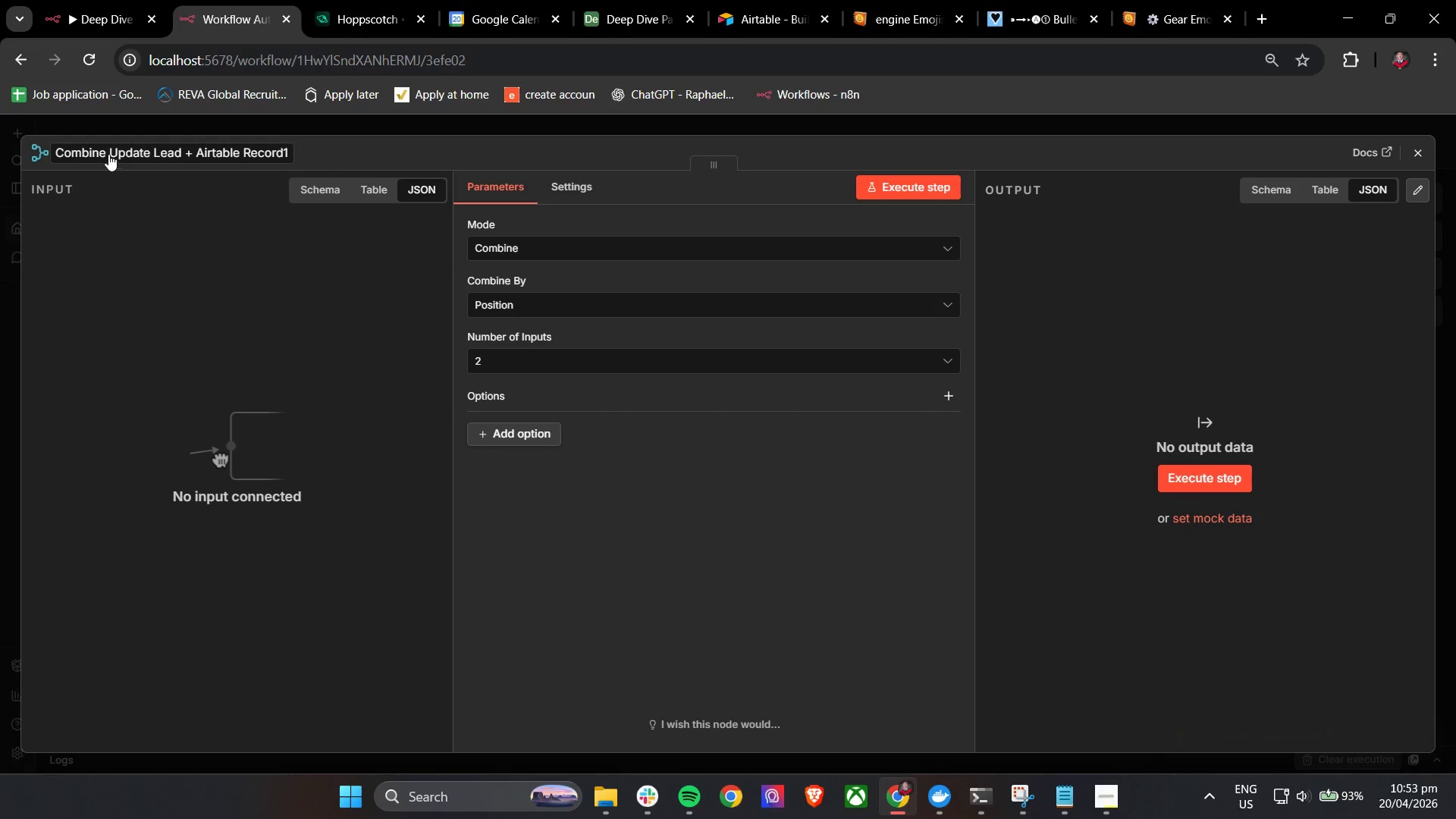 
double_click([108, 150])
 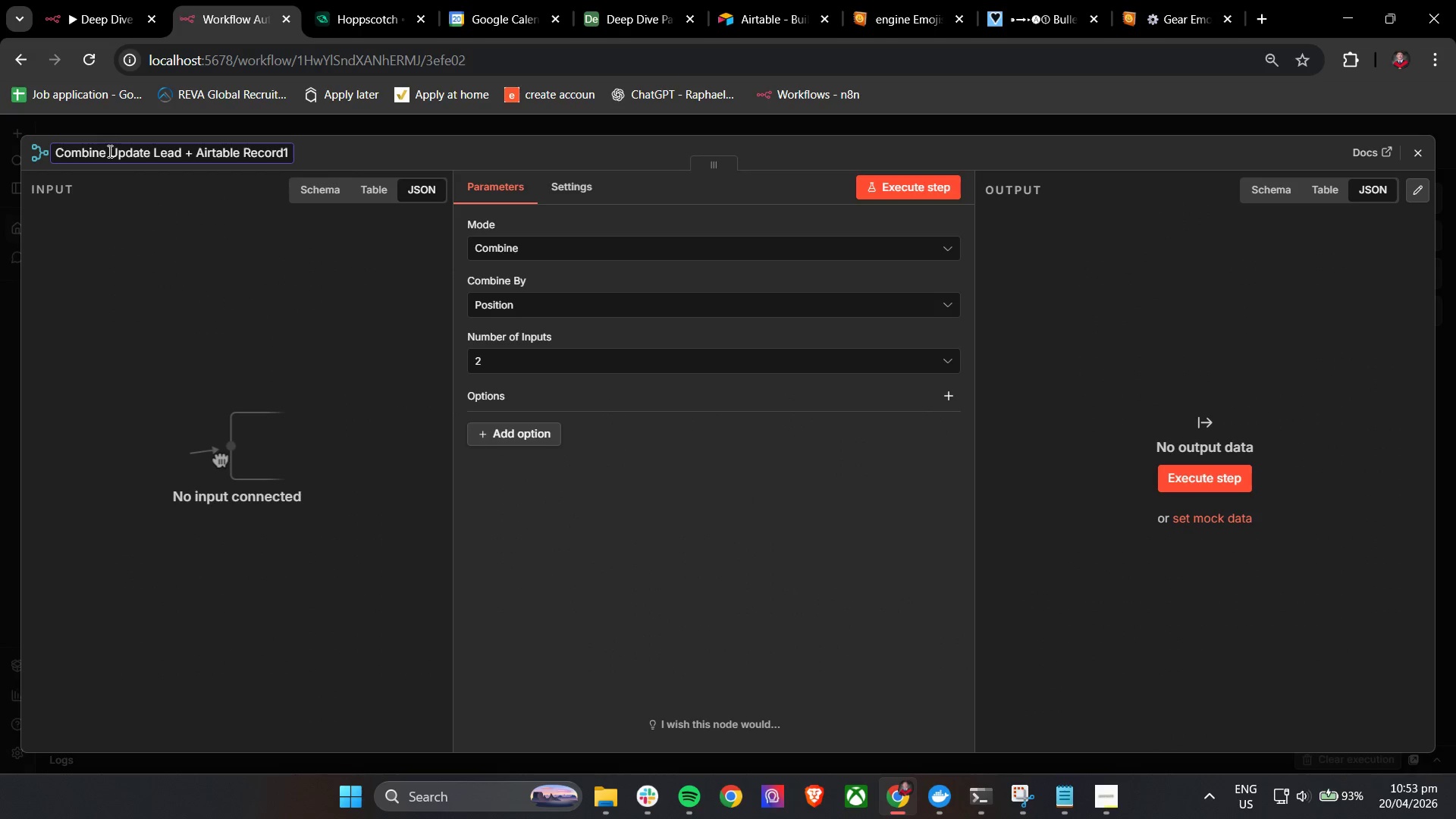 
left_click_drag(start_coordinate=[108, 151], to_coordinate=[149, 155])
 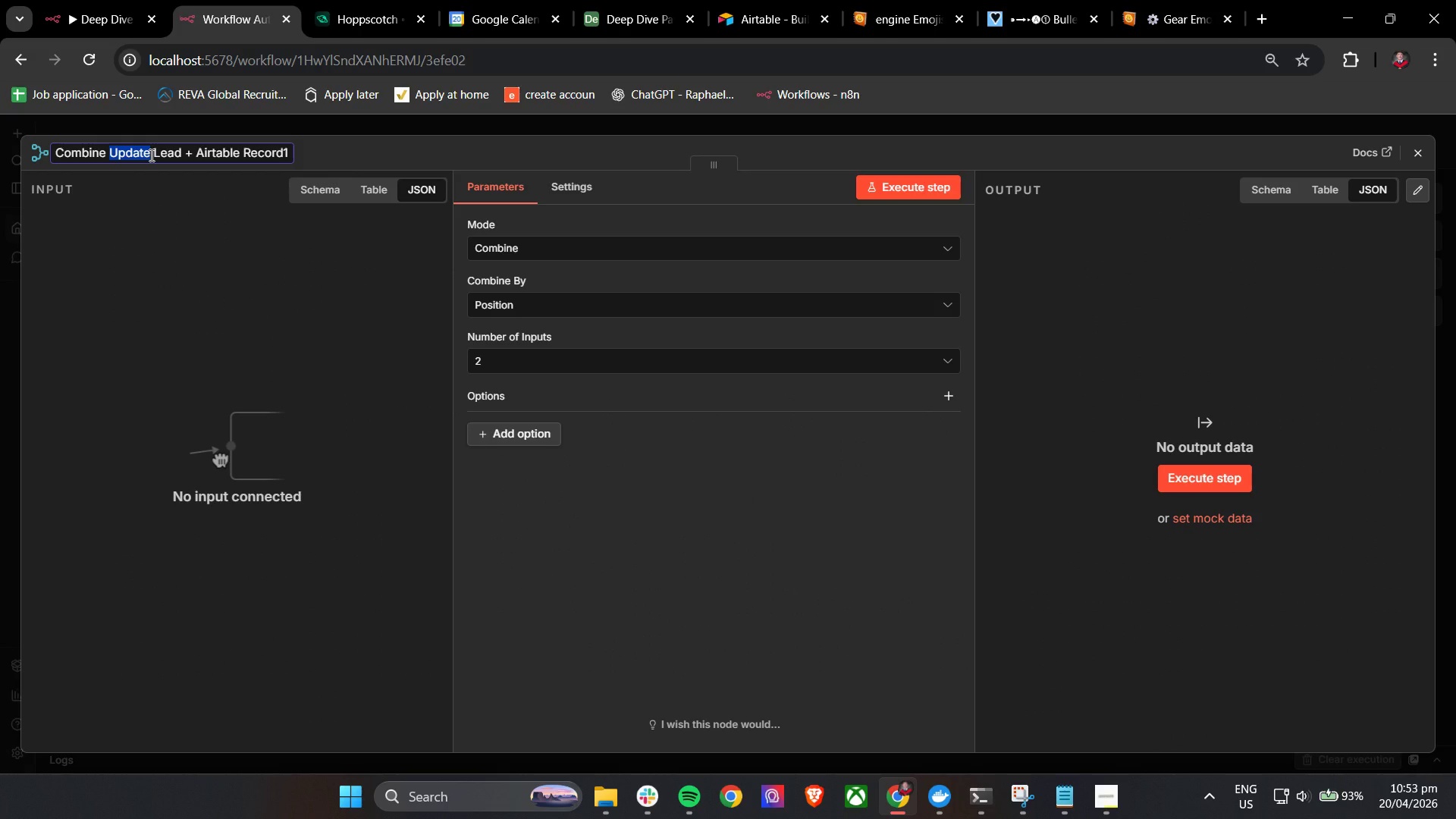 
type(New)
 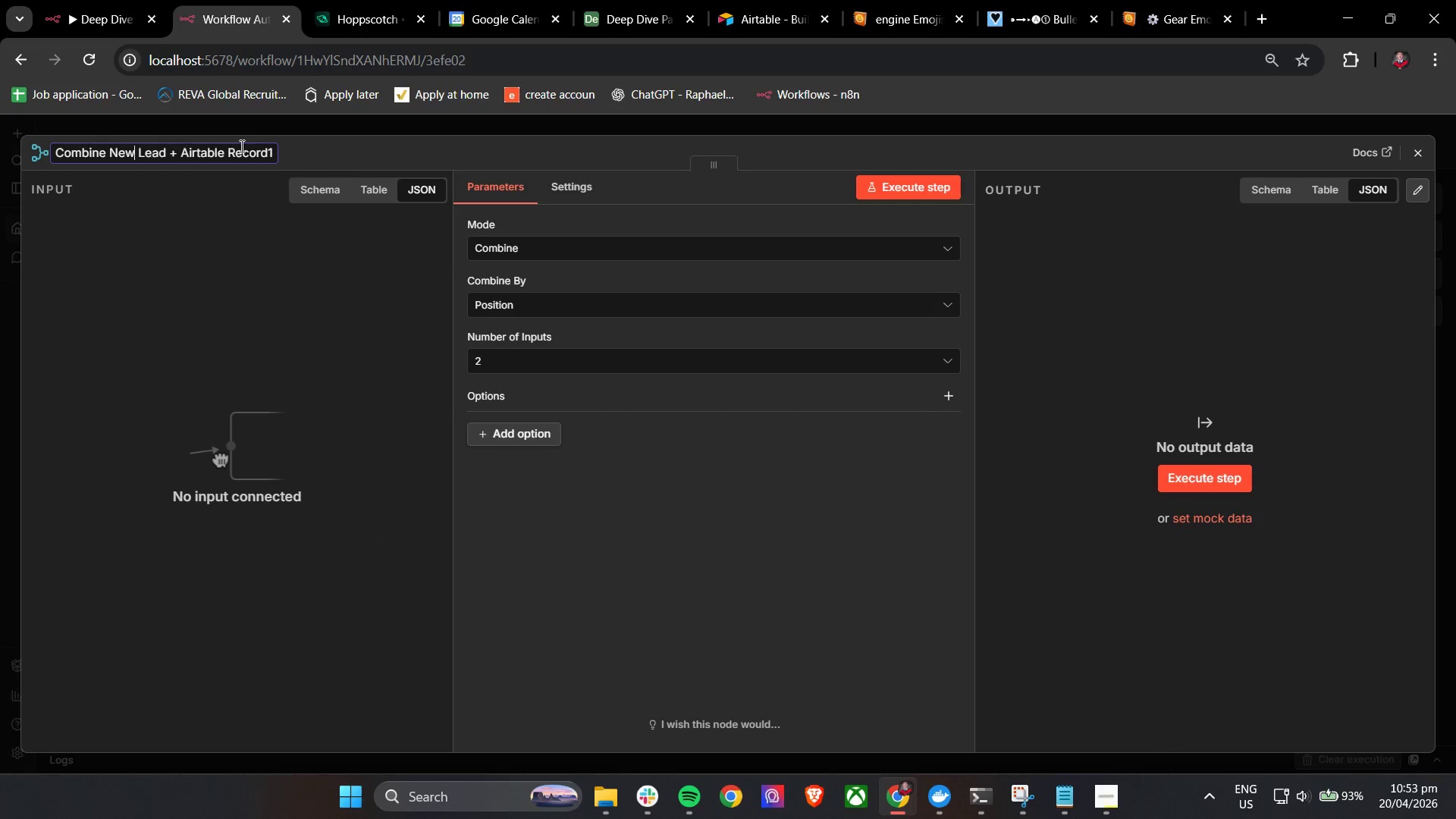 
left_click([485, 149])
 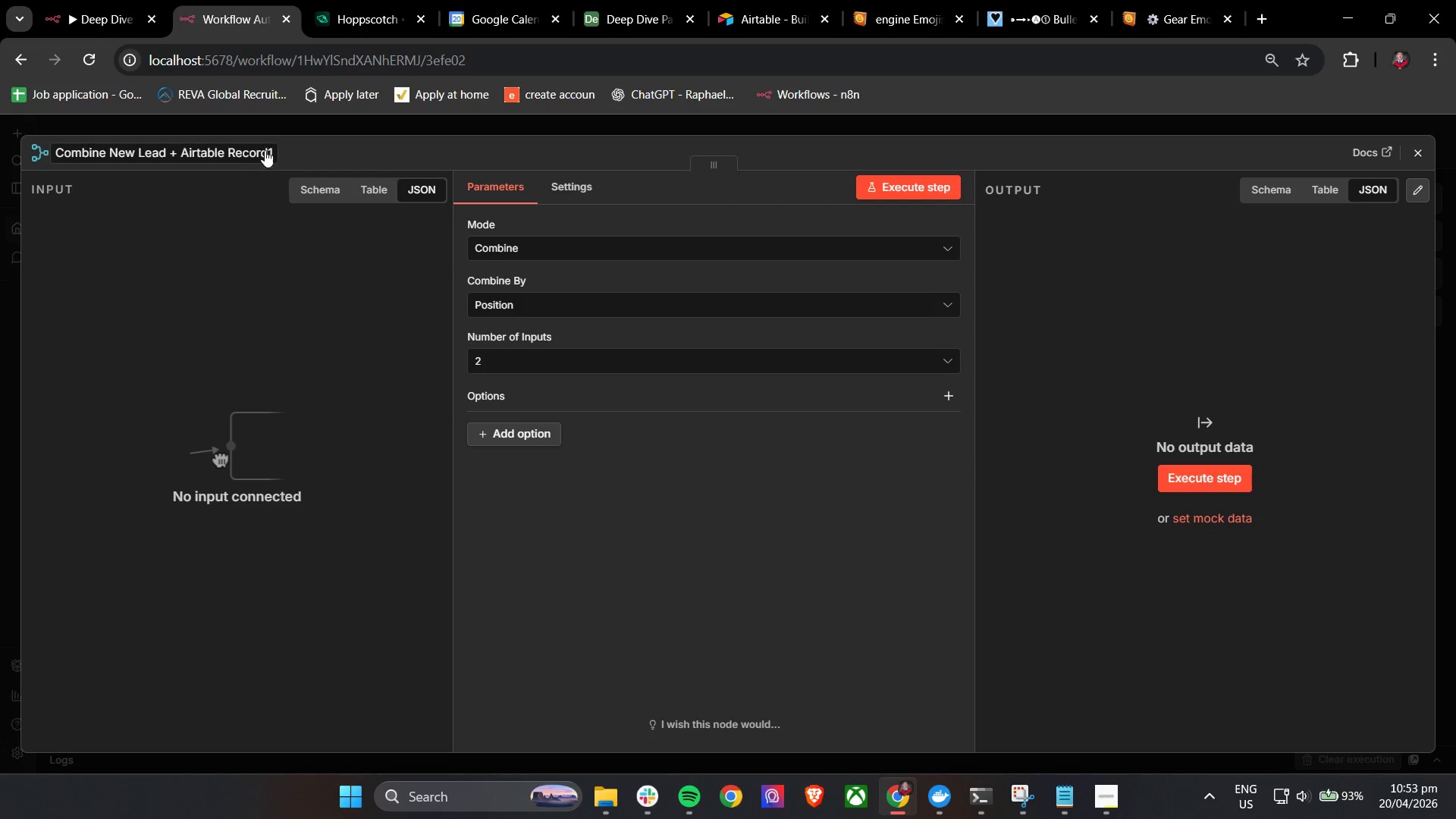 
double_click([277, 150])
 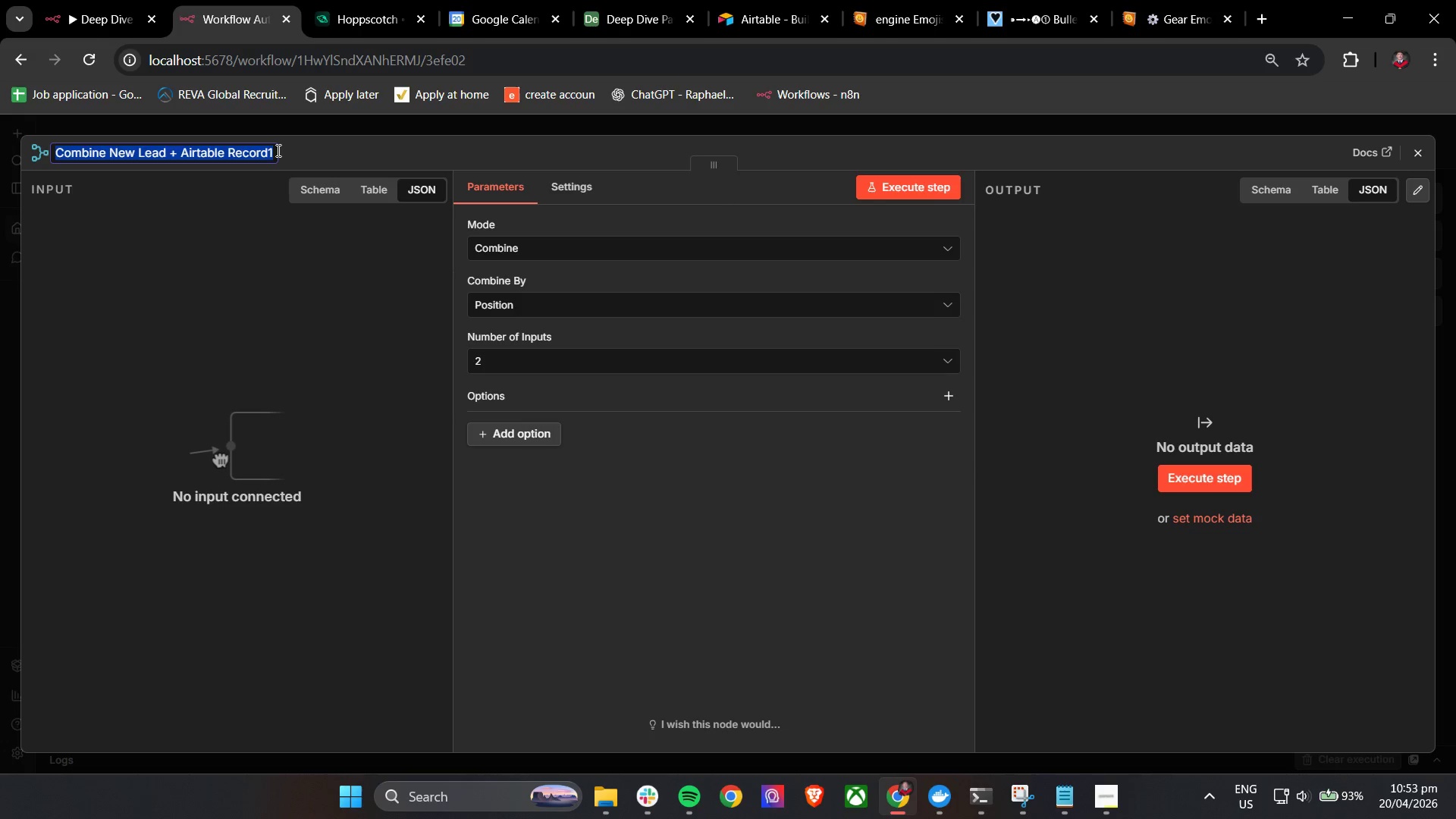 
left_click([277, 150])
 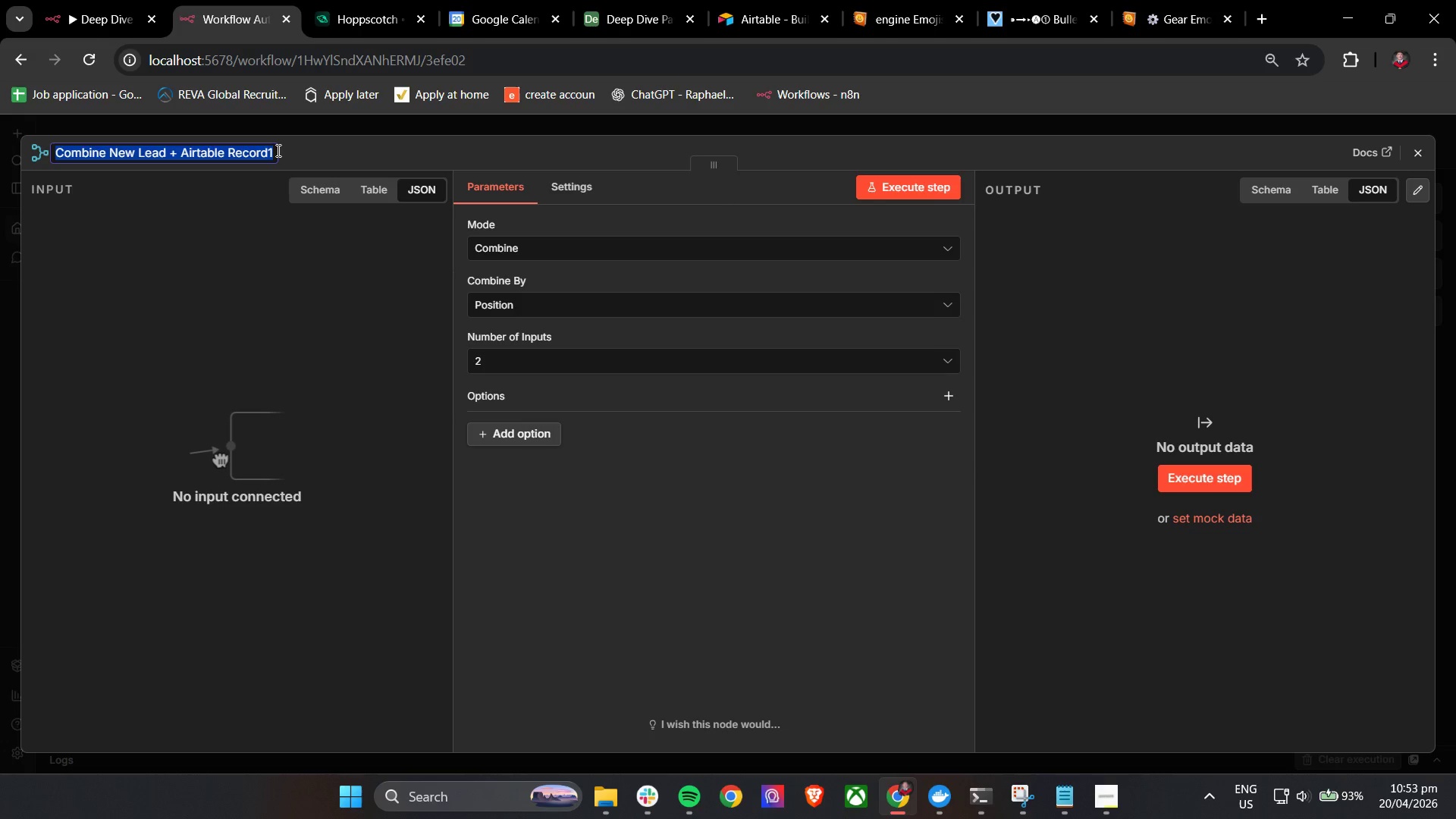 
key(ArrowDown)
 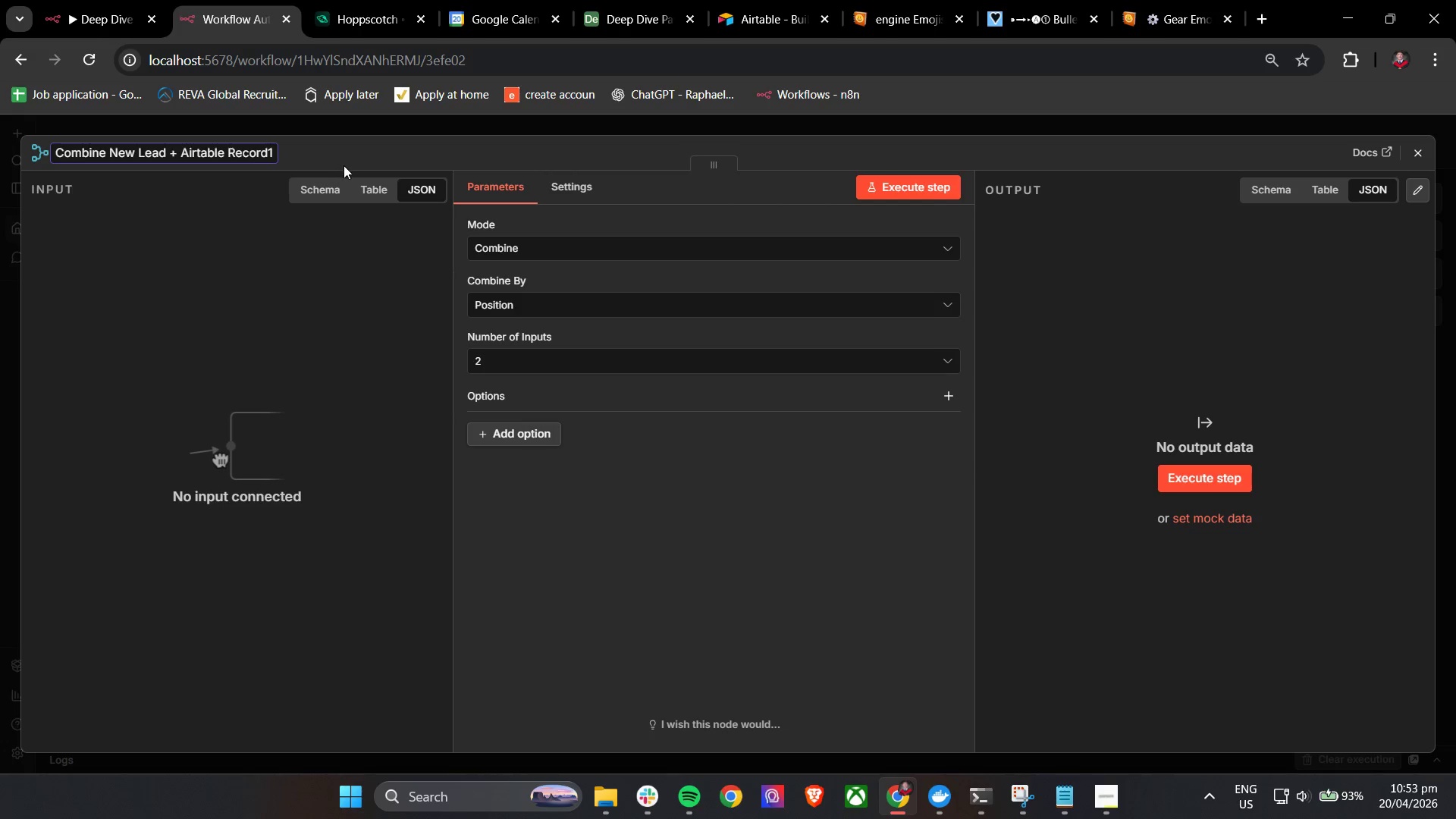 
key(Backspace)
 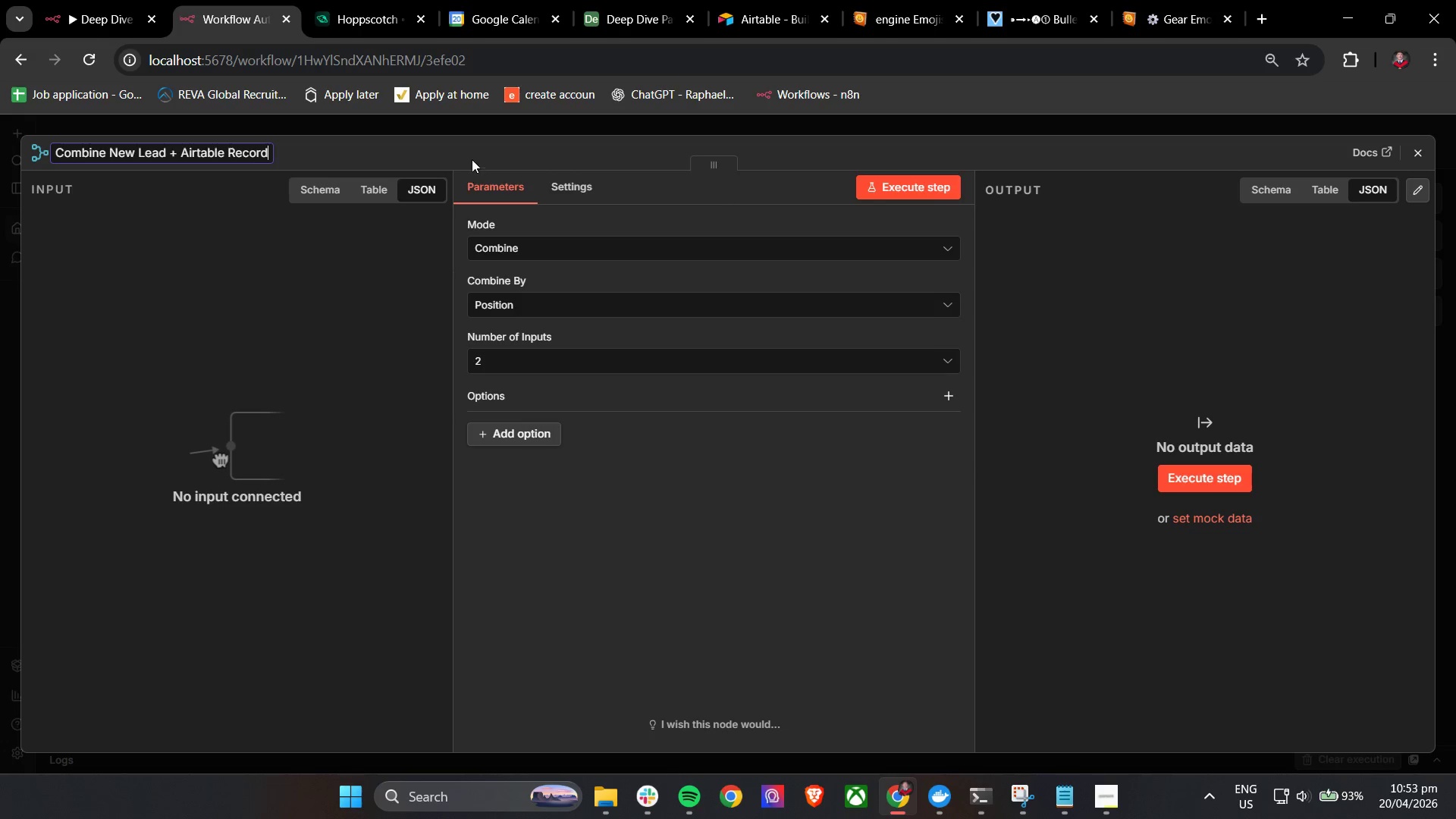 
left_click([475, 153])
 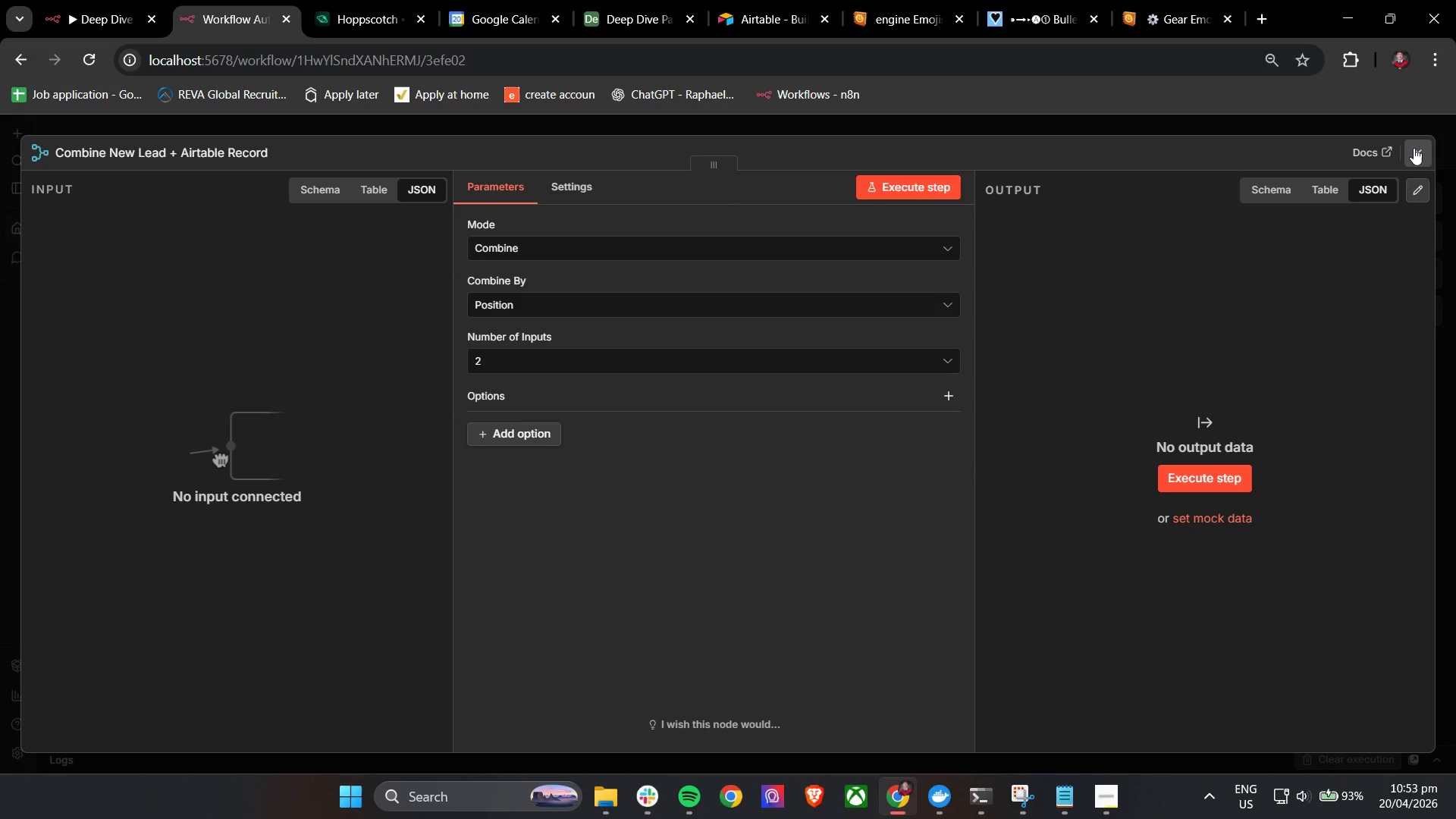 
hold_key(key=ControlLeft, duration=2.7)
scroll: coordinate [629, 517], scroll_direction: up, amount: 3.0
 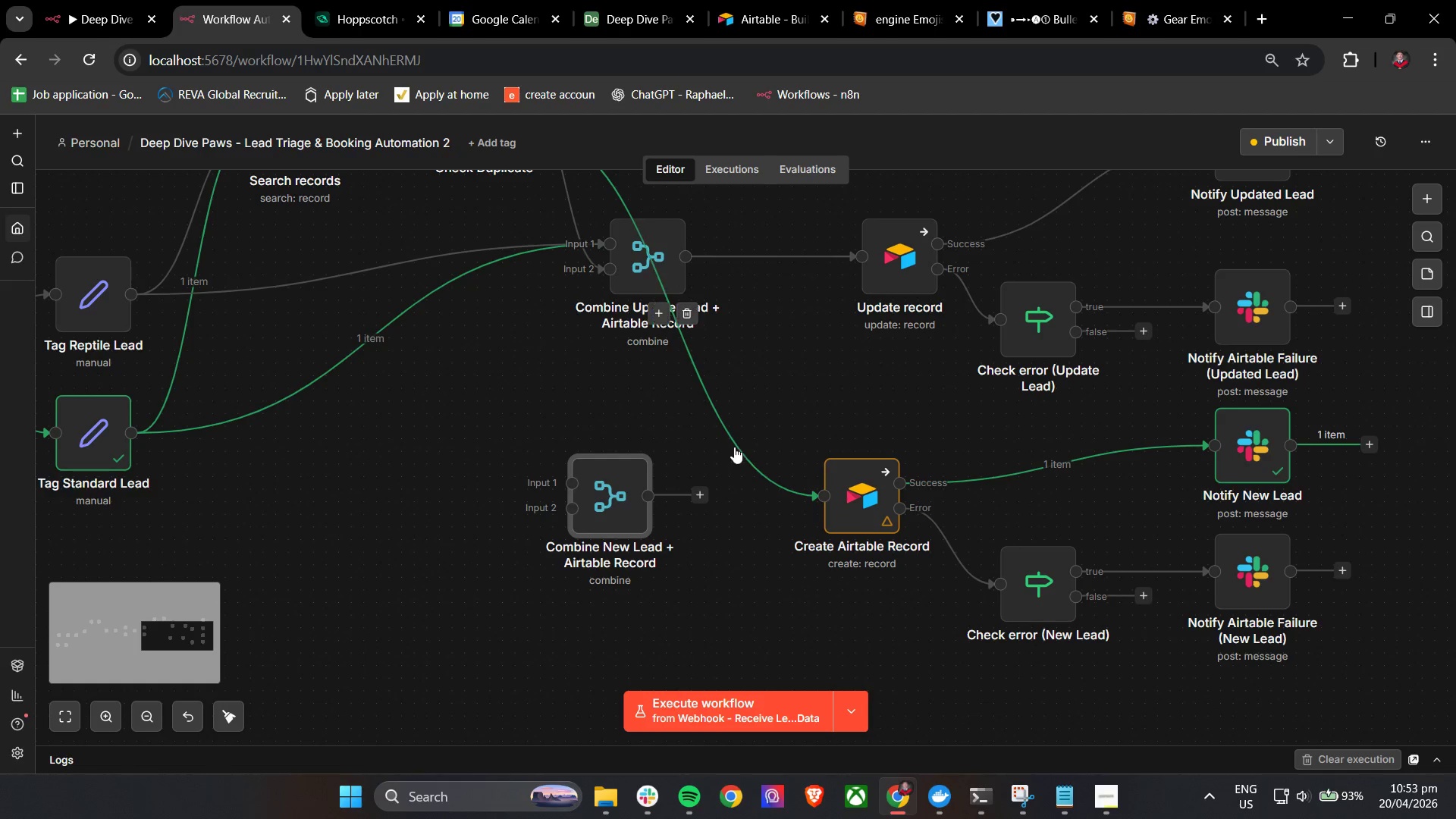 
scroll: coordinate [736, 445], scroll_direction: down, amount: 2.0
 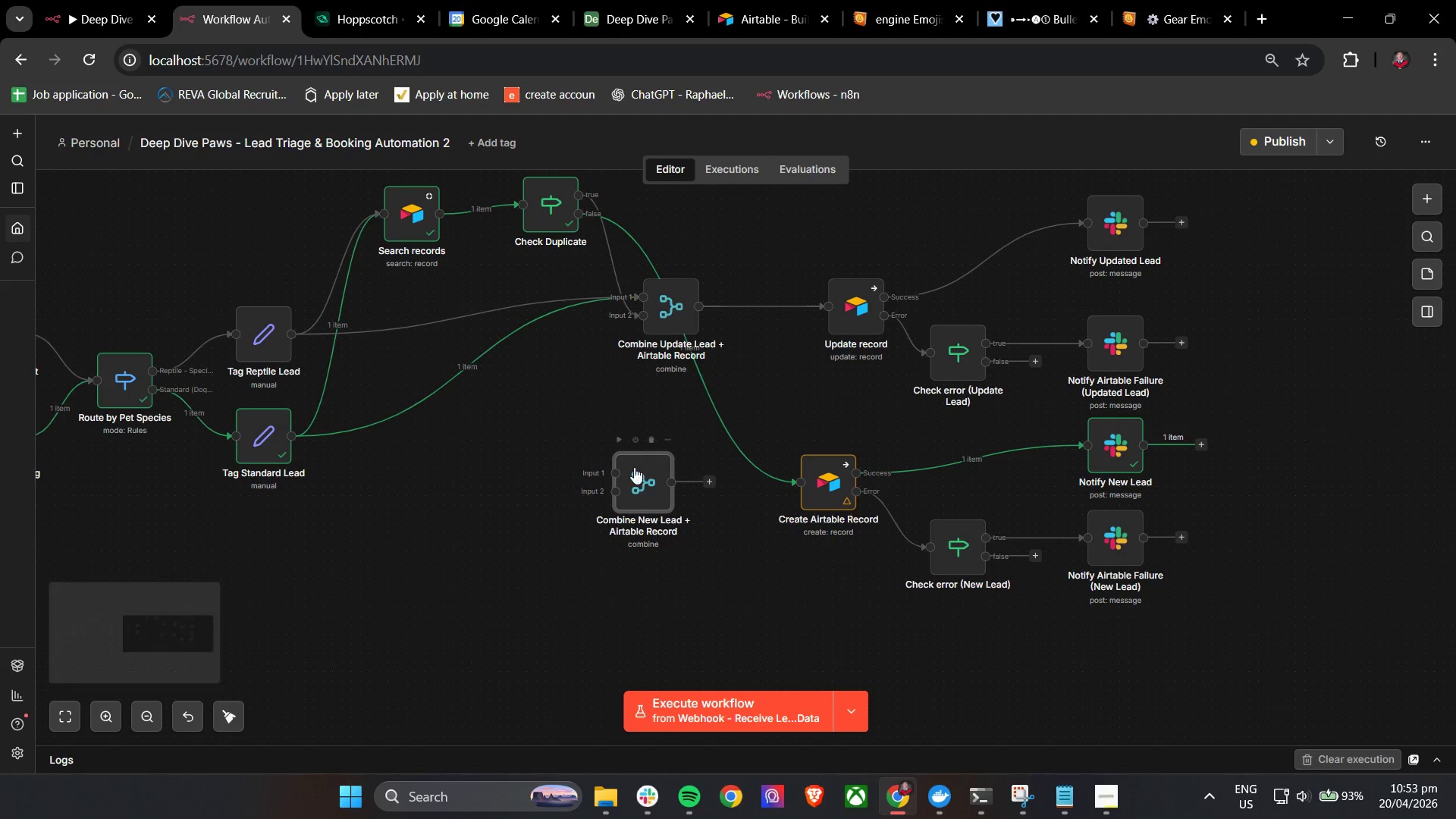 
double_click([634, 482])
 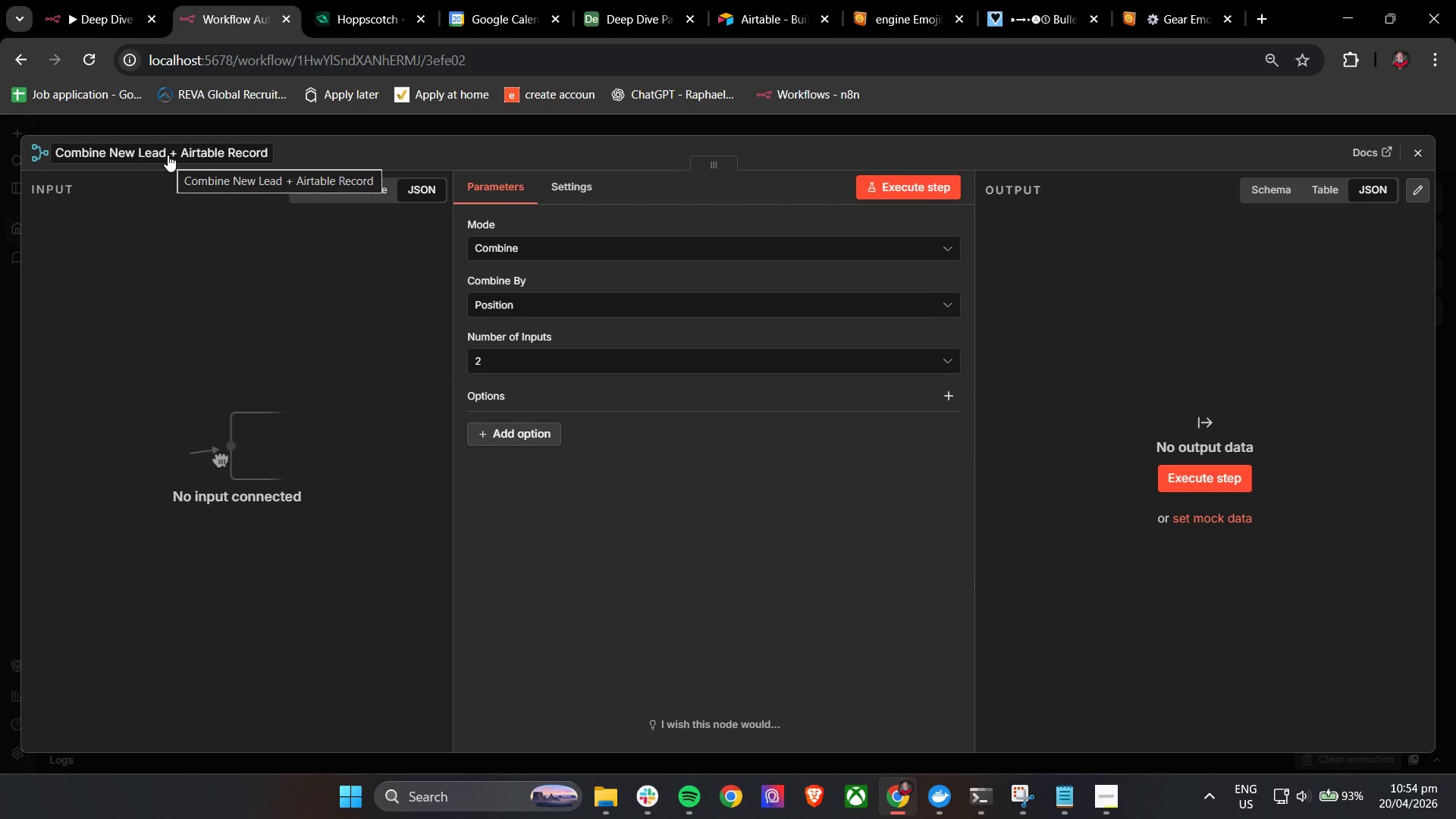 
double_click([170, 151])
 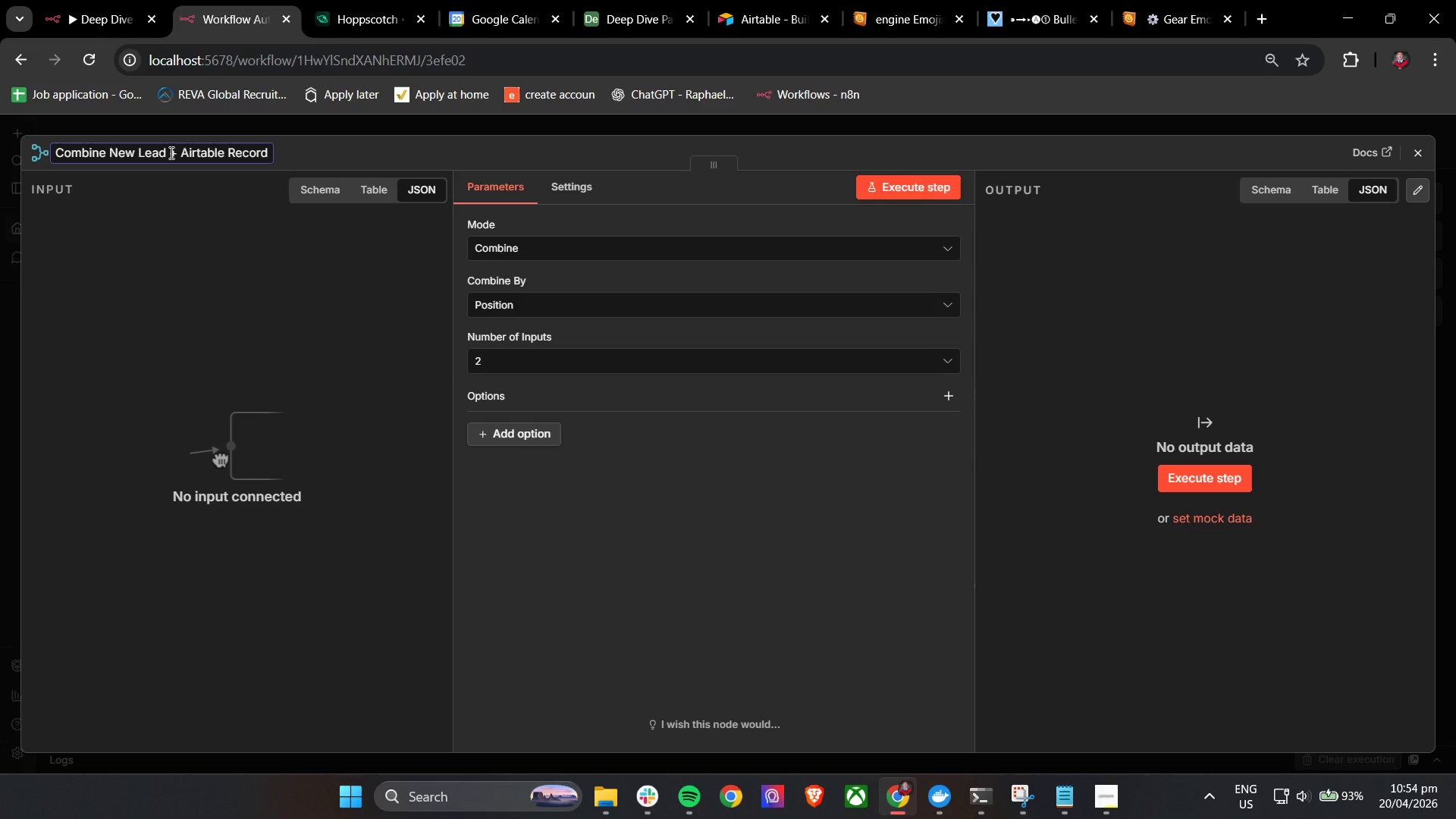 
left_click_drag(start_coordinate=[170, 152], to_coordinate=[281, 154])
 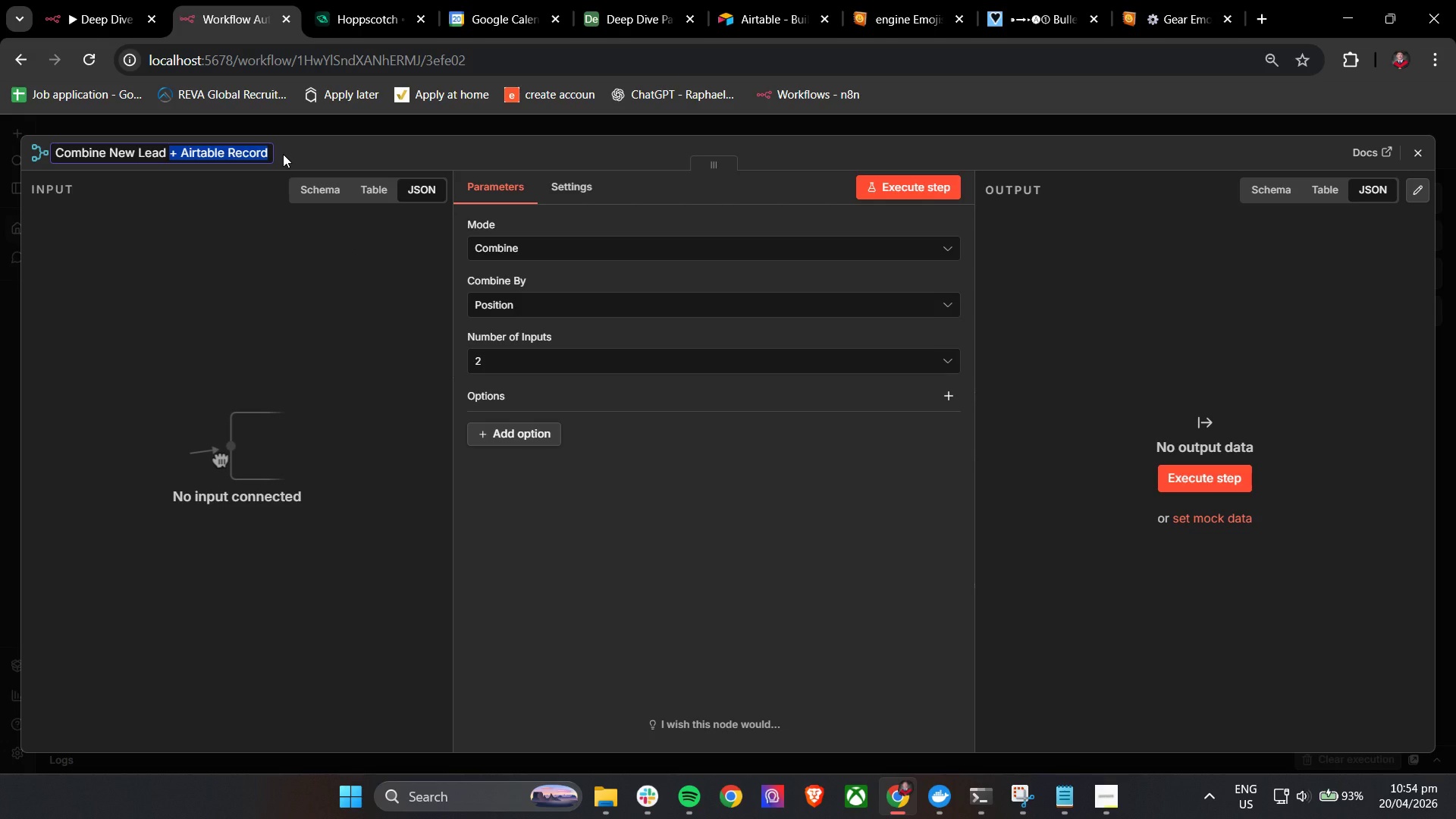 
key(Control+A)
 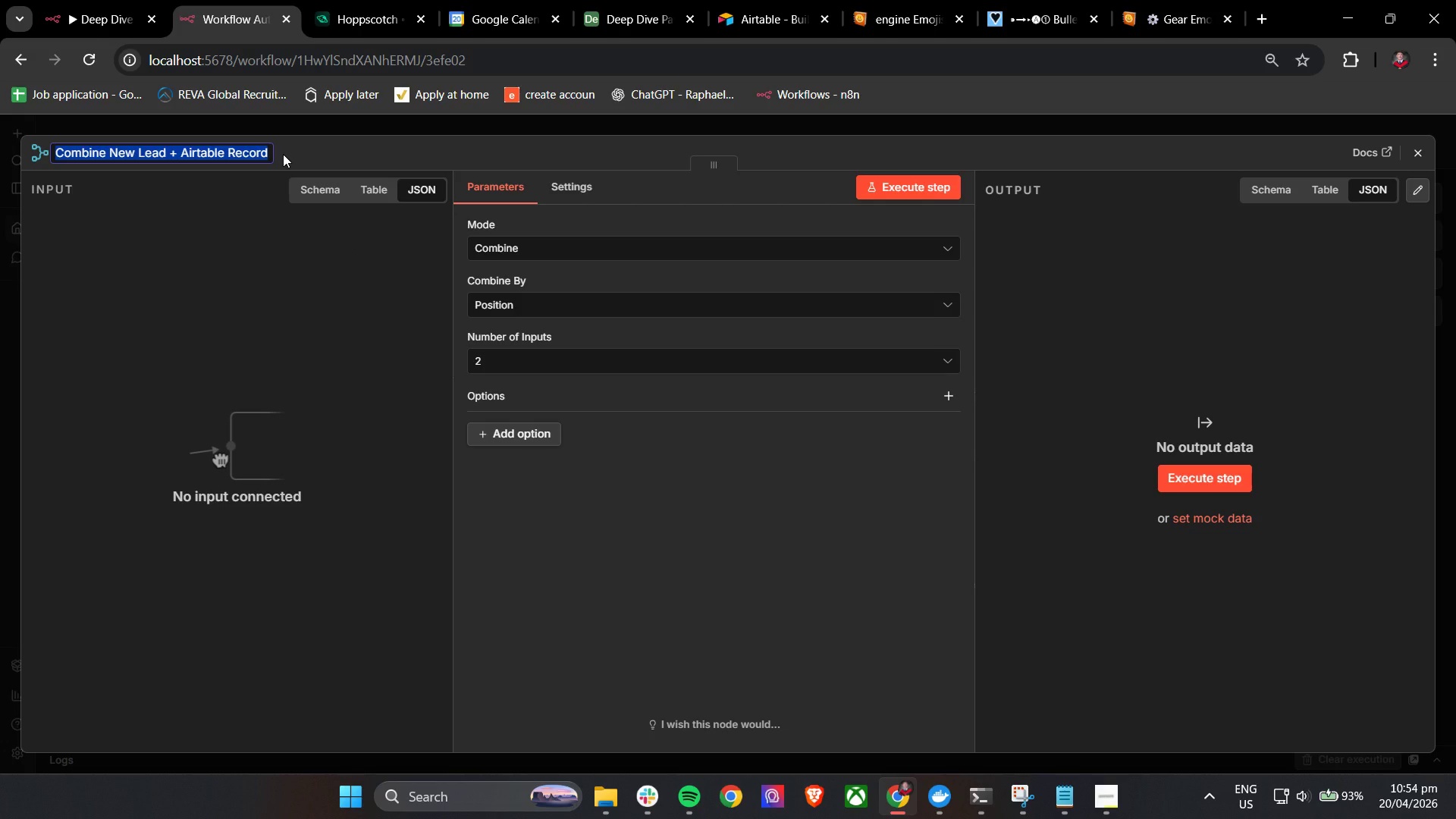 
type(Retrieve New le)
key(Backspace)
key(Backspace)
type(Lead Data)
 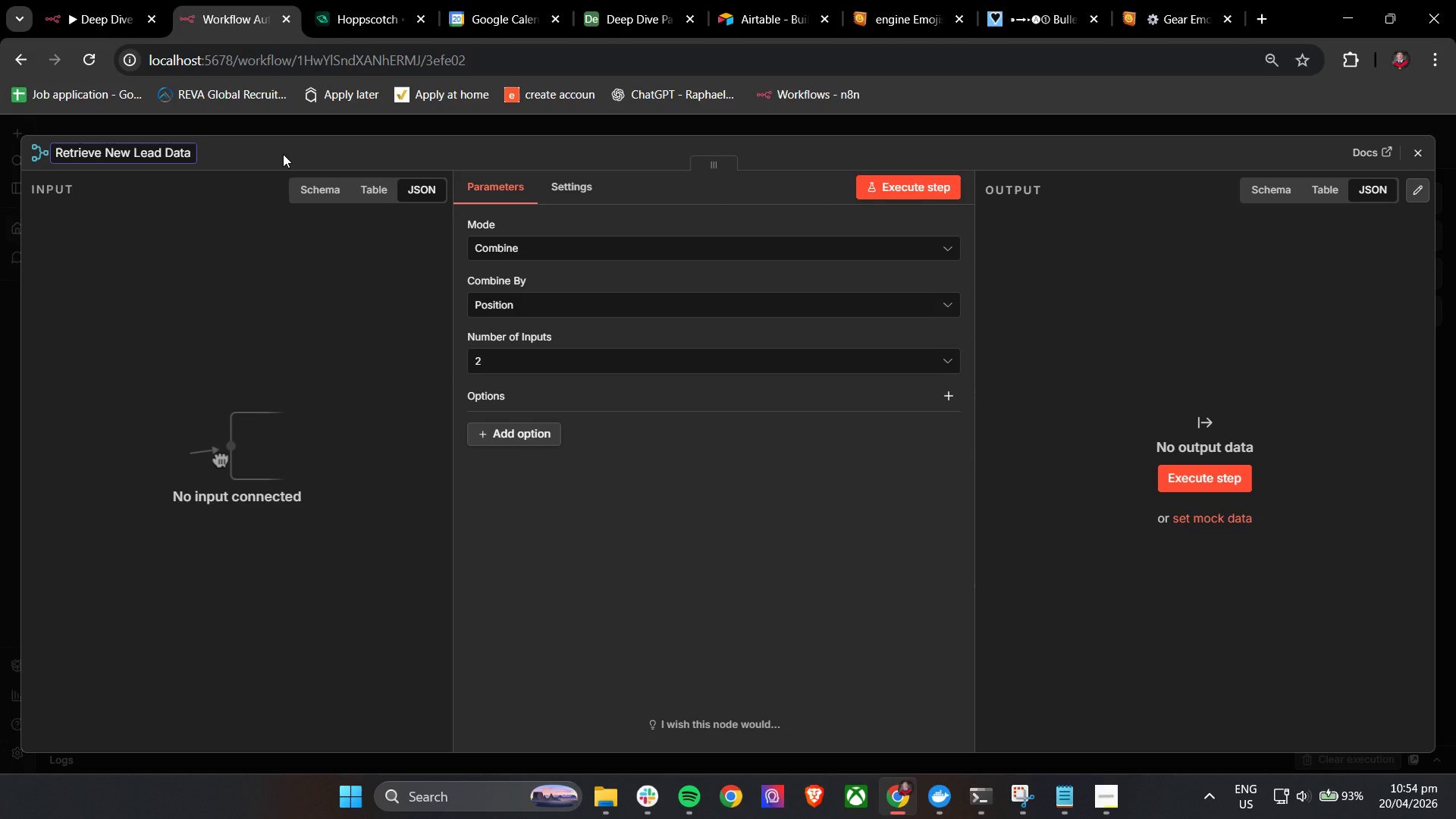 
left_click([283, 154])
 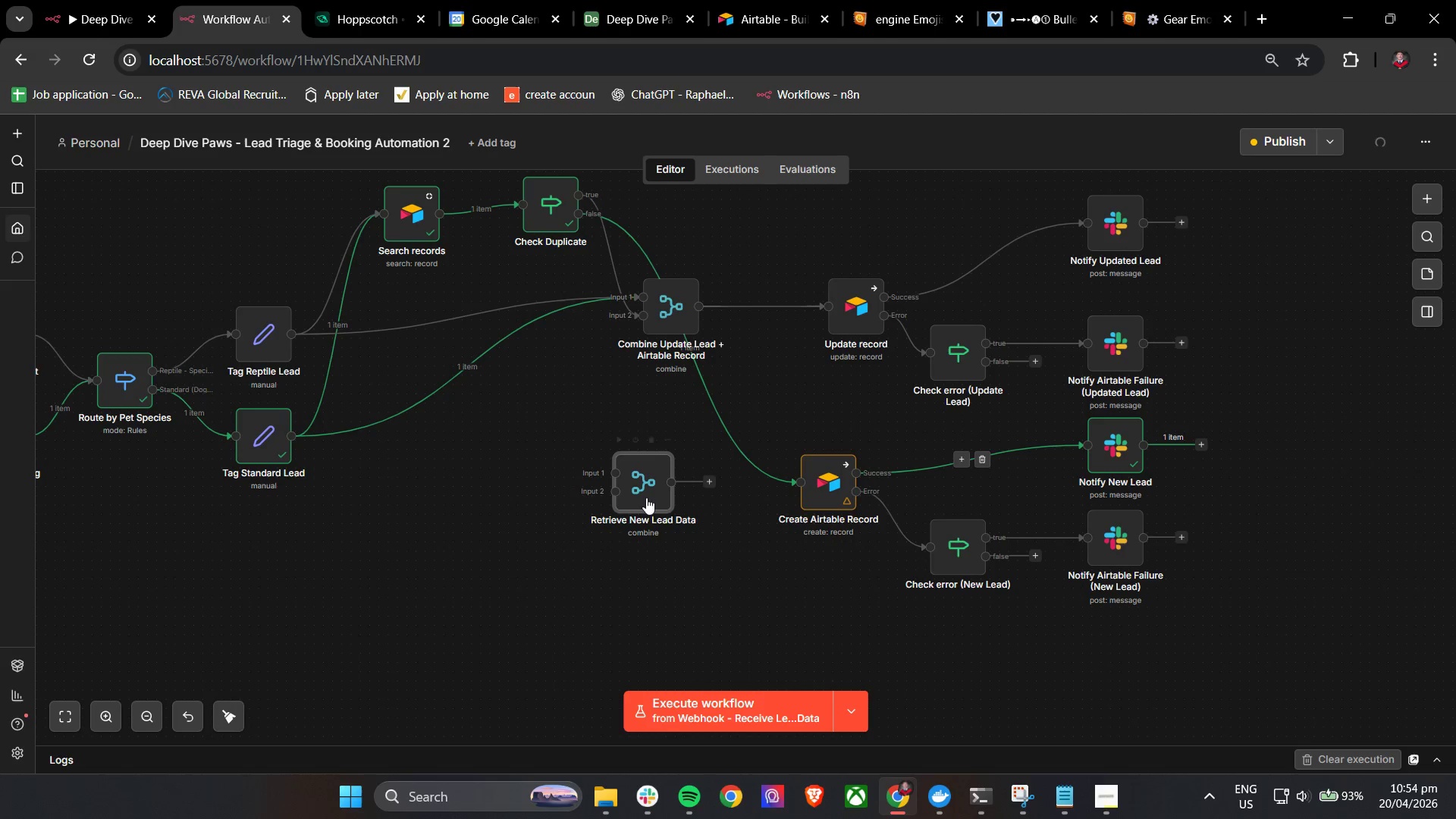 
left_click_drag(start_coordinate=[710, 482], to_coordinate=[793, 482])
 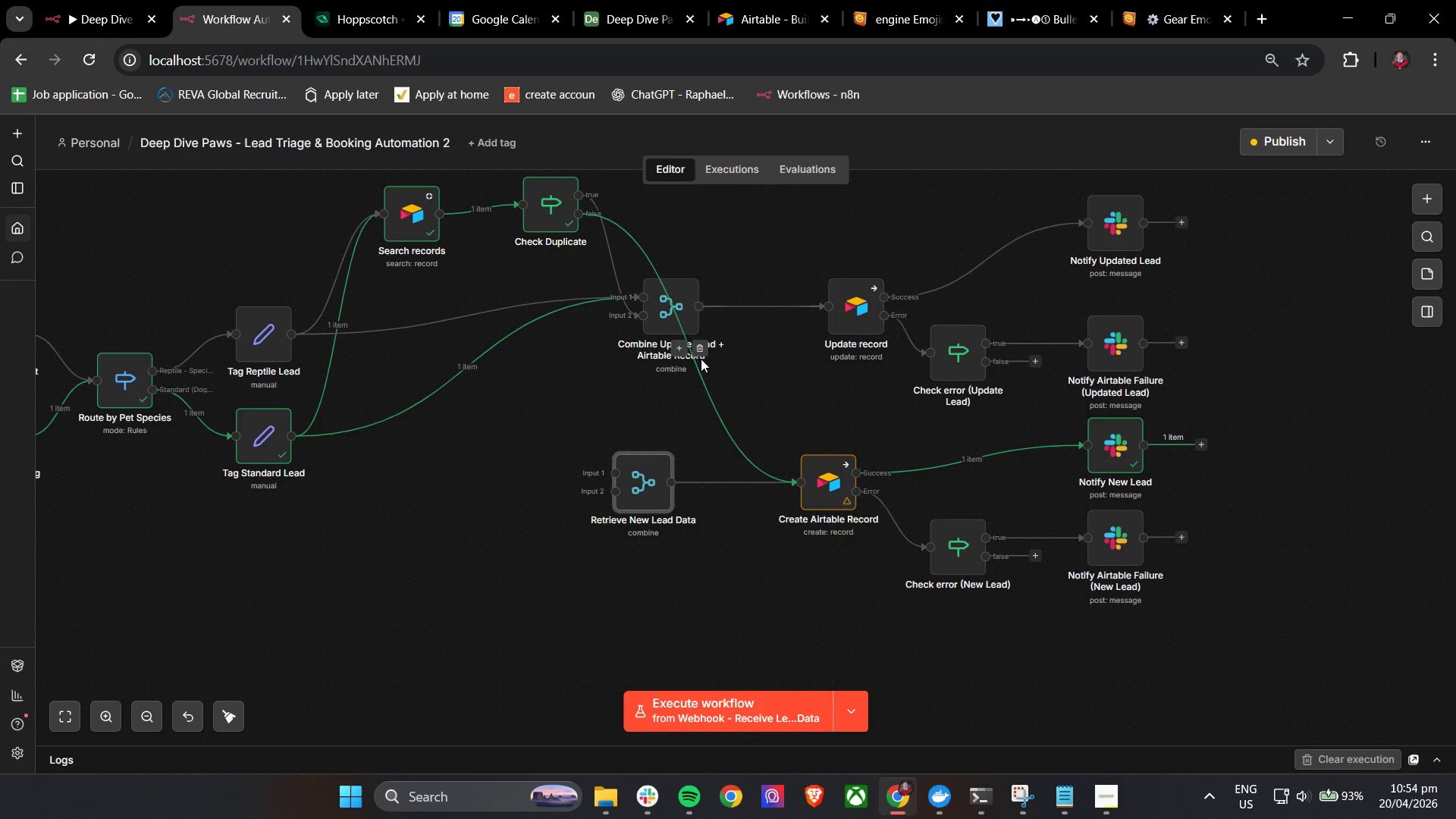 
left_click([701, 348])
 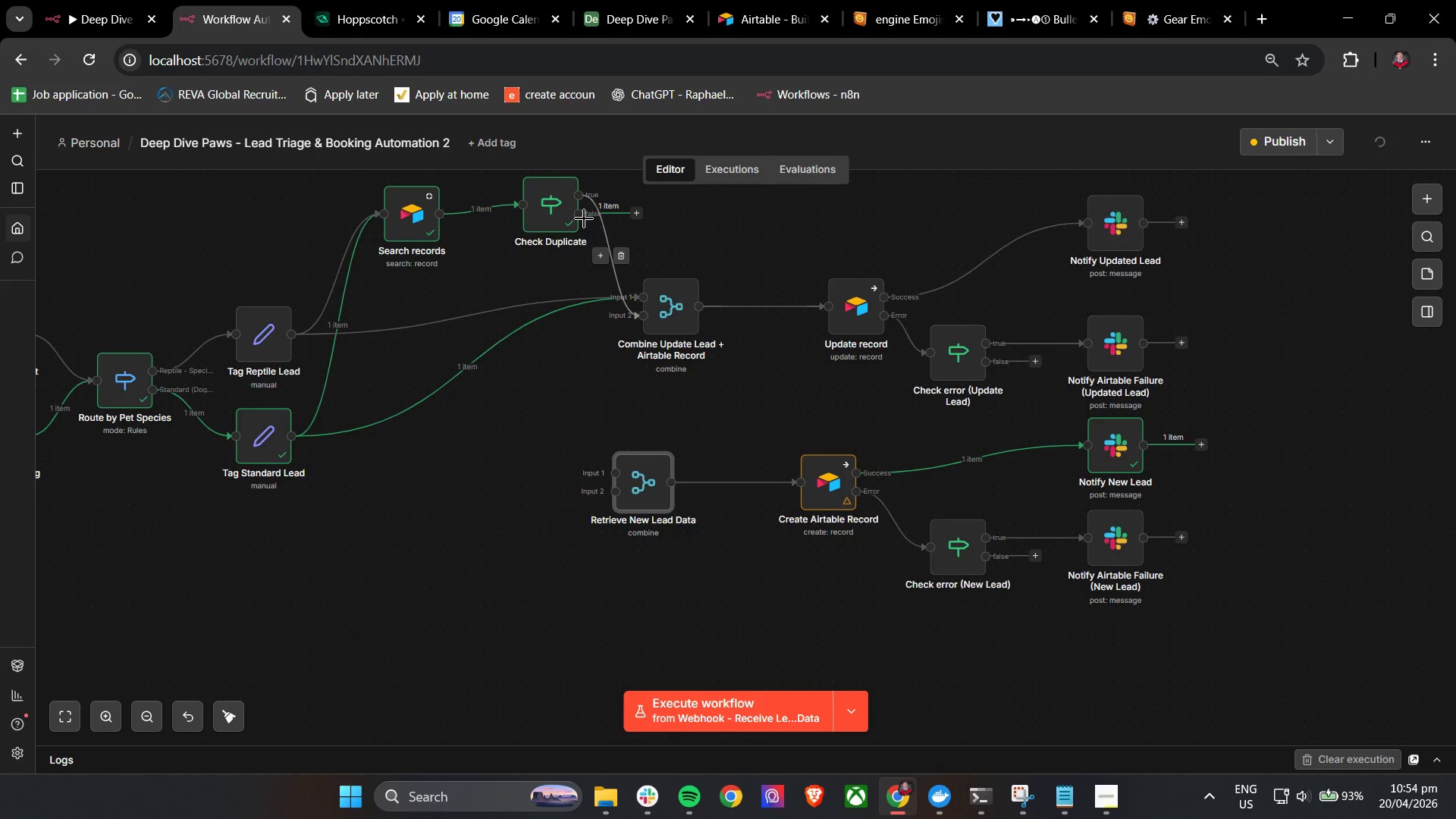 
left_click_drag(start_coordinate=[557, 216], to_coordinate=[534, 224])
 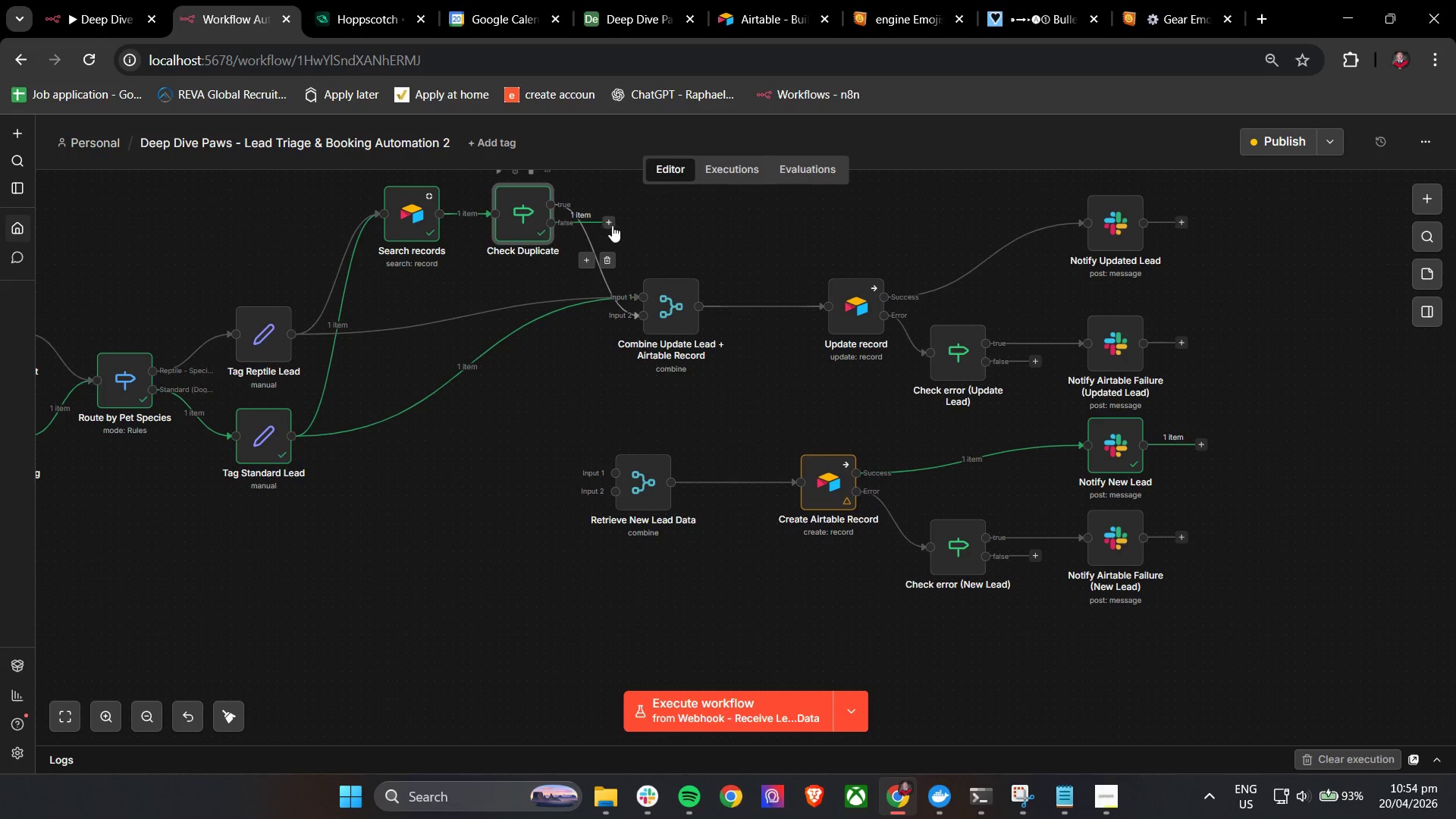 
left_click_drag(start_coordinate=[611, 224], to_coordinate=[607, 455])
 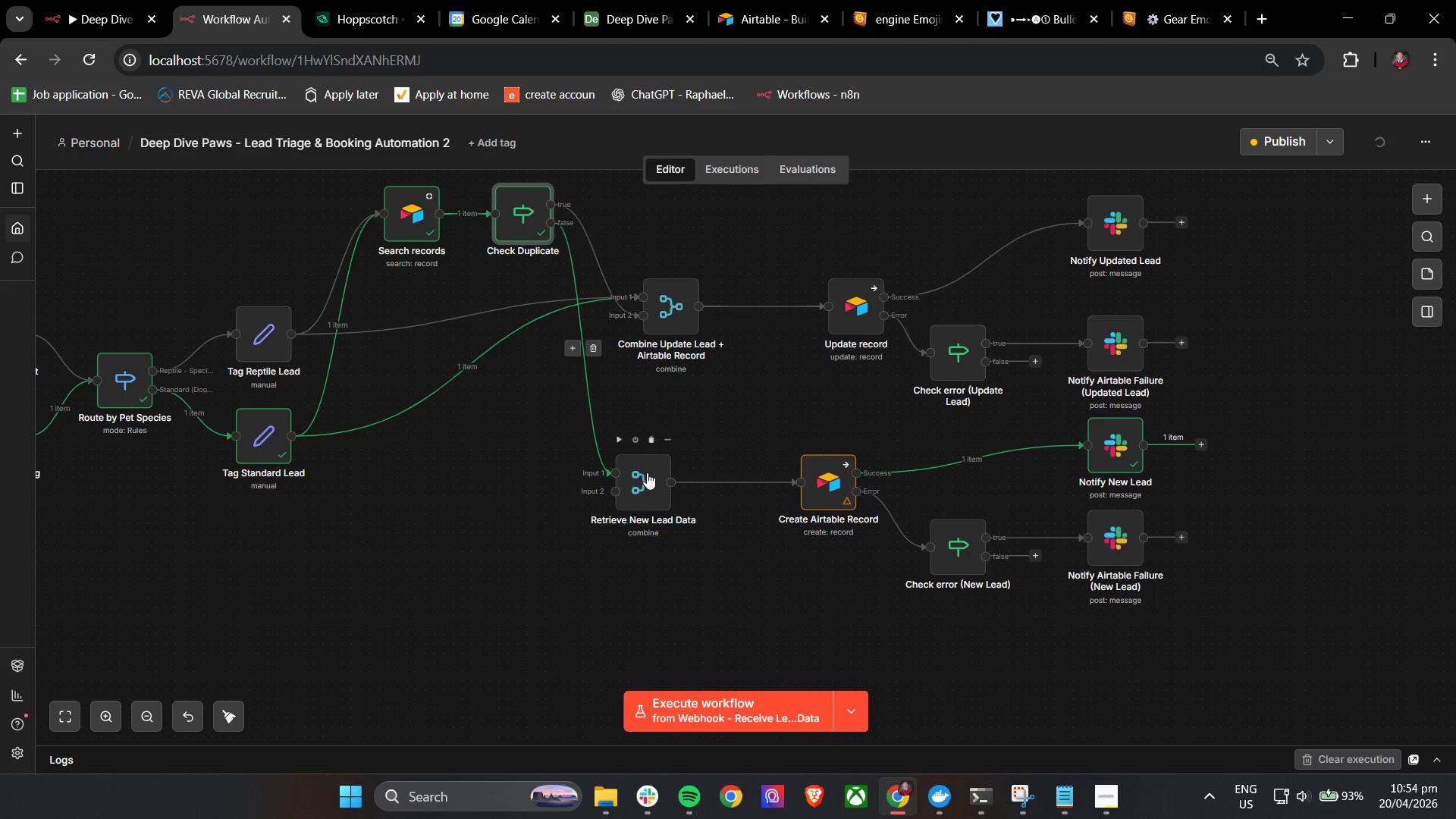 
left_click_drag(start_coordinate=[647, 472], to_coordinate=[663, 460])
 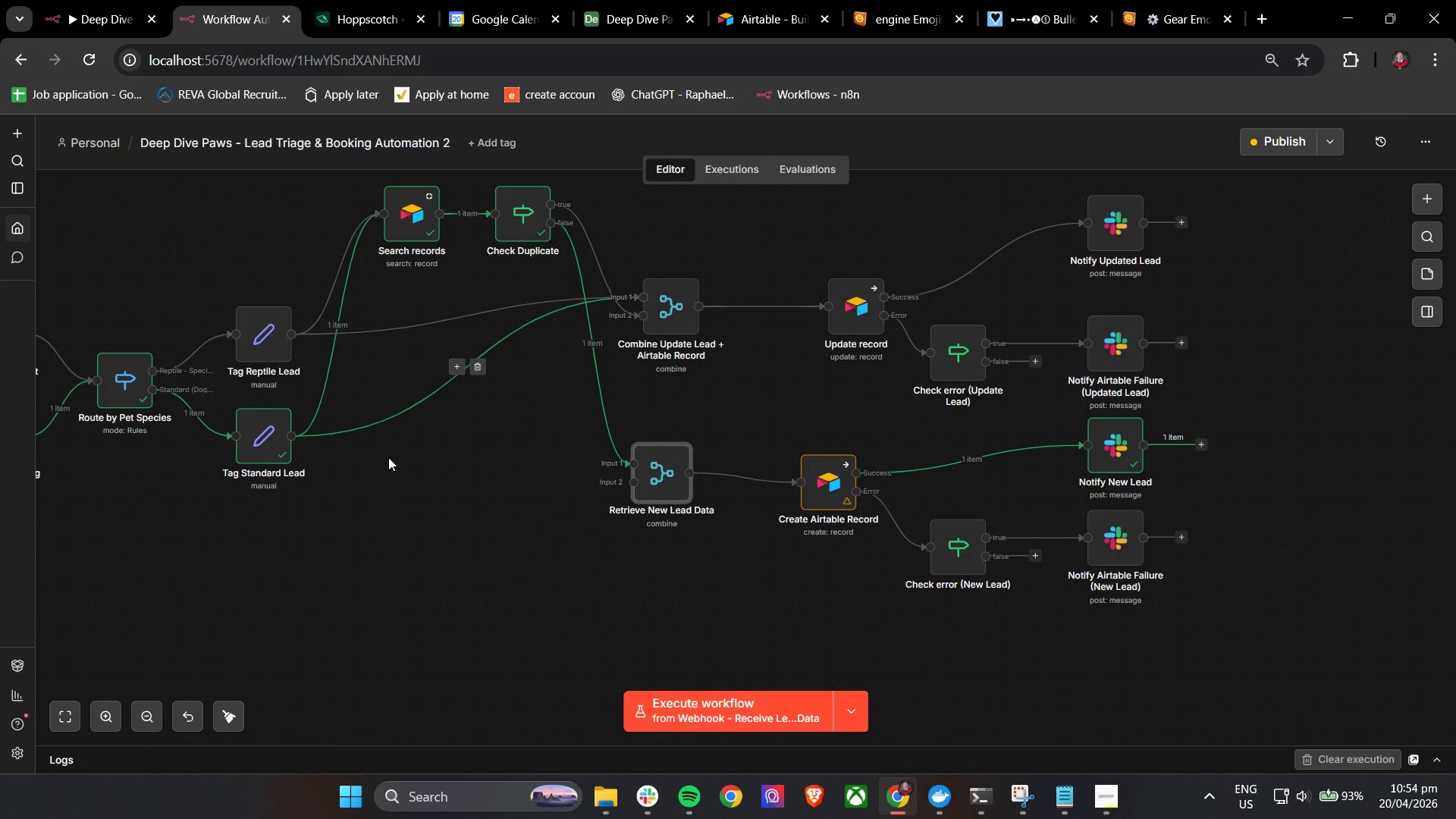 
wait(6.23)
 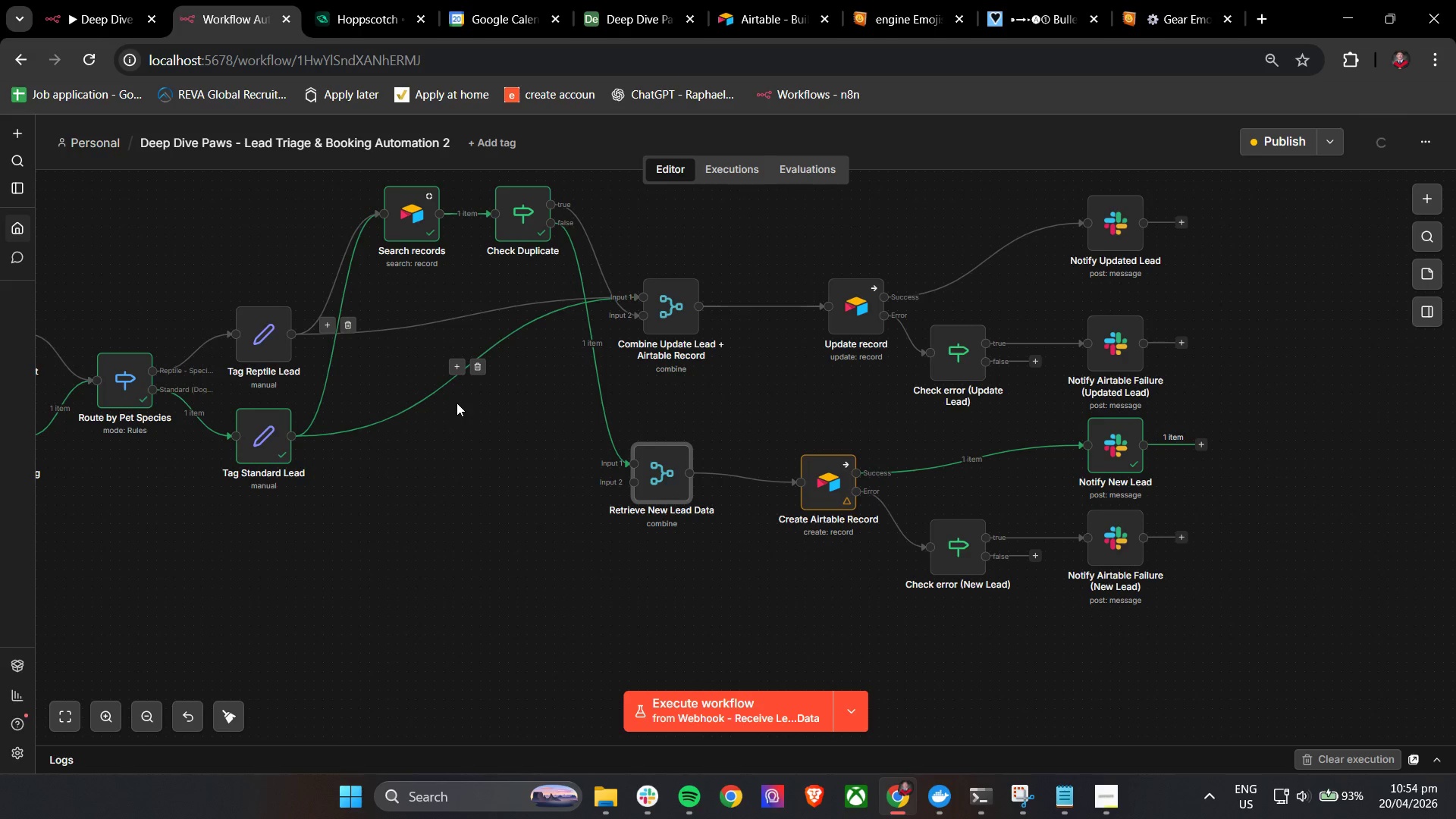 
left_click_drag(start_coordinate=[293, 438], to_coordinate=[620, 487])
 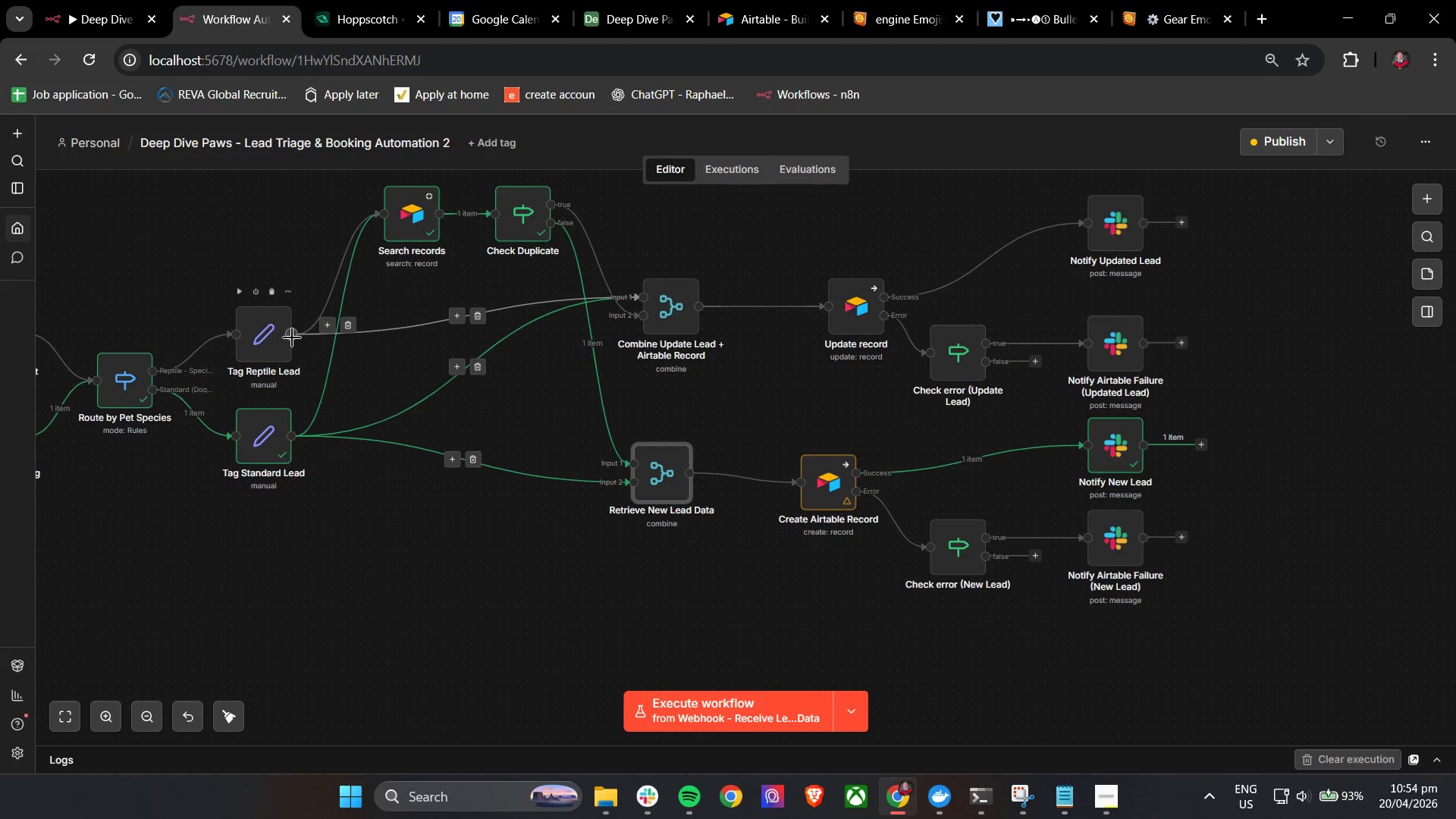 
left_click_drag(start_coordinate=[292, 337], to_coordinate=[618, 479])
 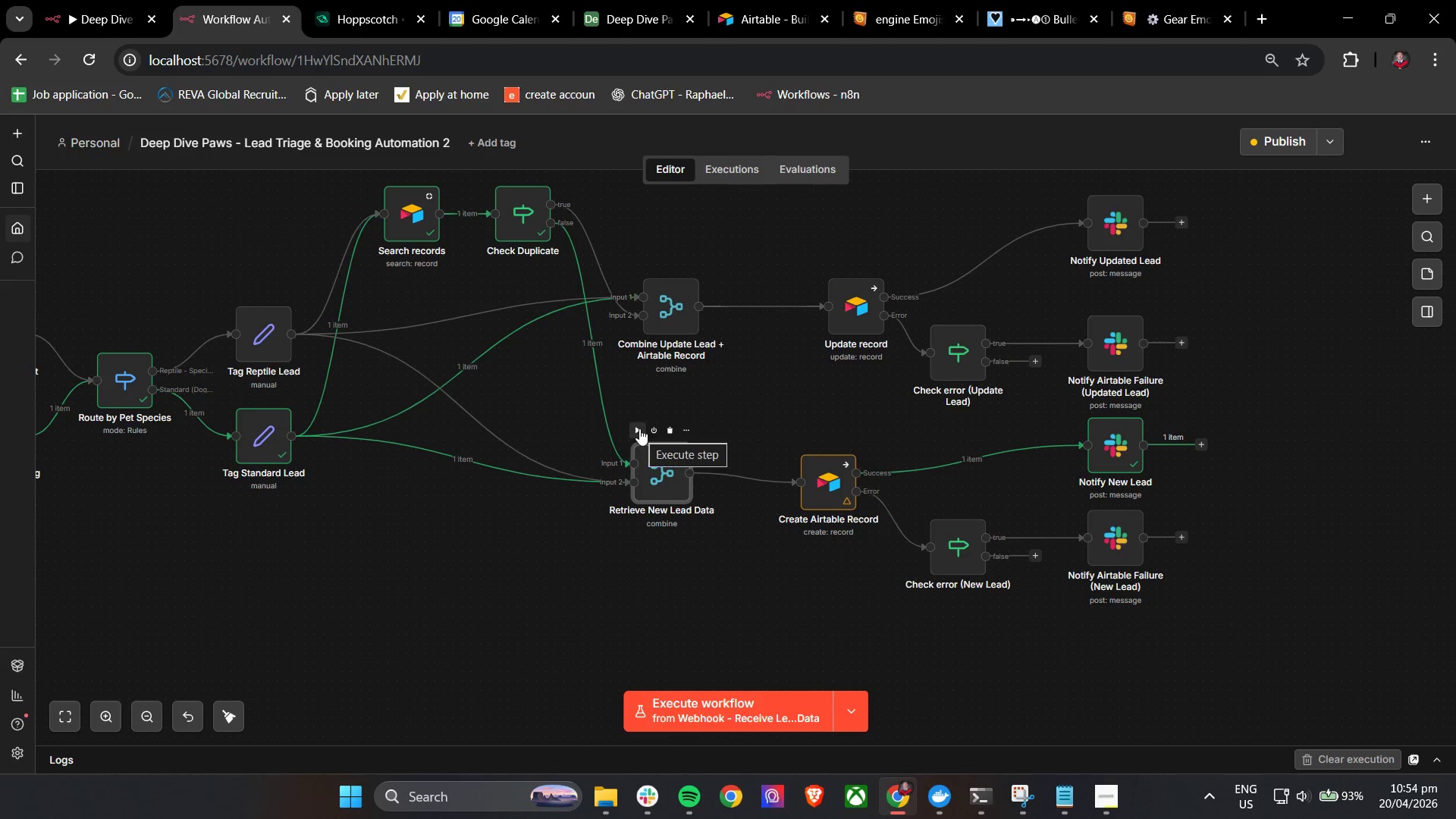 
left_click([639, 428])
 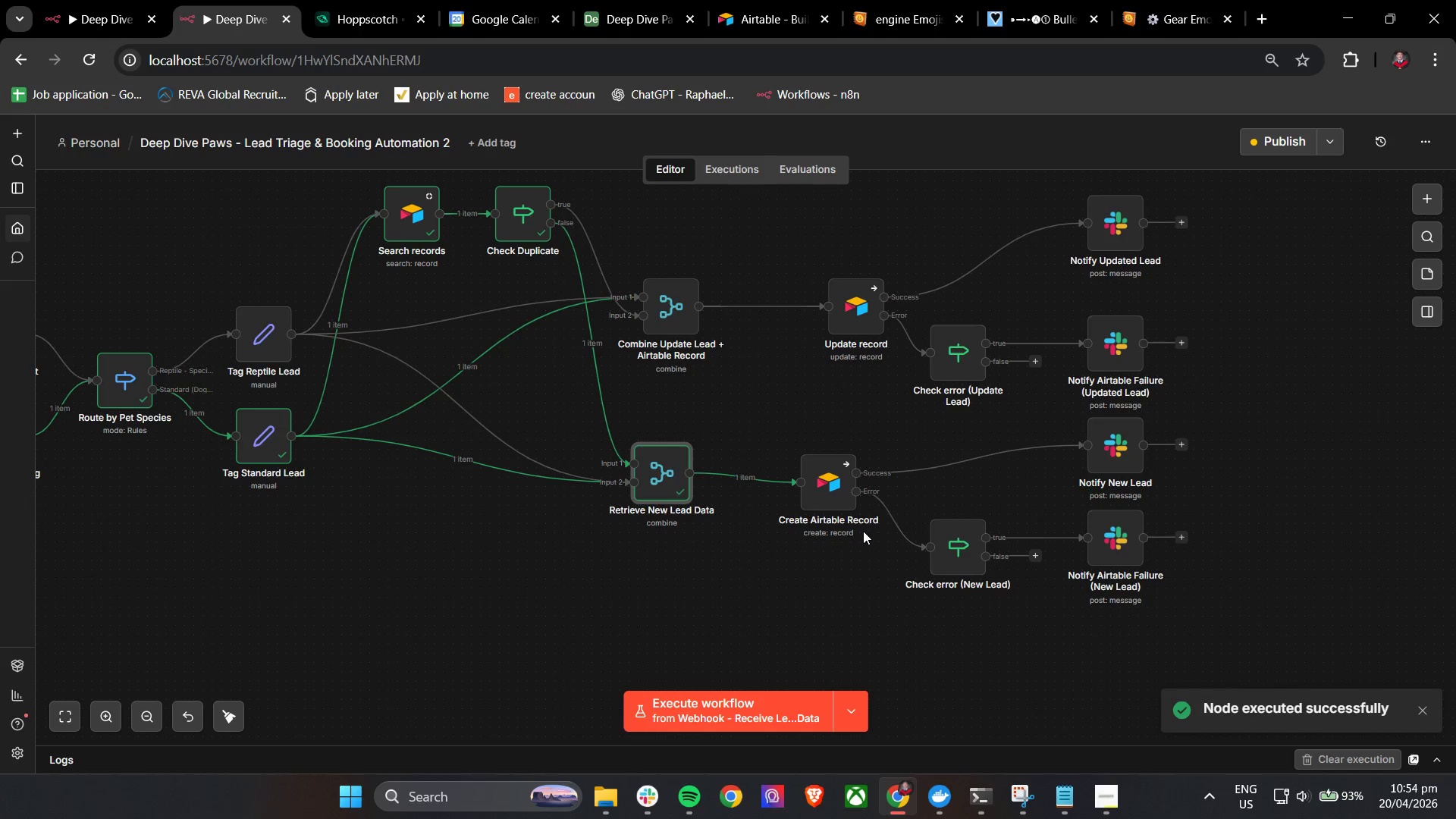 
double_click([827, 484])
 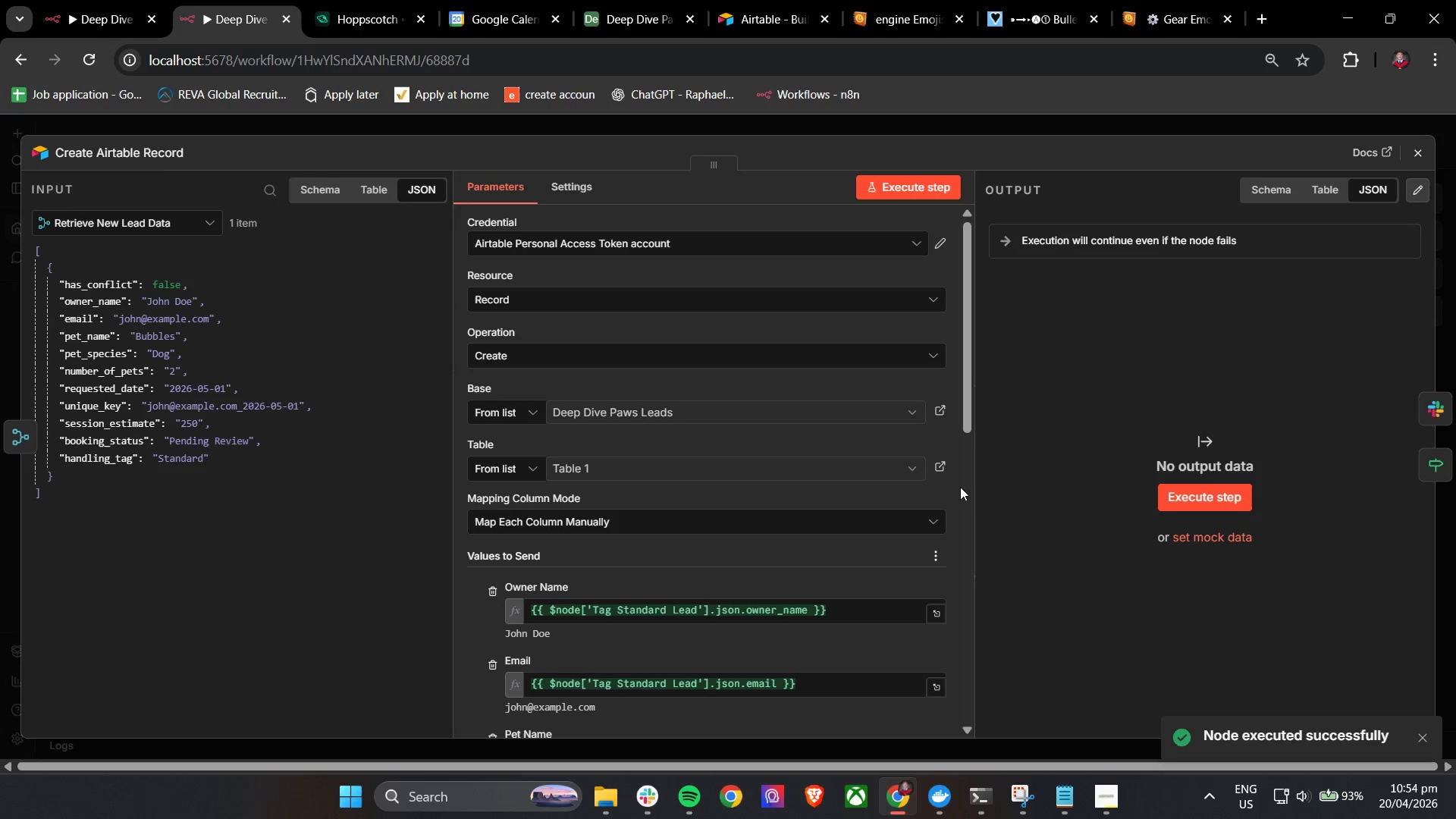 
scroll: coordinate [712, 489], scroll_direction: down, amount: 3.0
 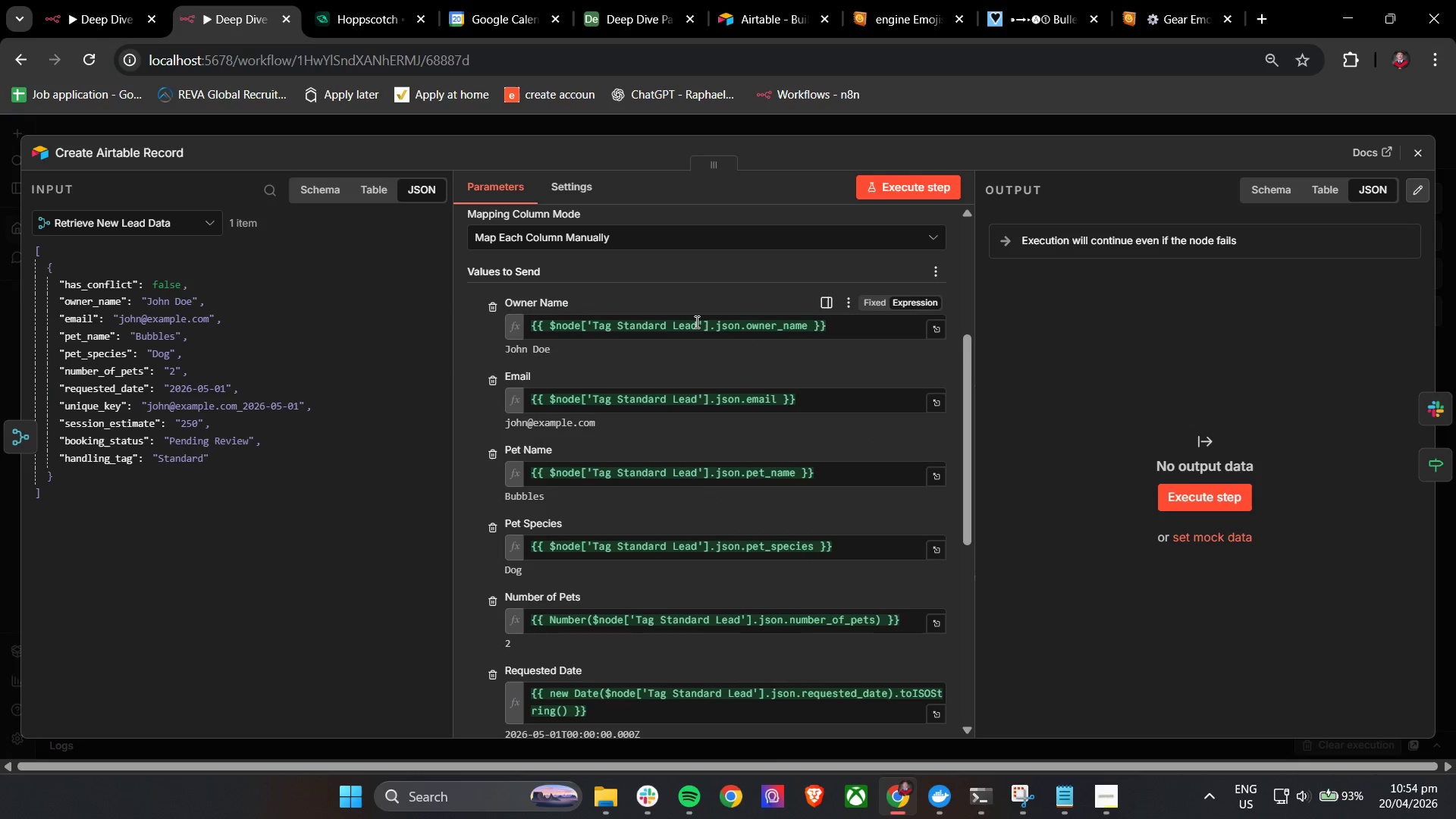 
double_click([695, 322])
 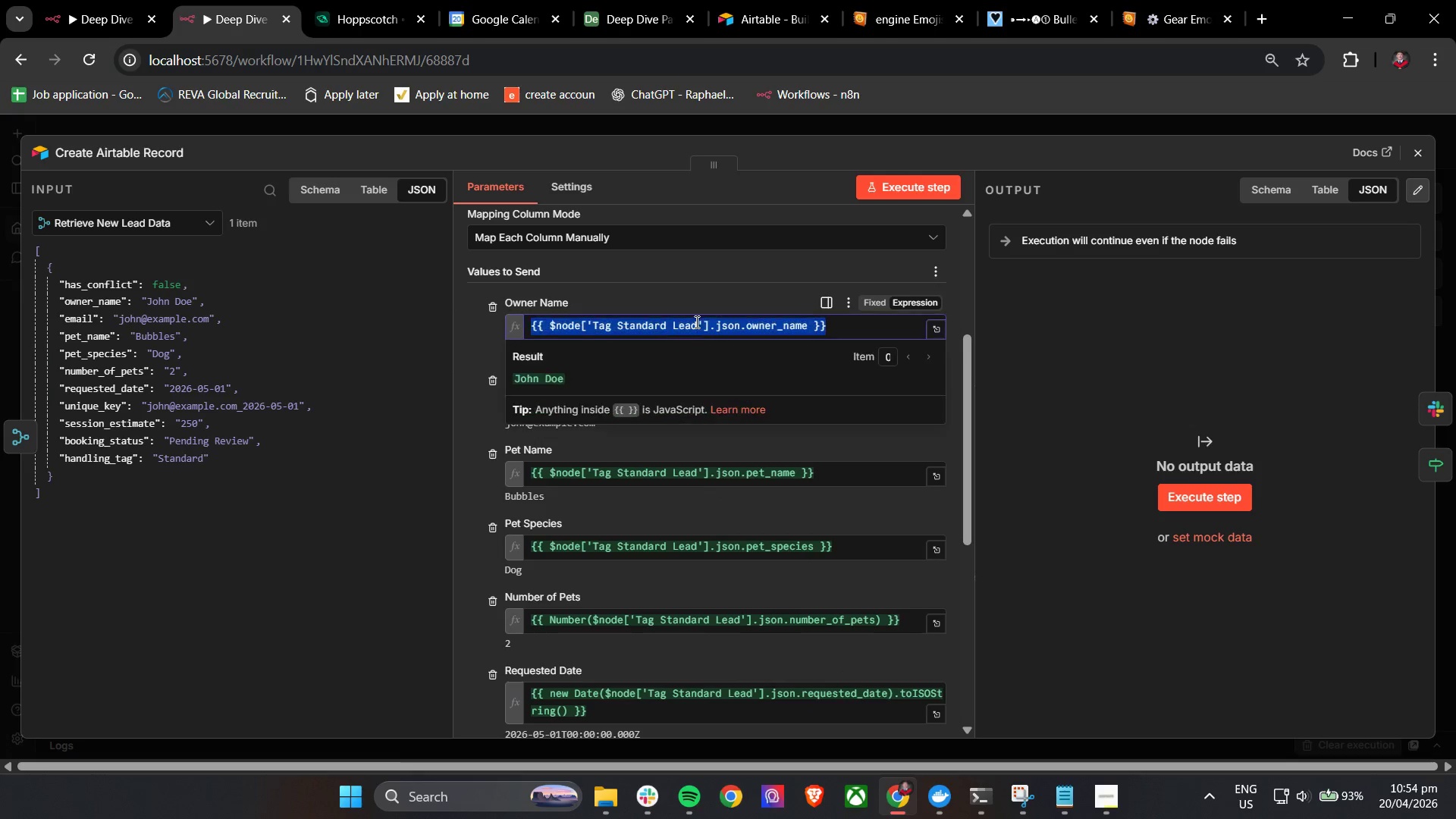 
triple_click([695, 322])
 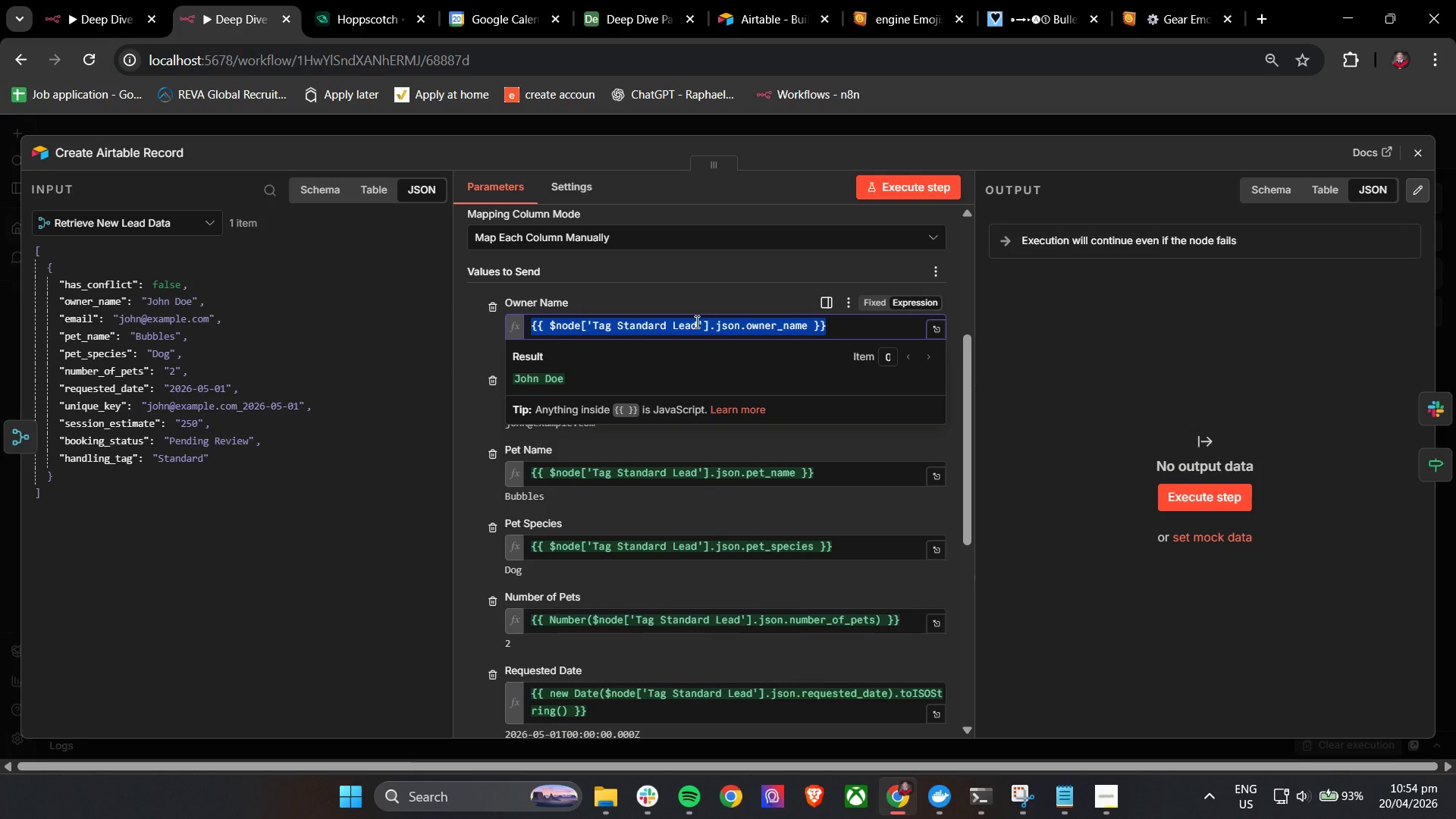 
key(Shift+BracketLeft)
 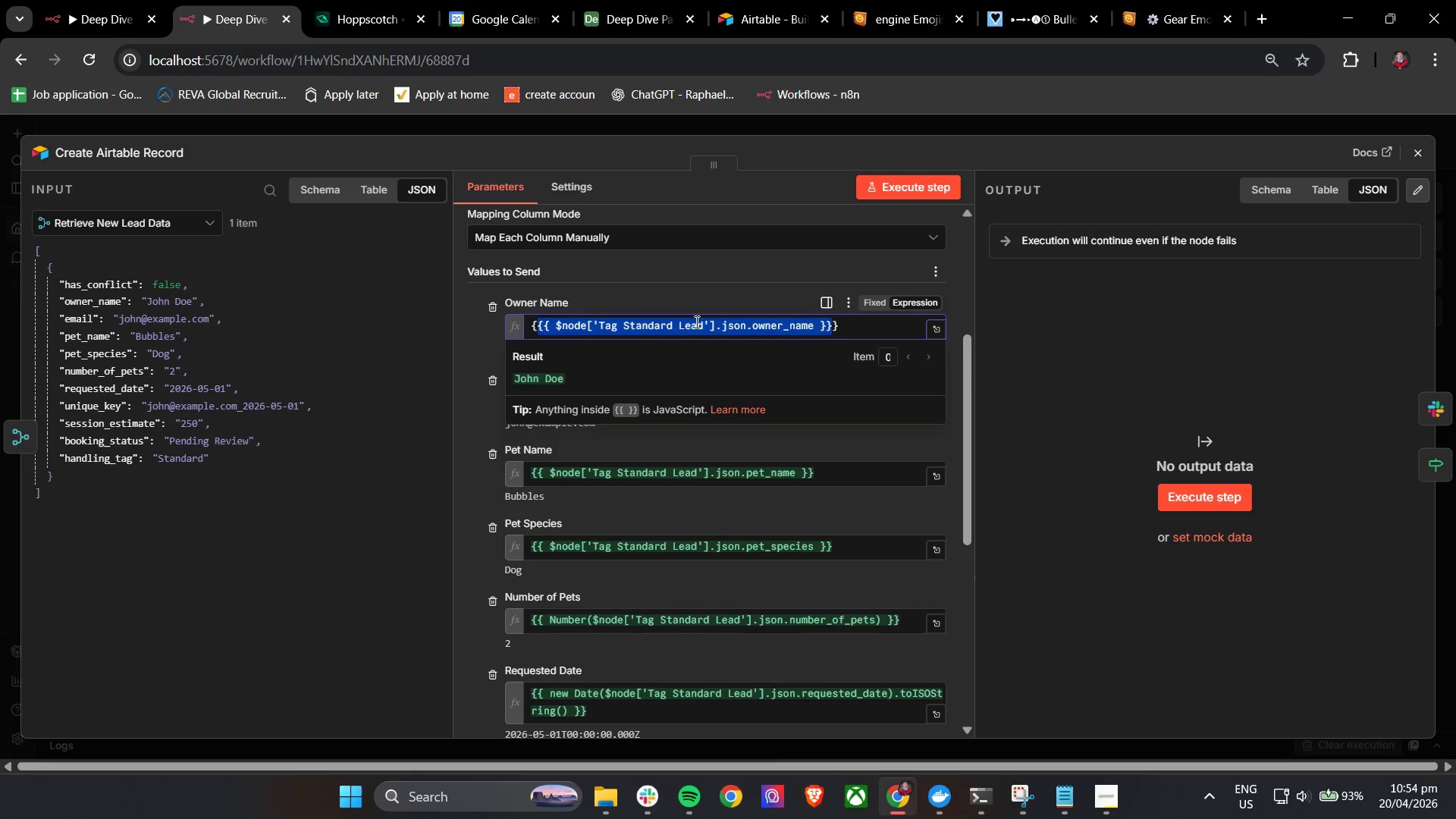 
key(Shift+BracketLeft)
 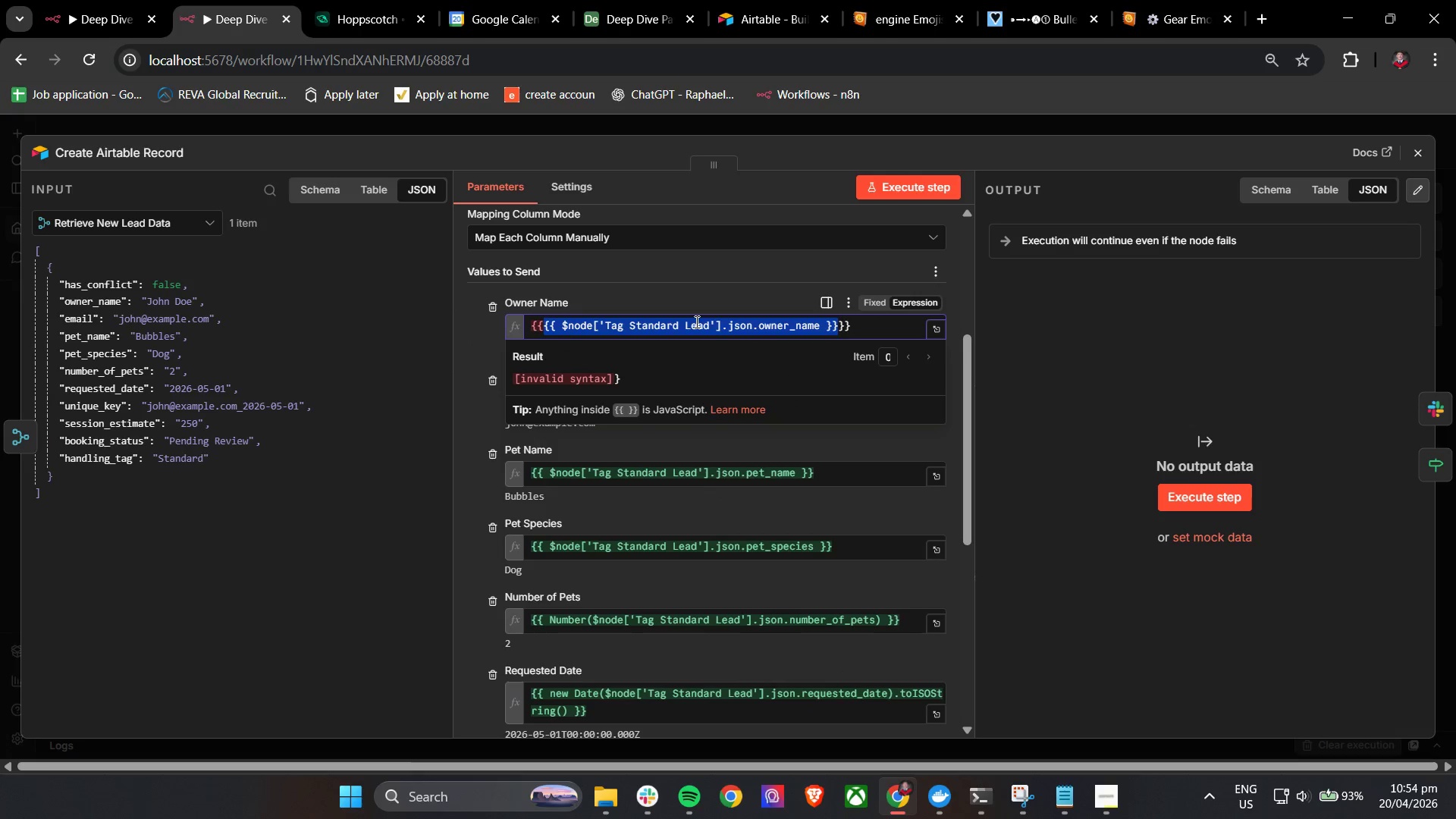 
key(Control+A)
 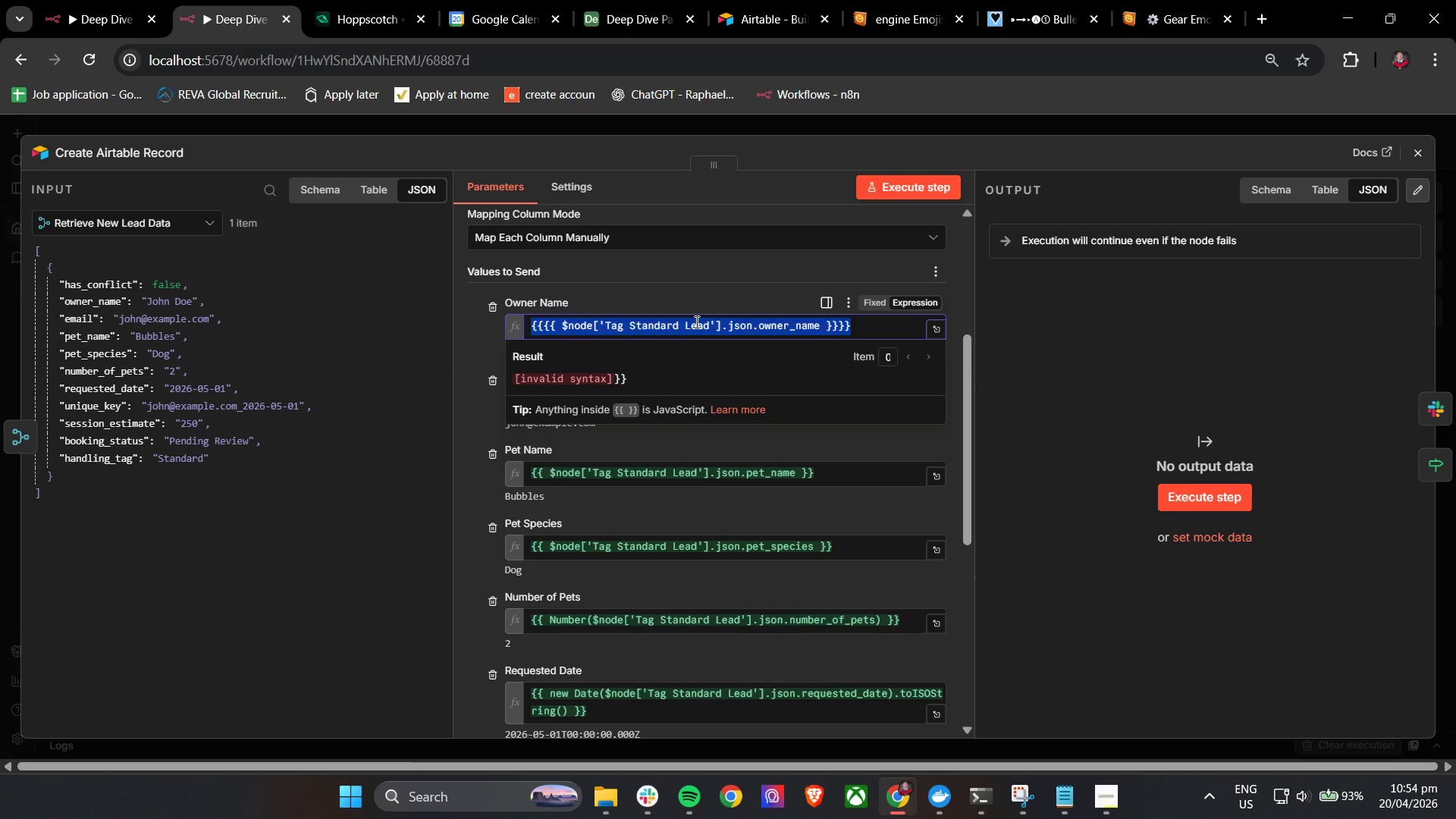 
key(Backspace)
 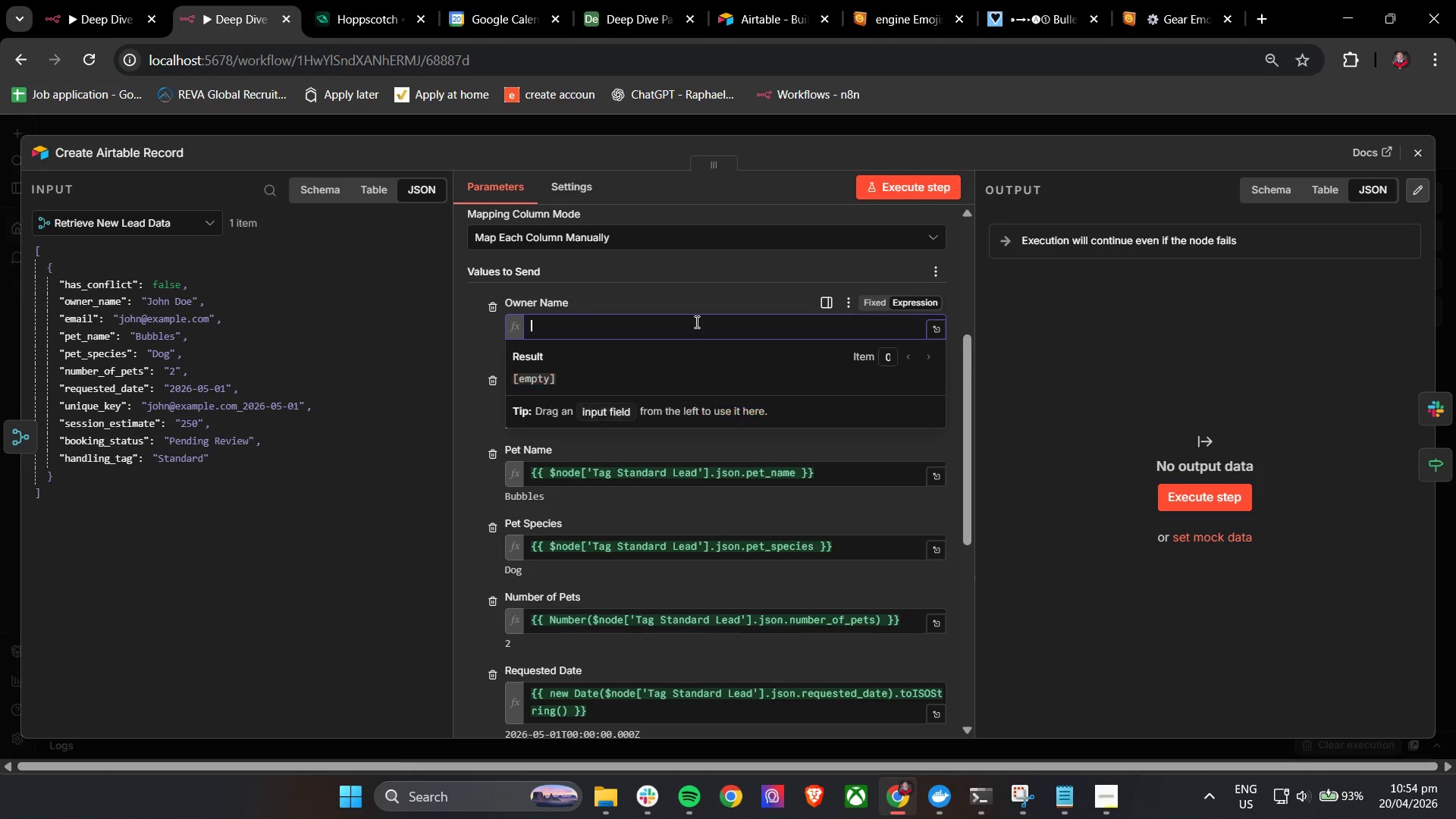 
key(Shift+BracketLeft)
 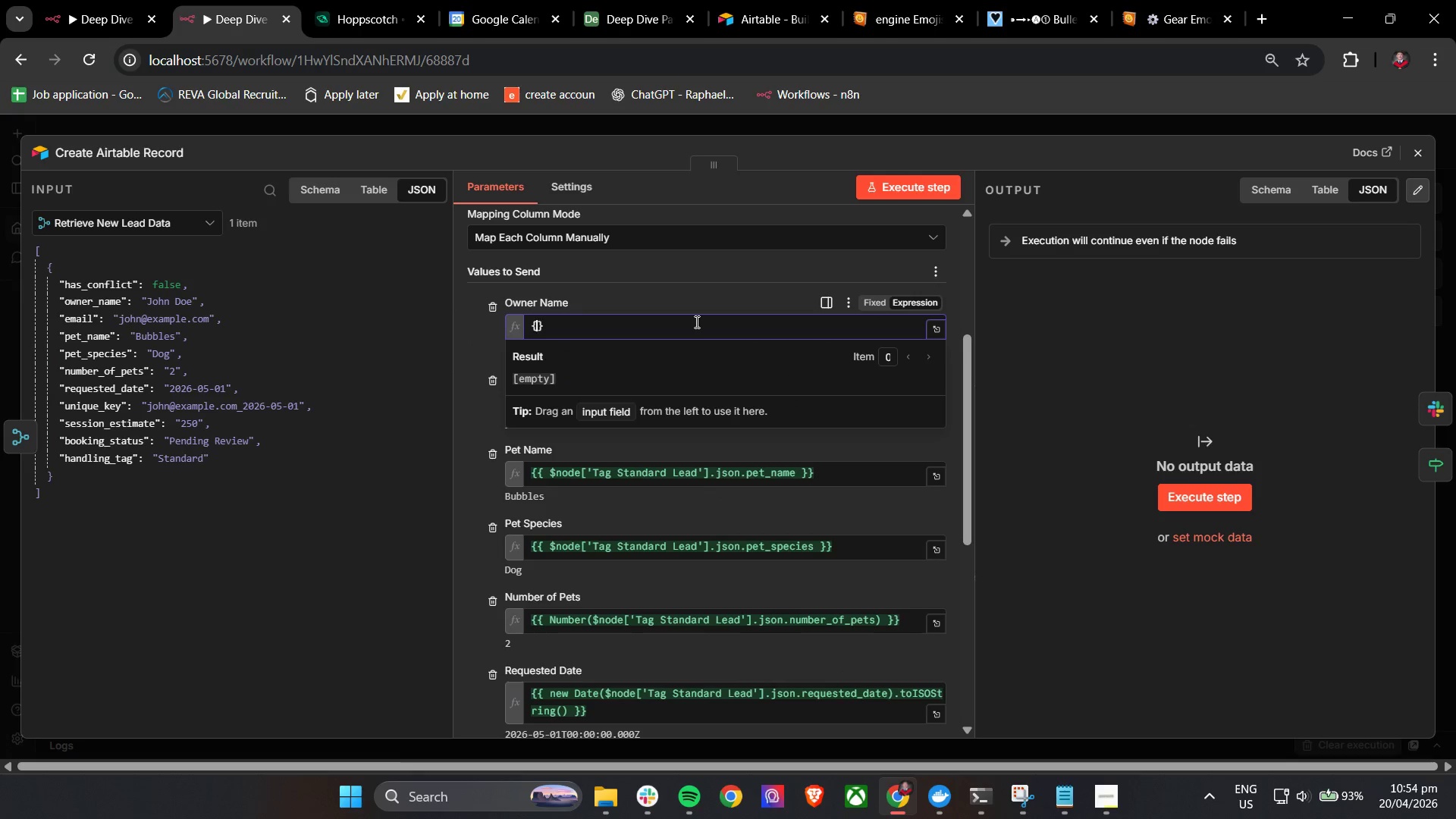 
key(Shift+BracketLeft)
 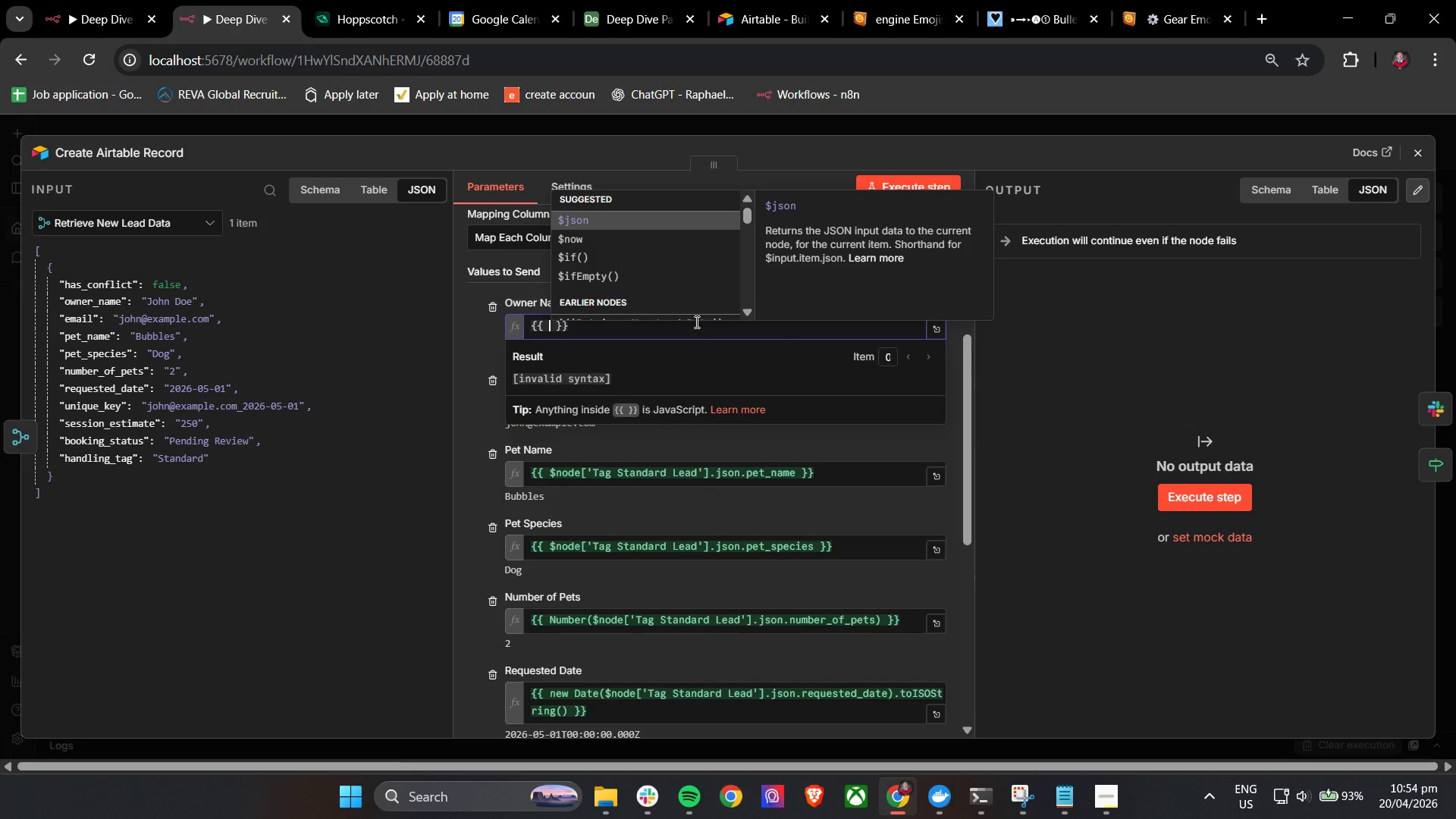 
key(Enter)
 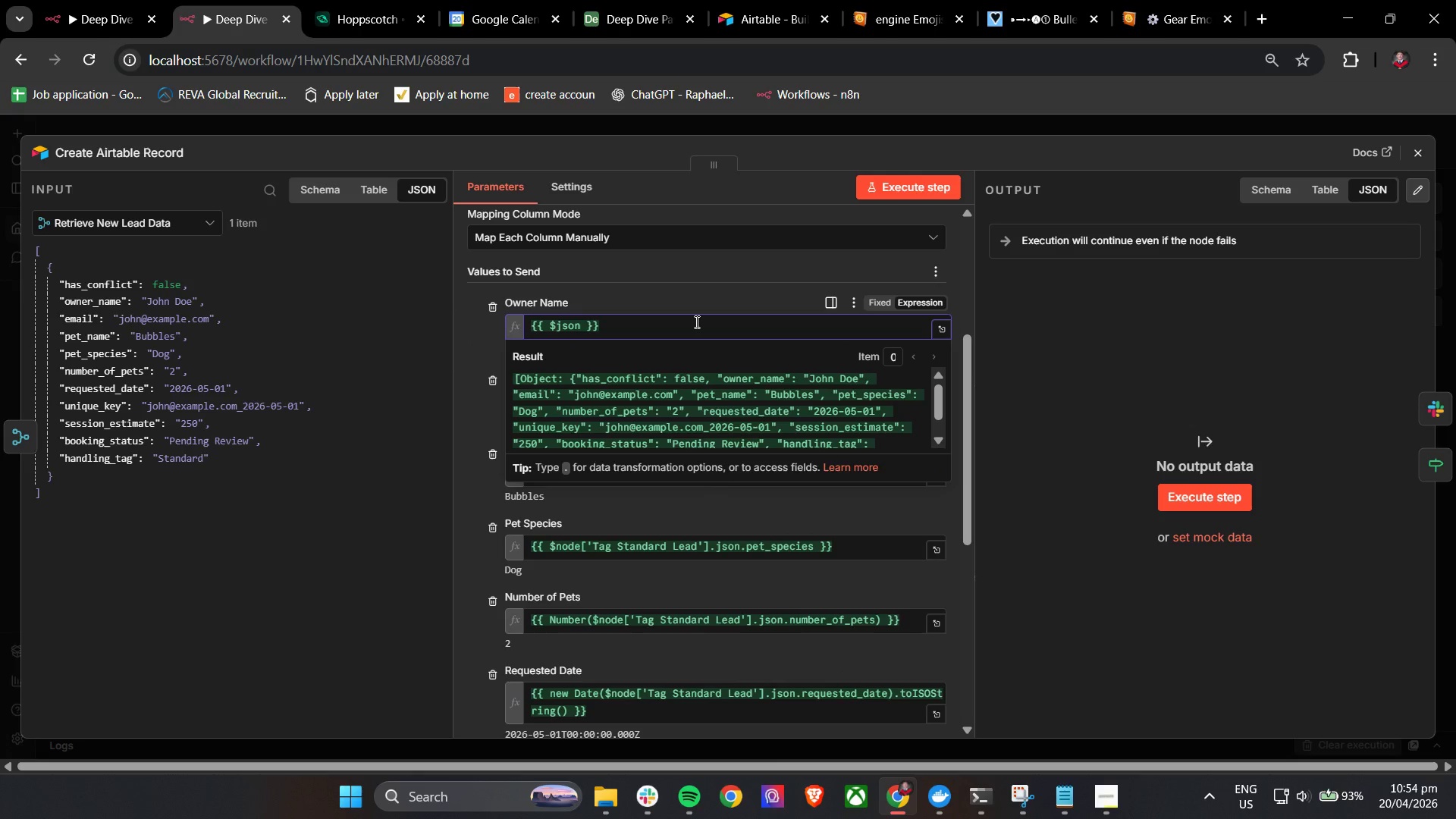 
key(Period)
 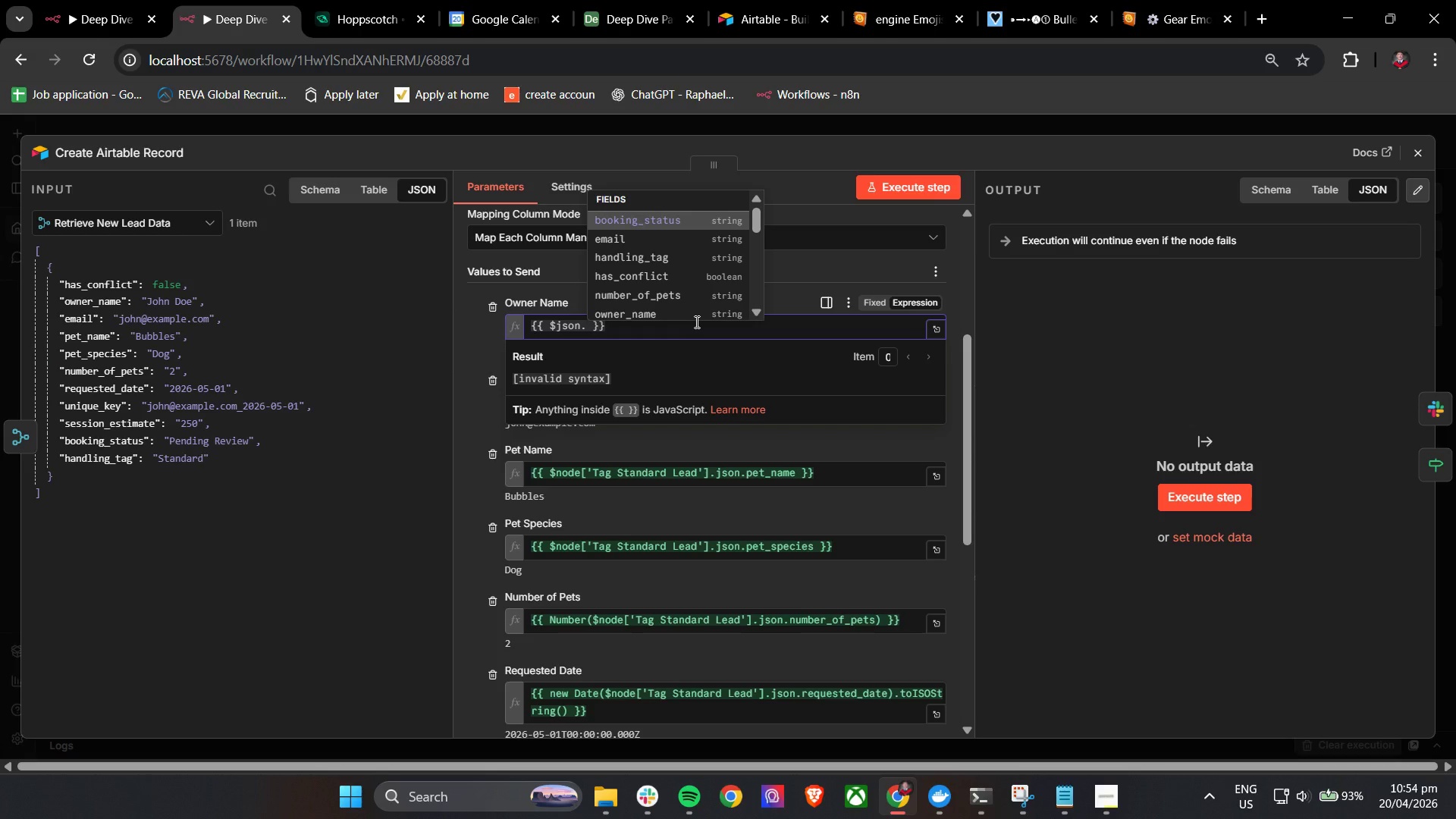 
key(O)
 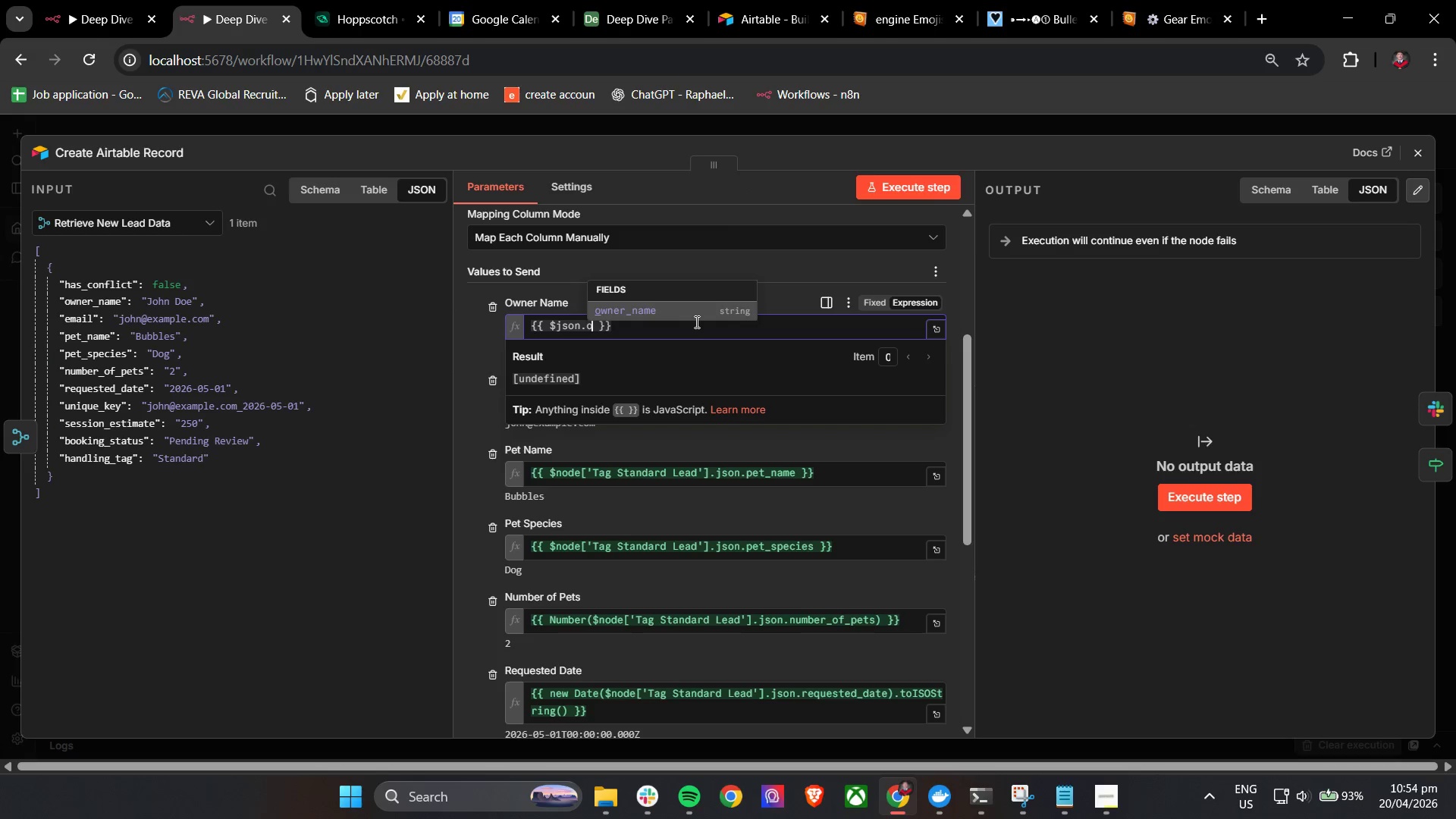 
key(Enter)
 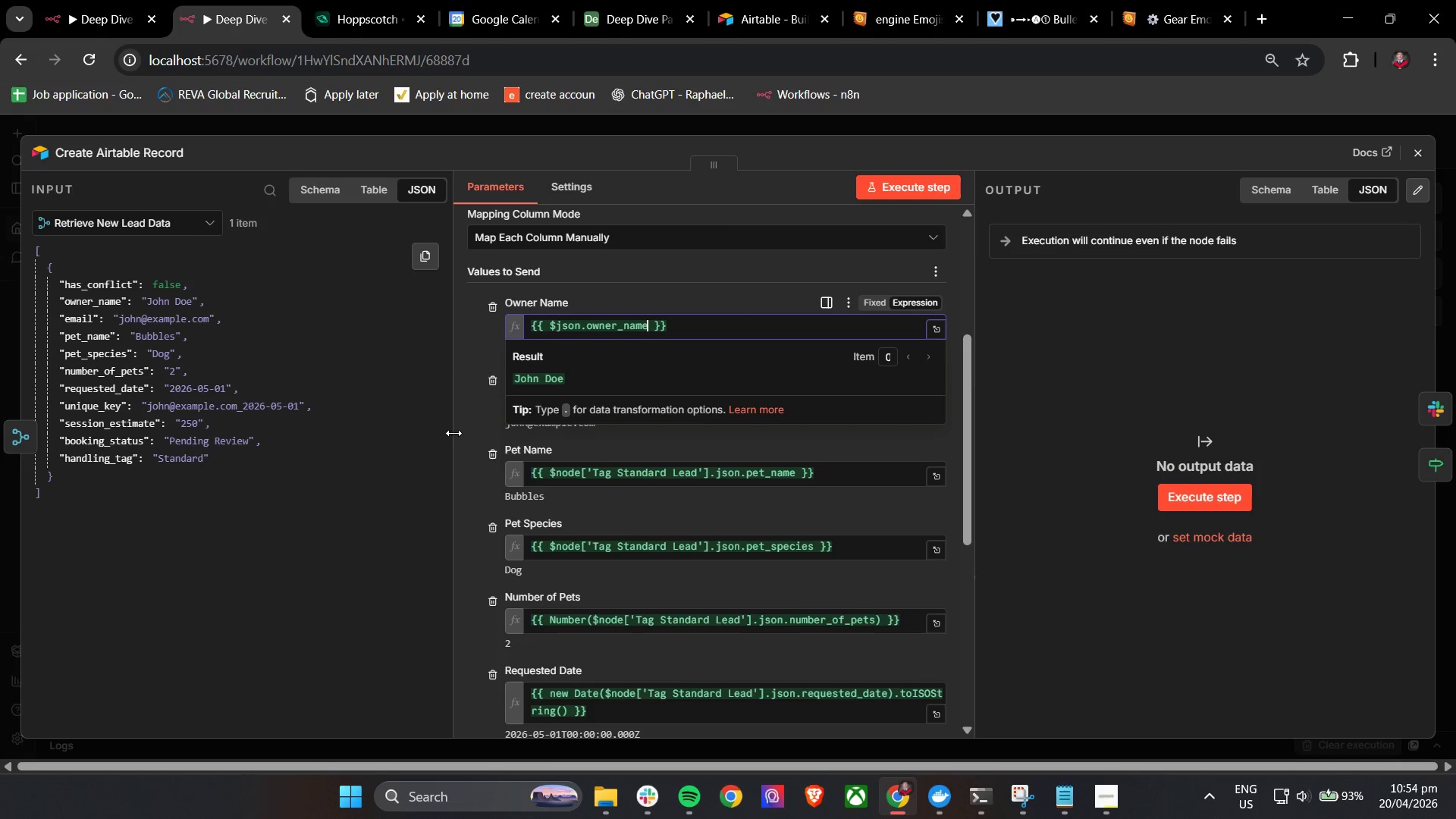 
double_click([572, 401])
 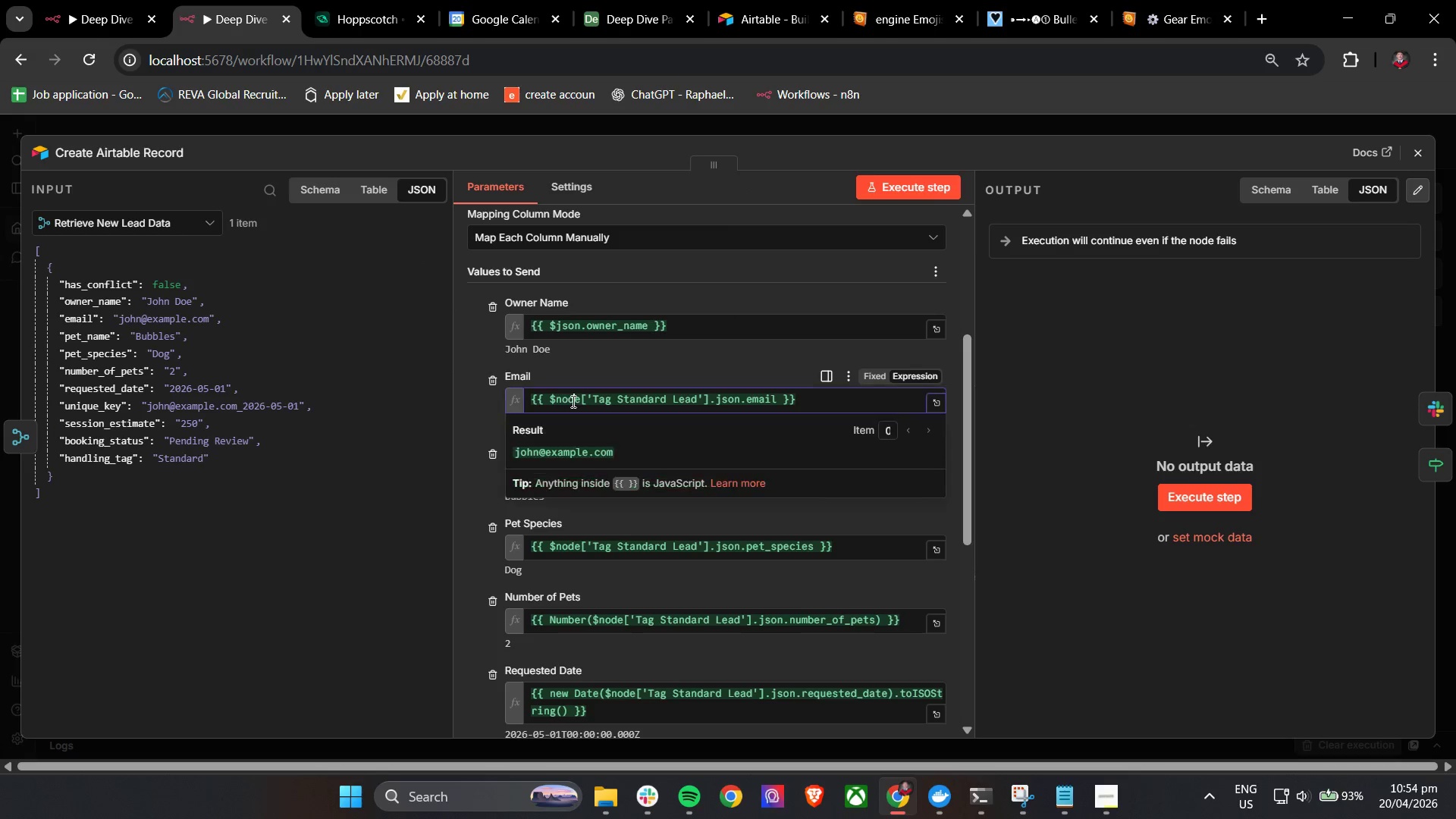 
triple_click([572, 401])
 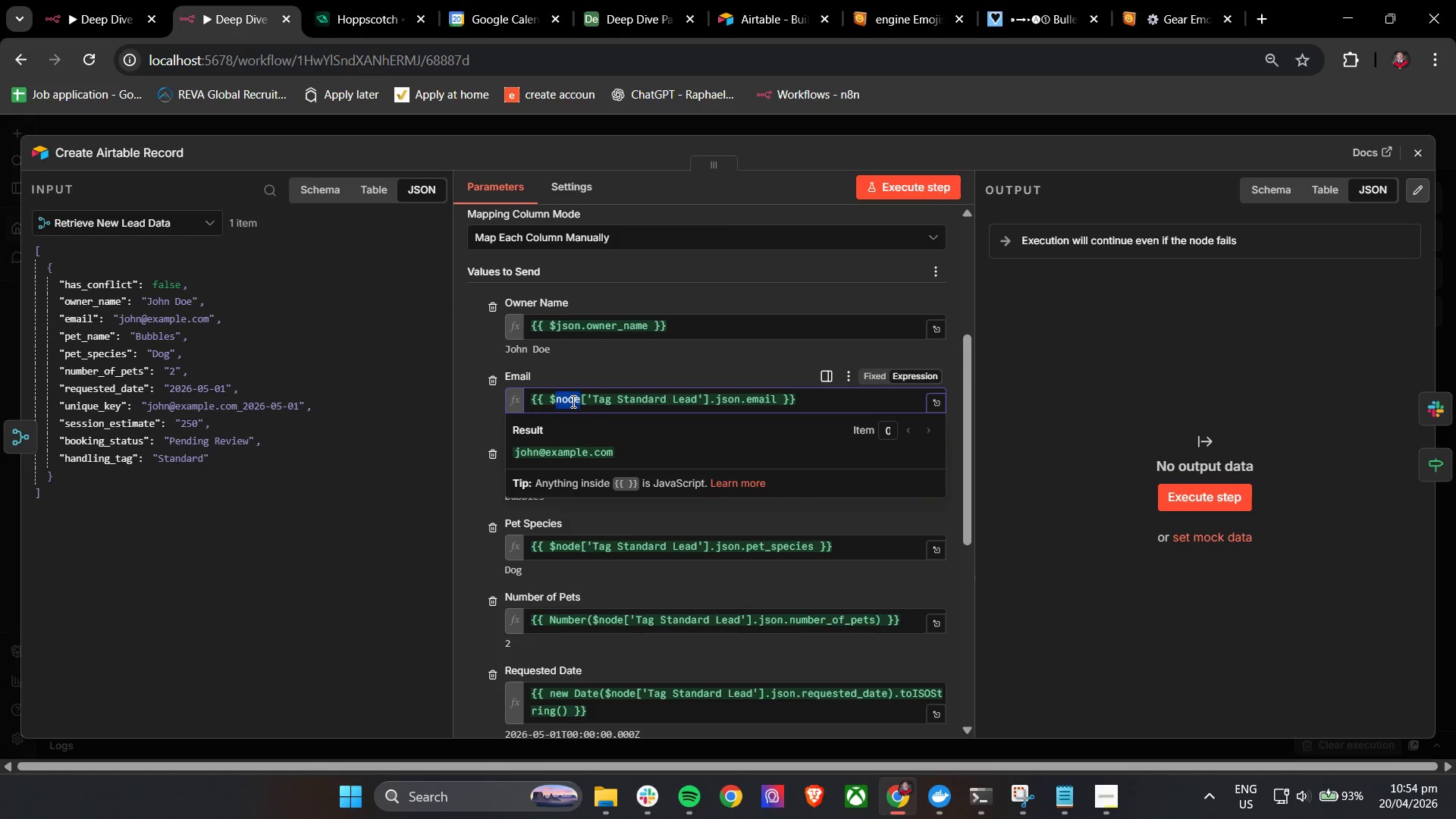 
triple_click([572, 401])
 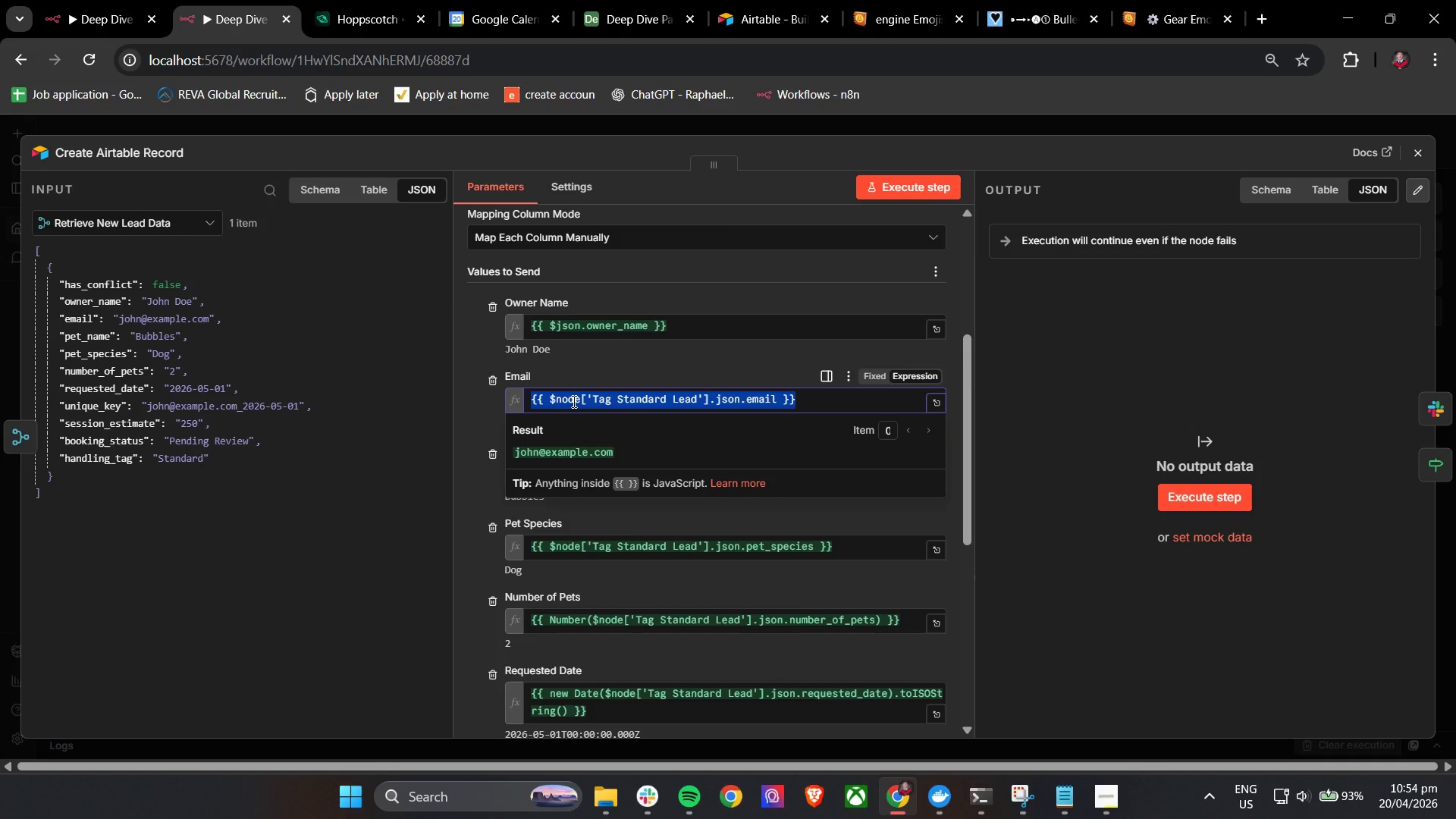 
key(Shift+BracketLeft)
 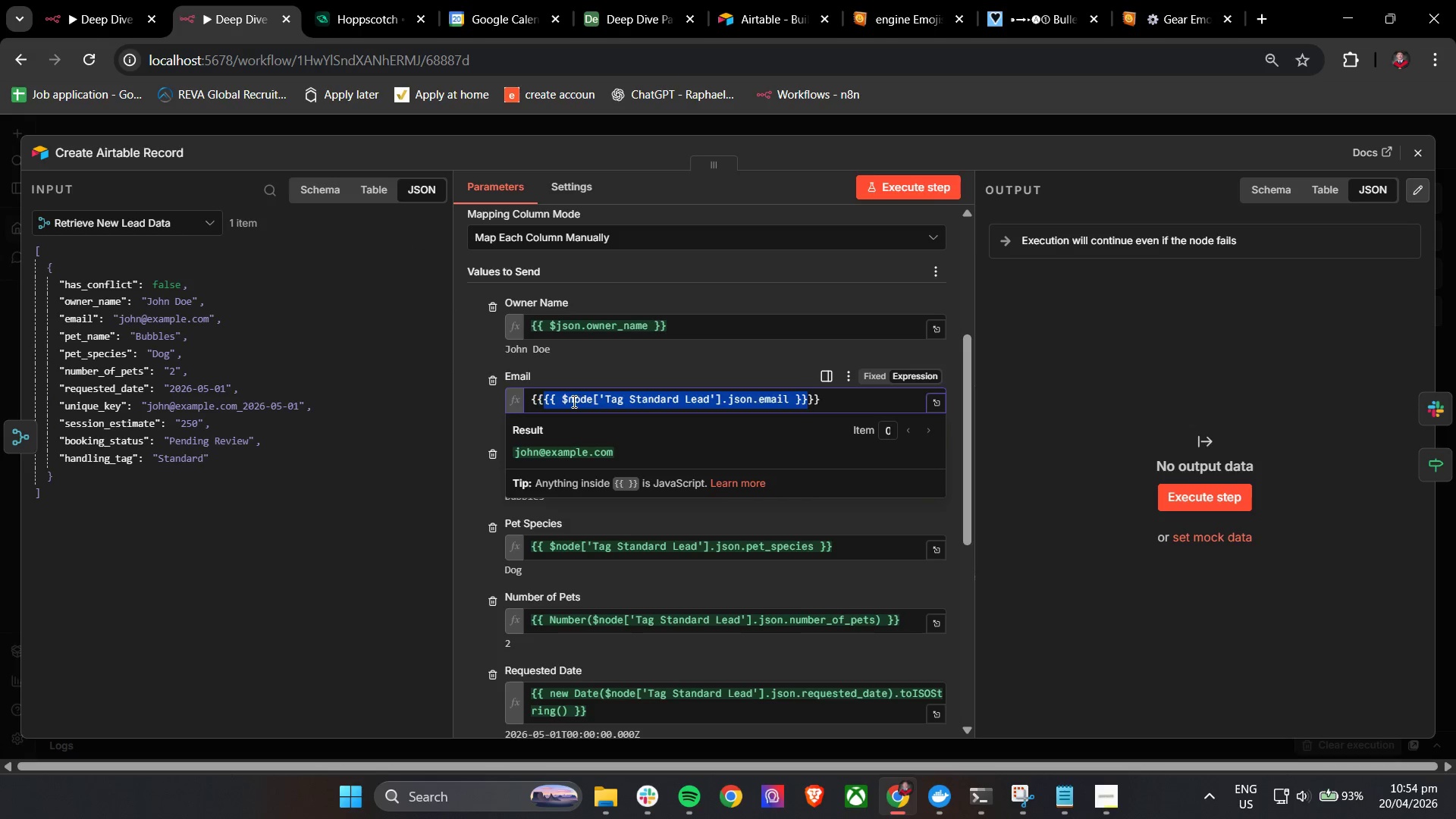 
key(Shift+BracketLeft)
 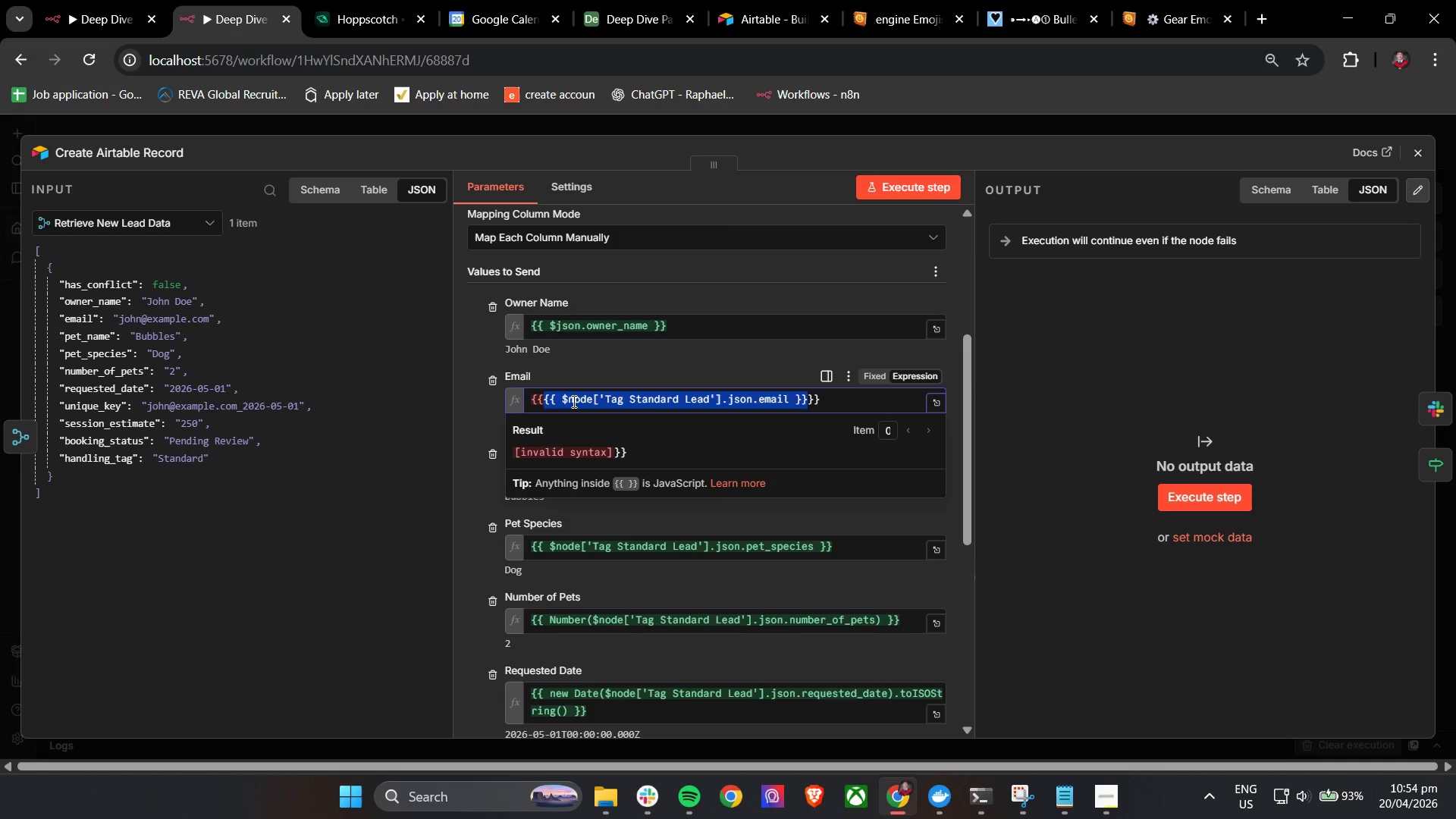 
key(Control+A)
 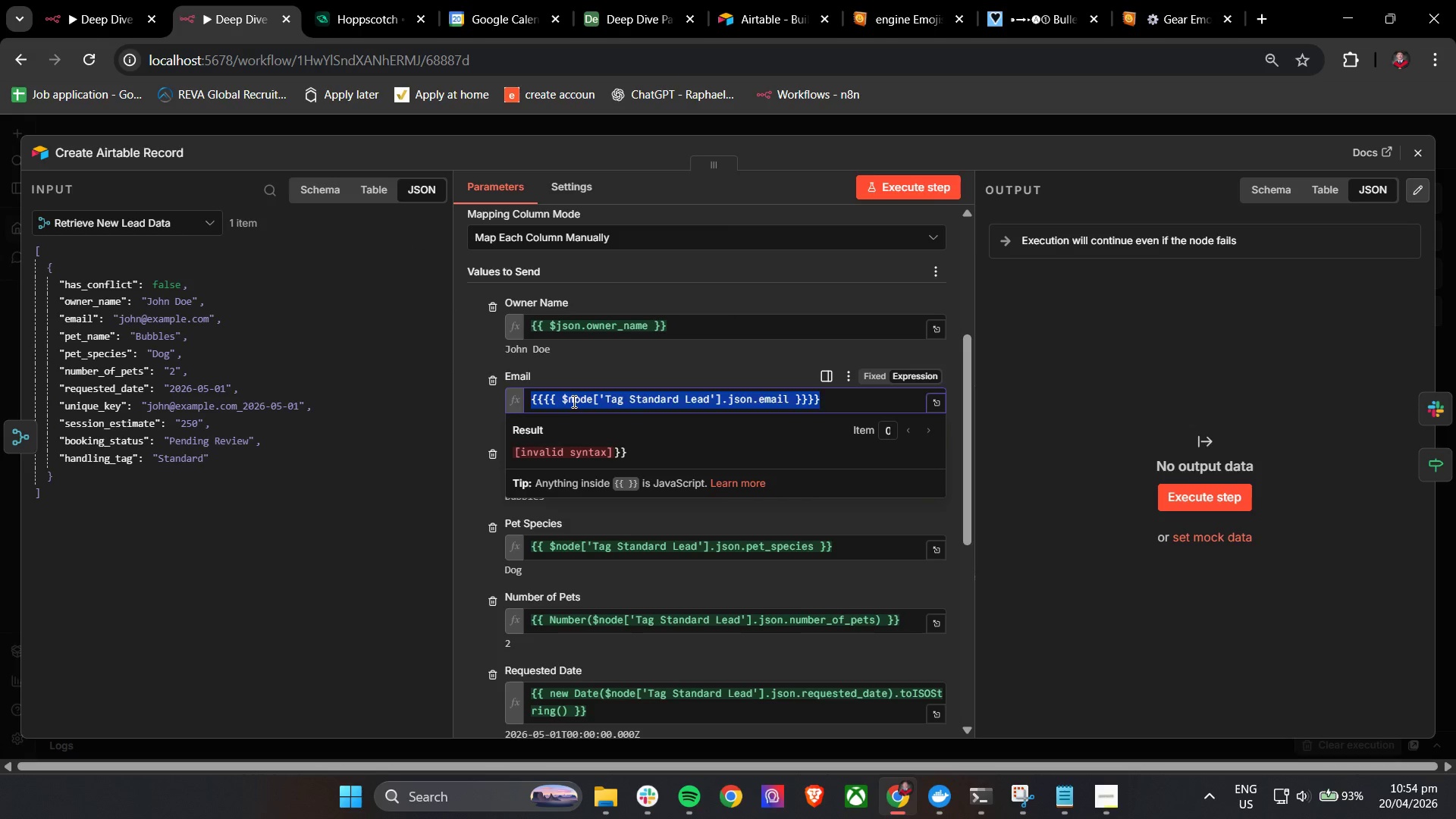 
key(Backspace)
 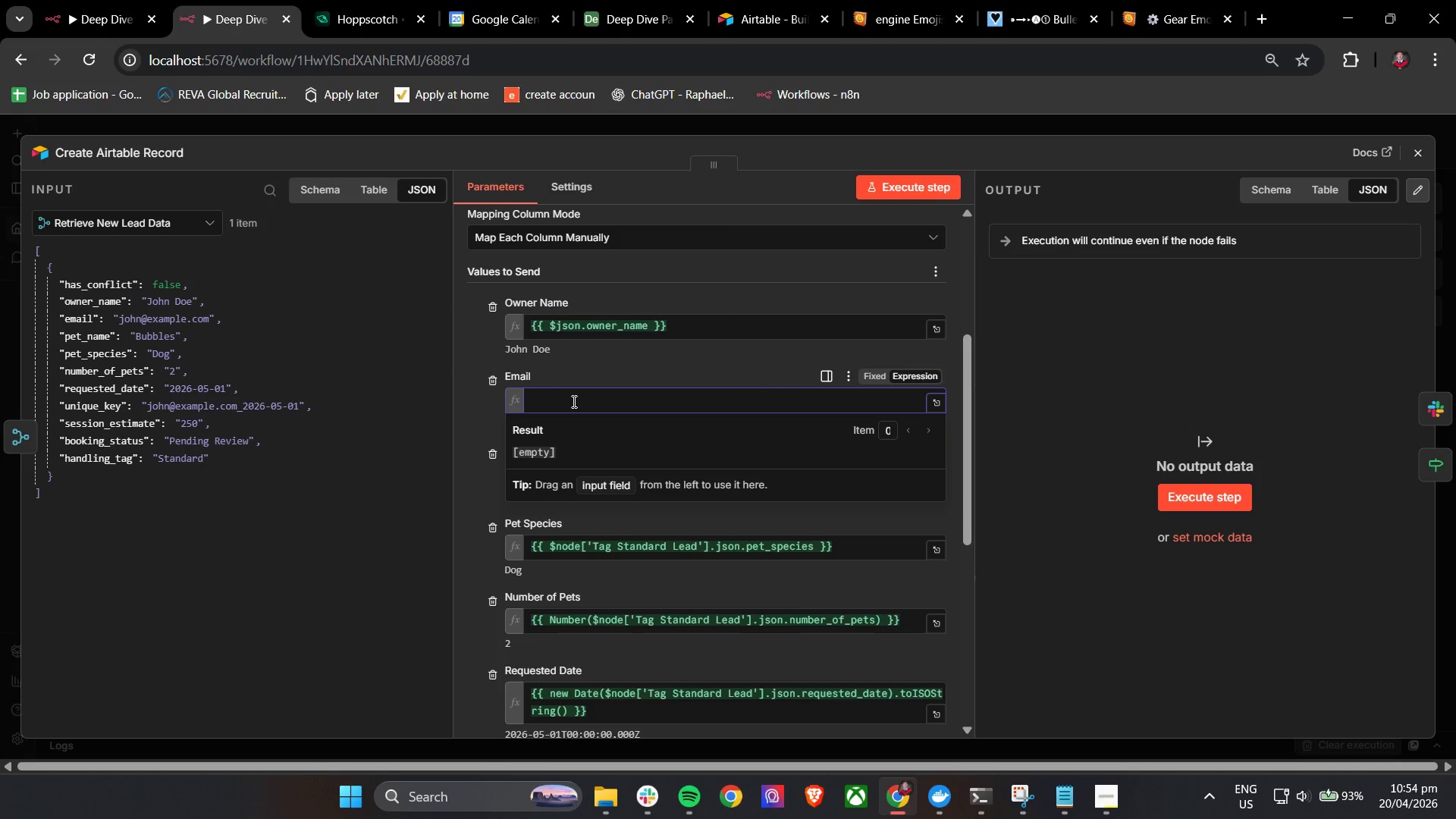 
key(Shift+BracketLeft)
 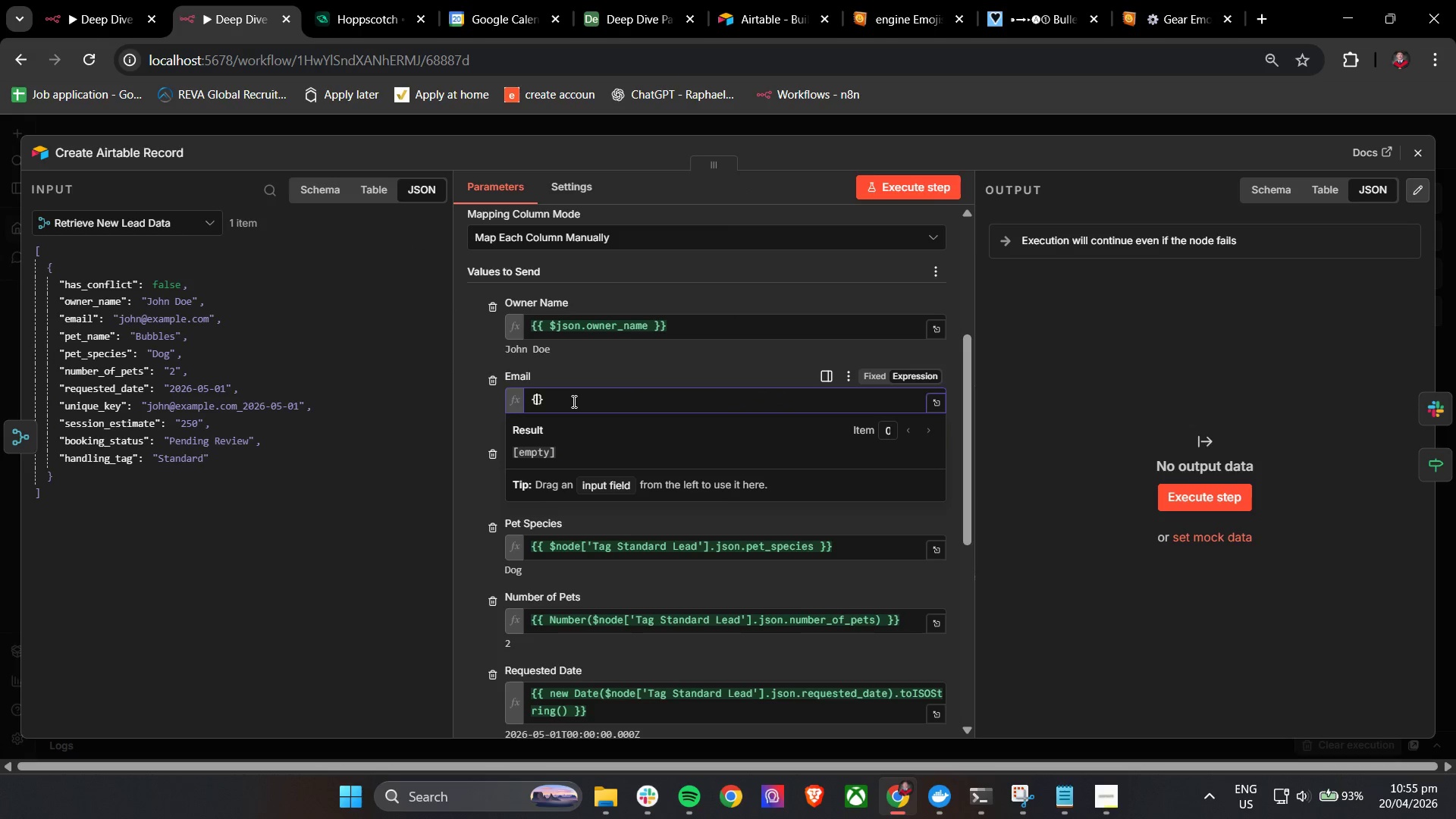 
key(Shift+BracketLeft)
 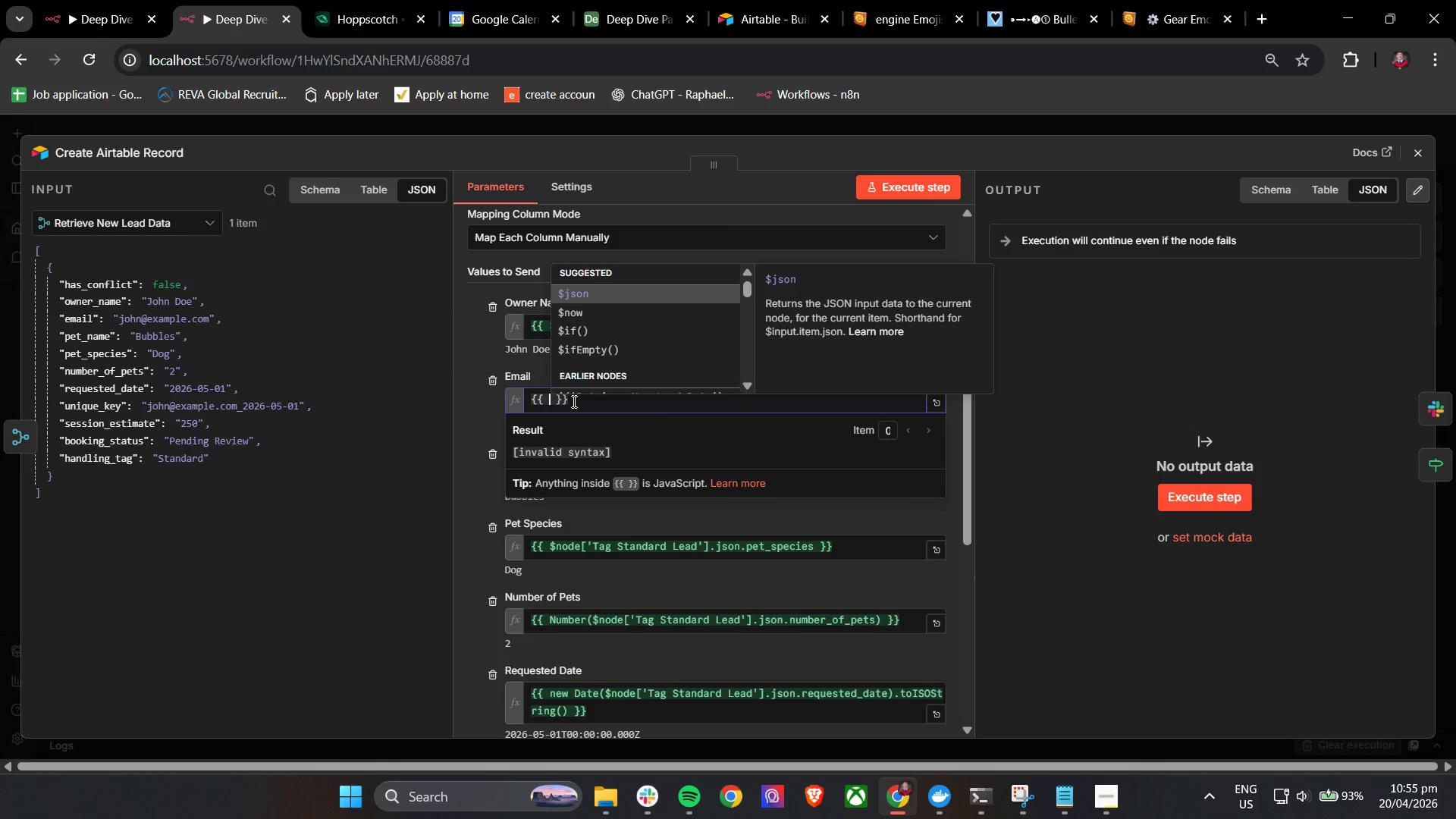 
key(Enter)
 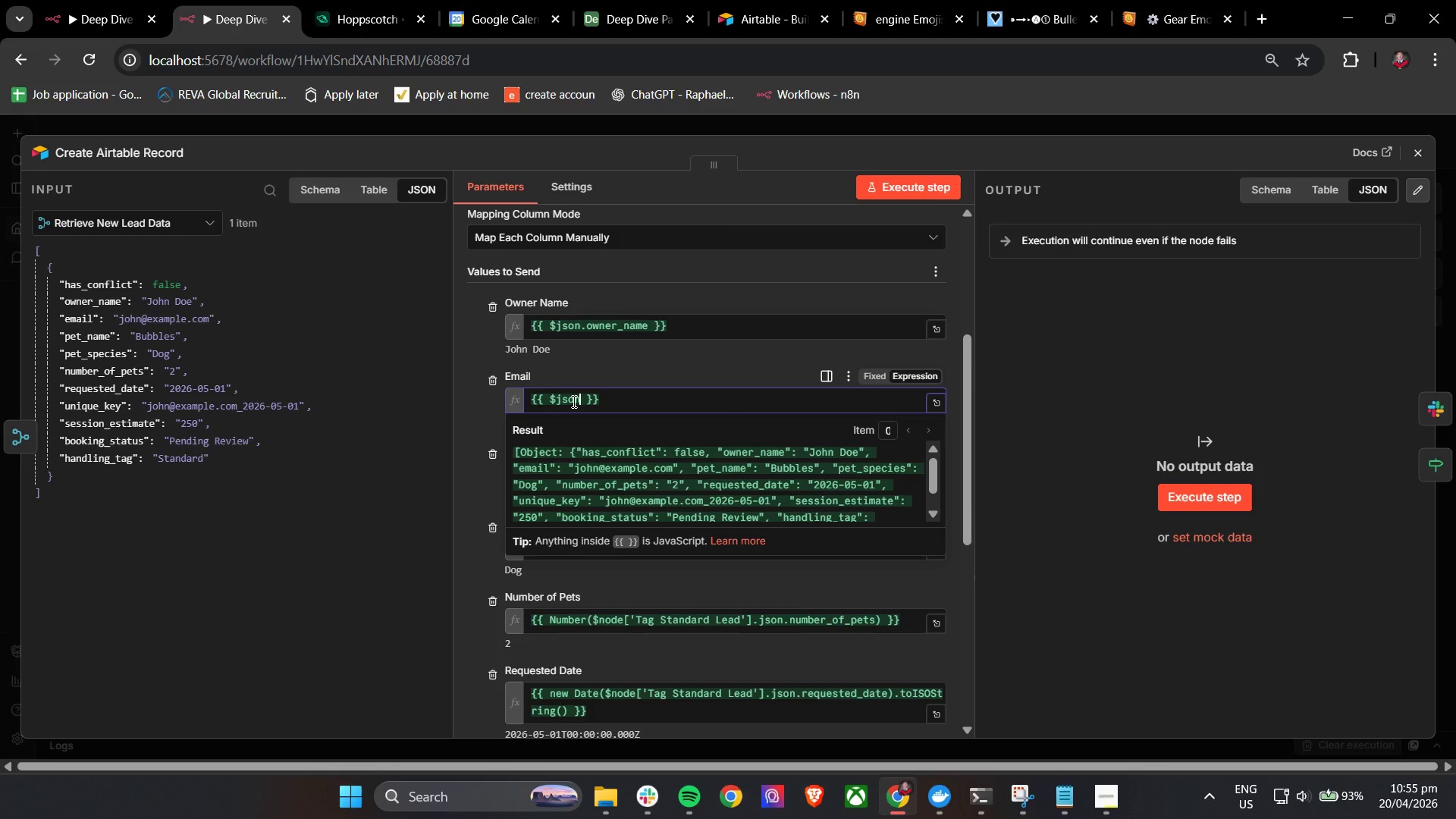 
key(Period)
 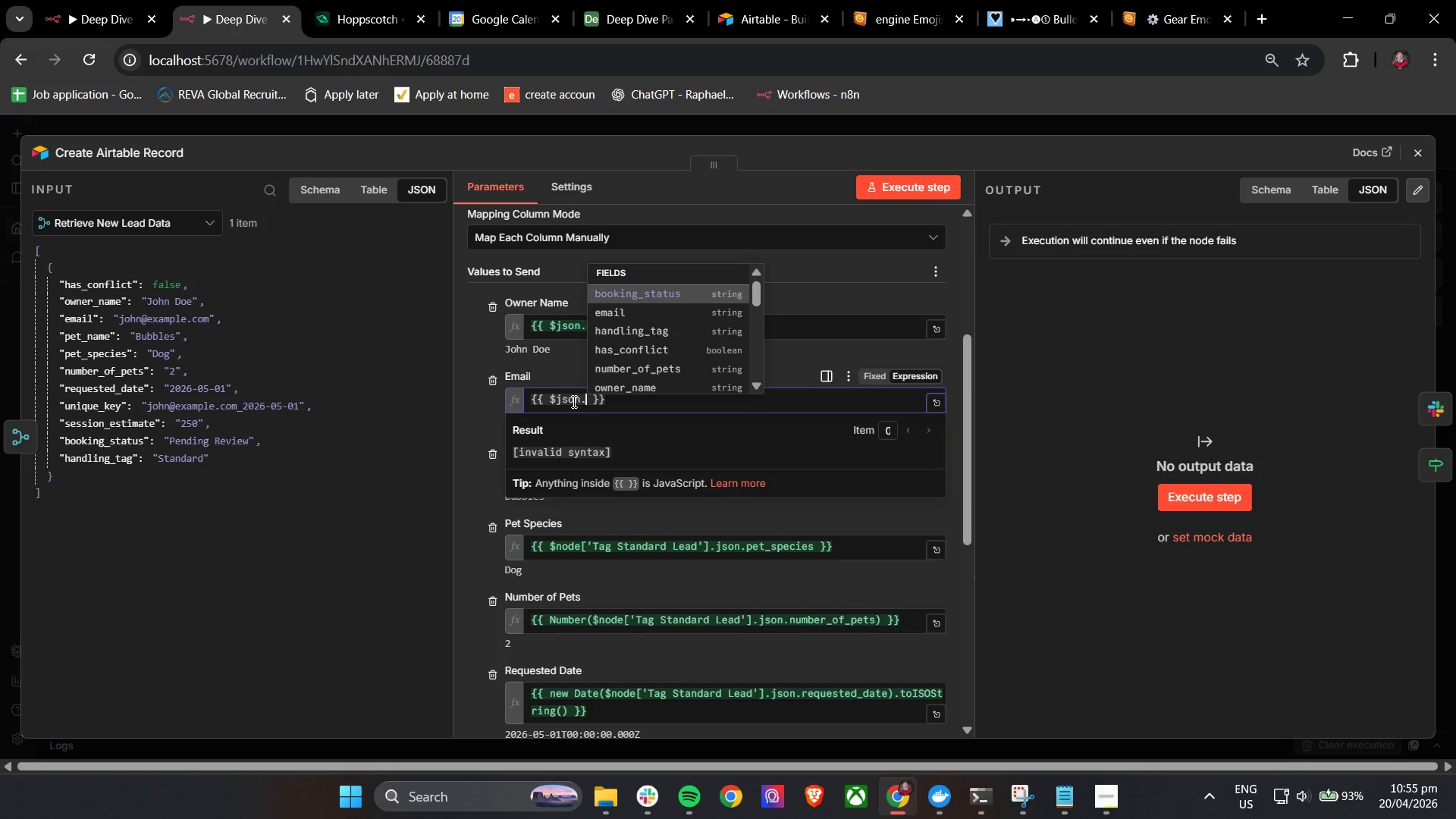 
key(E)
 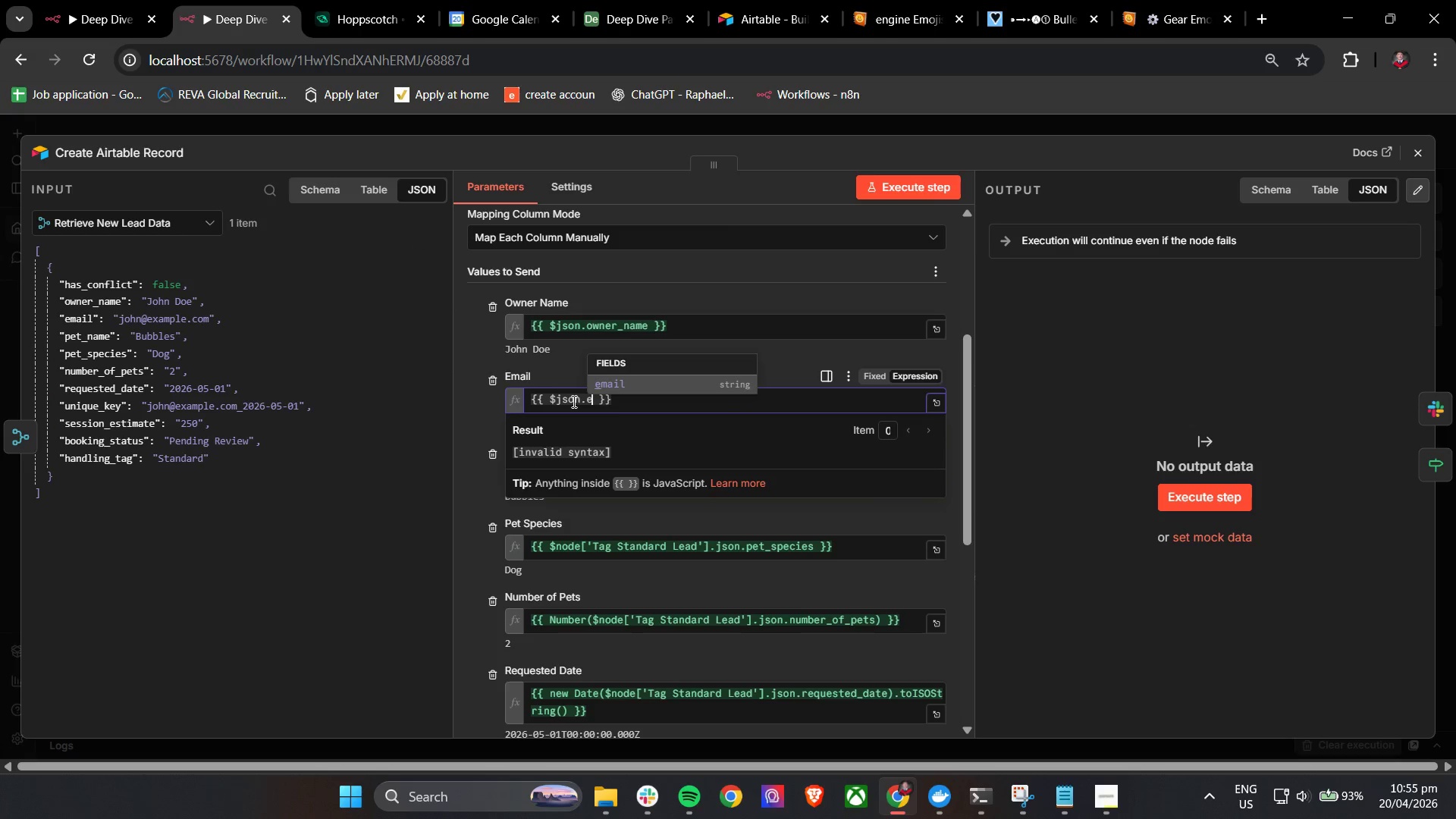 
key(Enter)
 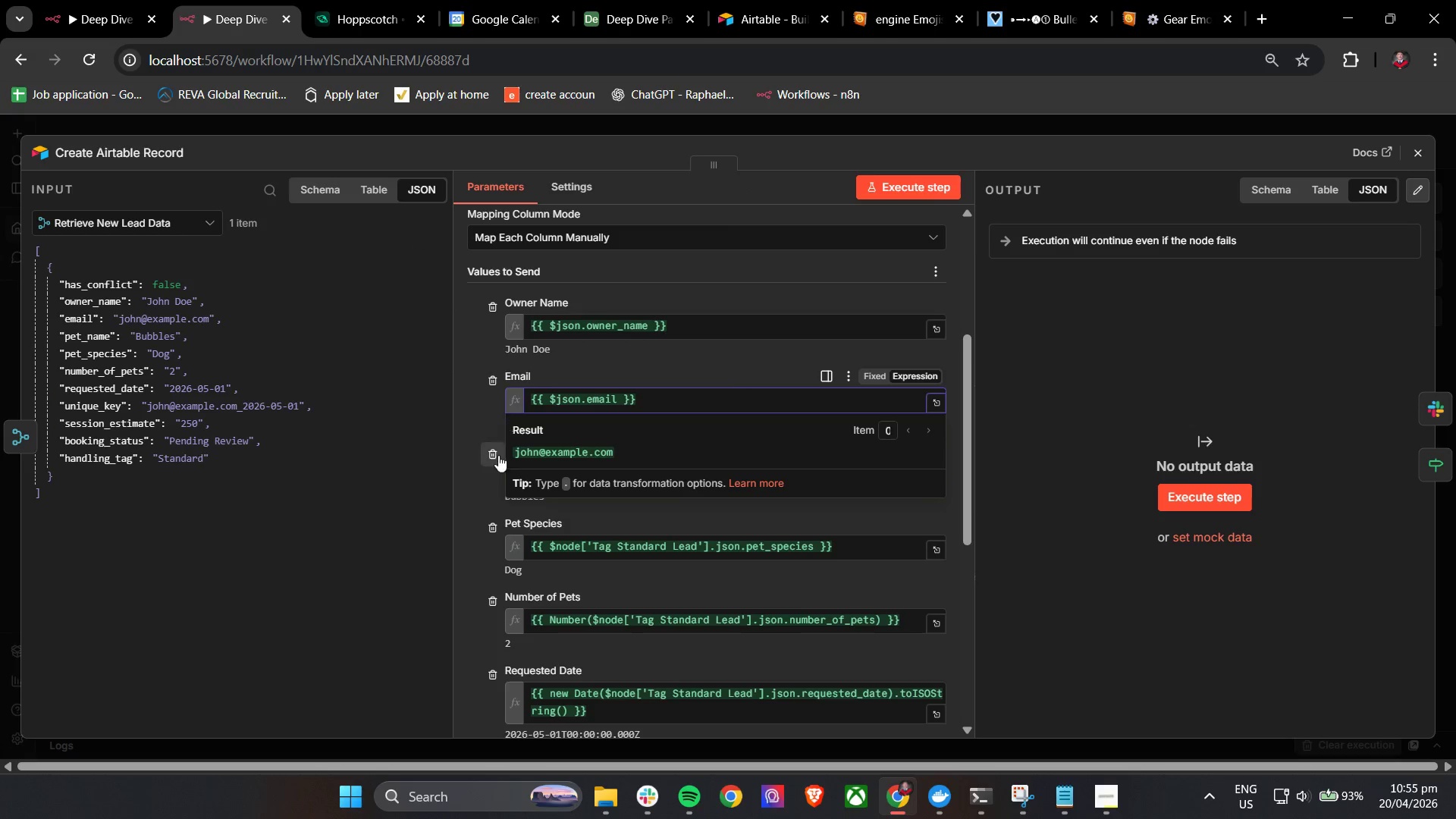 
left_click([472, 498])
 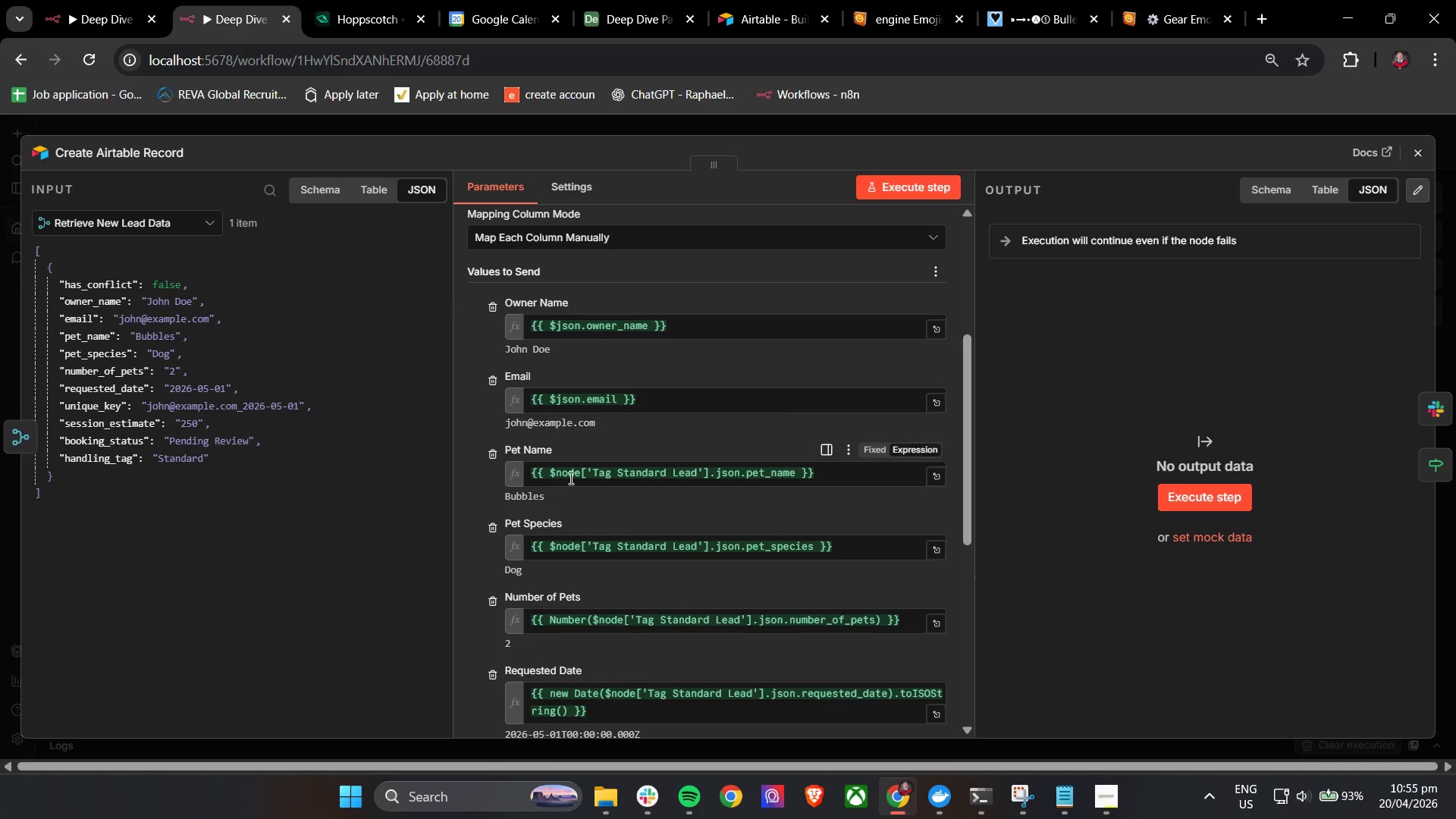 
double_click([570, 478])
 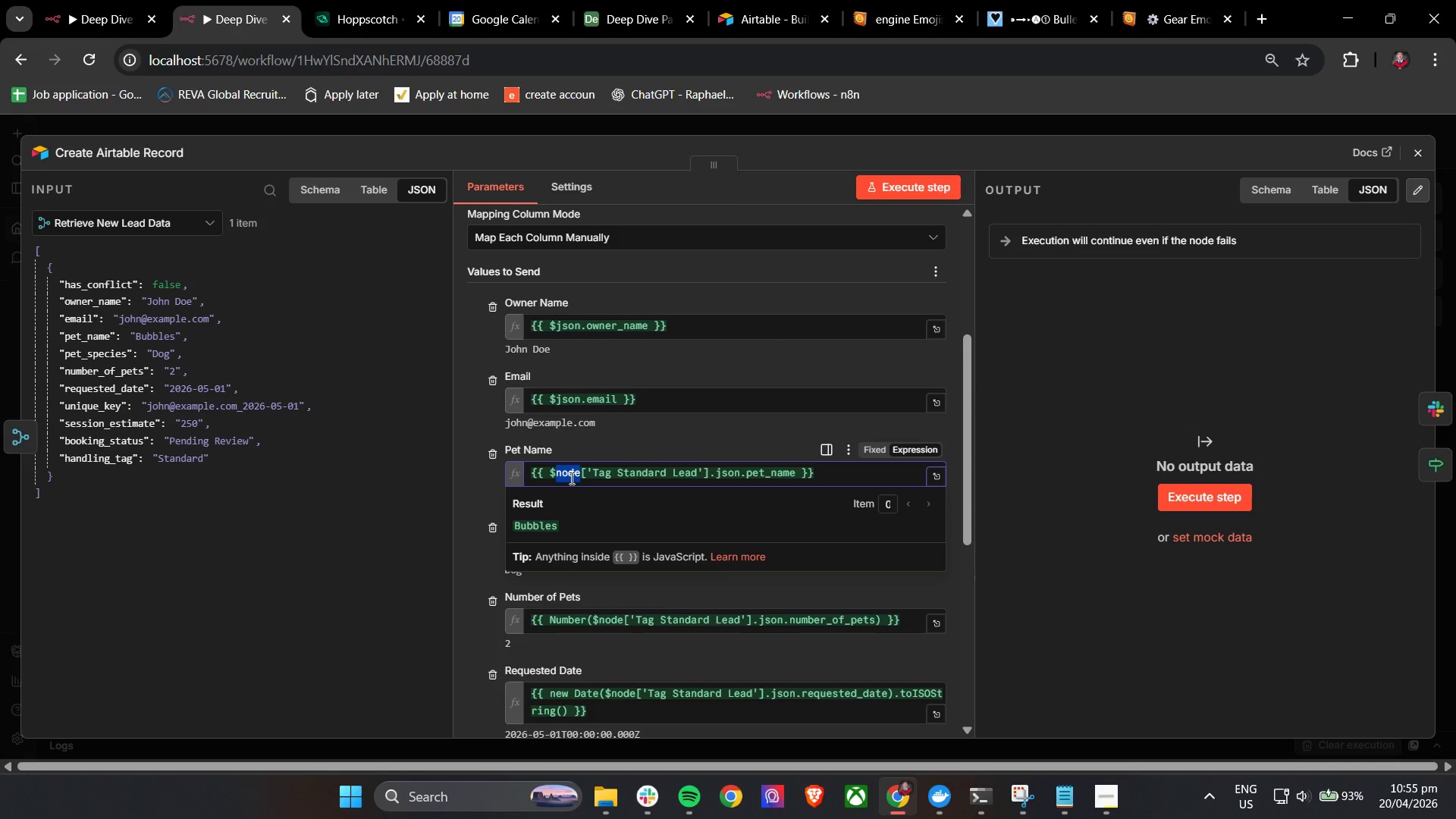 
triple_click([570, 478])
 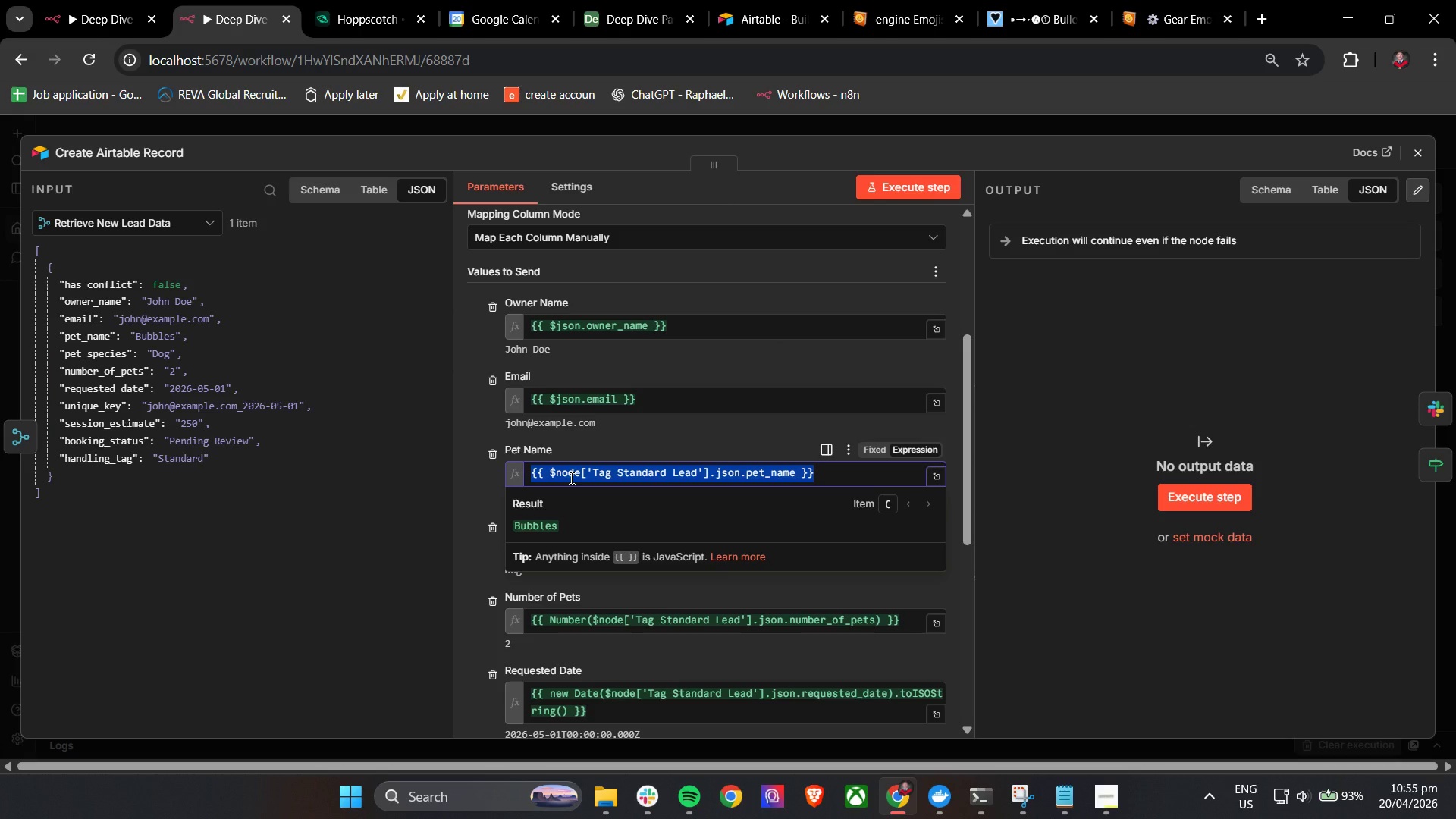 
key(Backspace)
 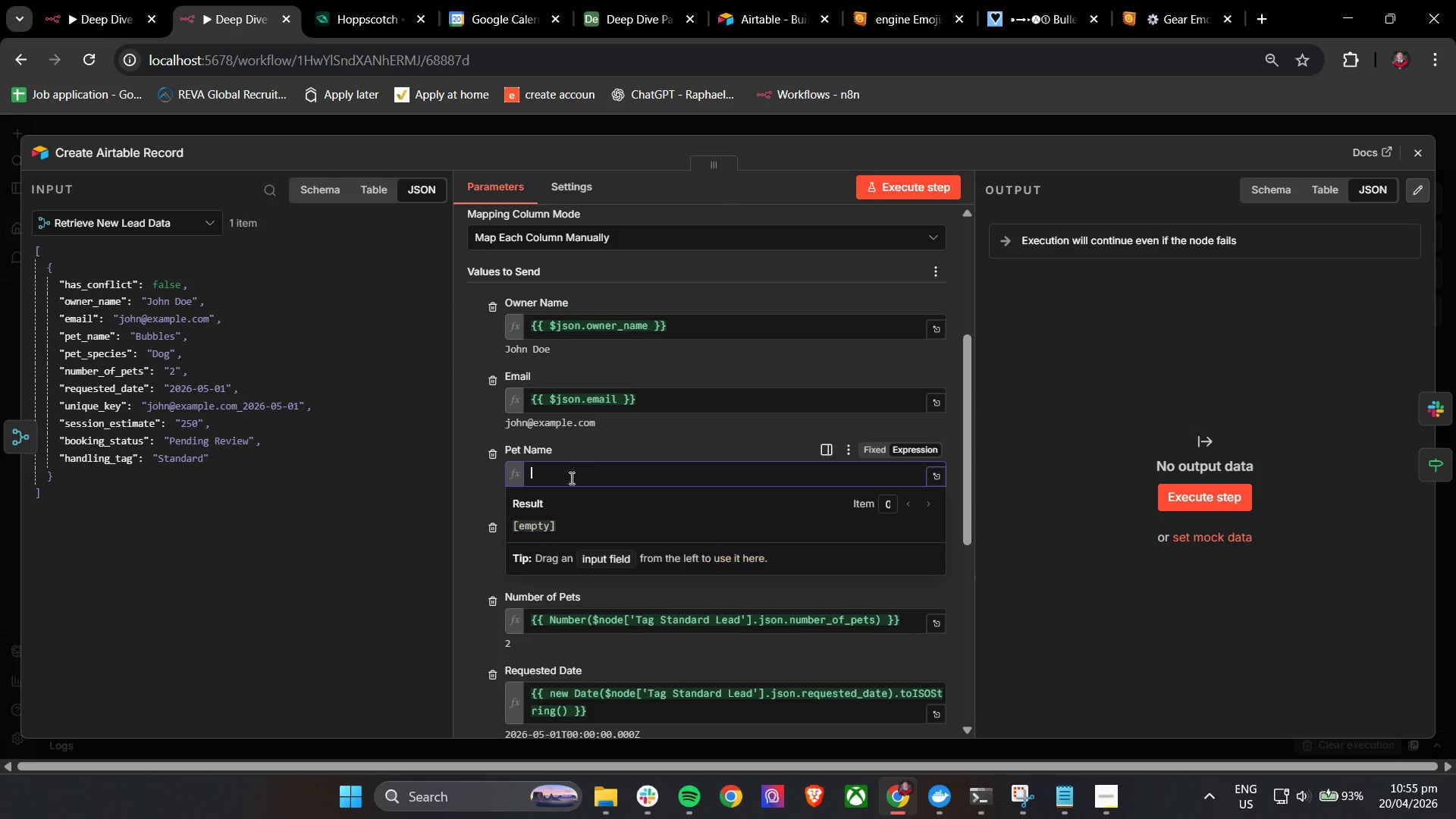 
key(Shift+BracketLeft)
 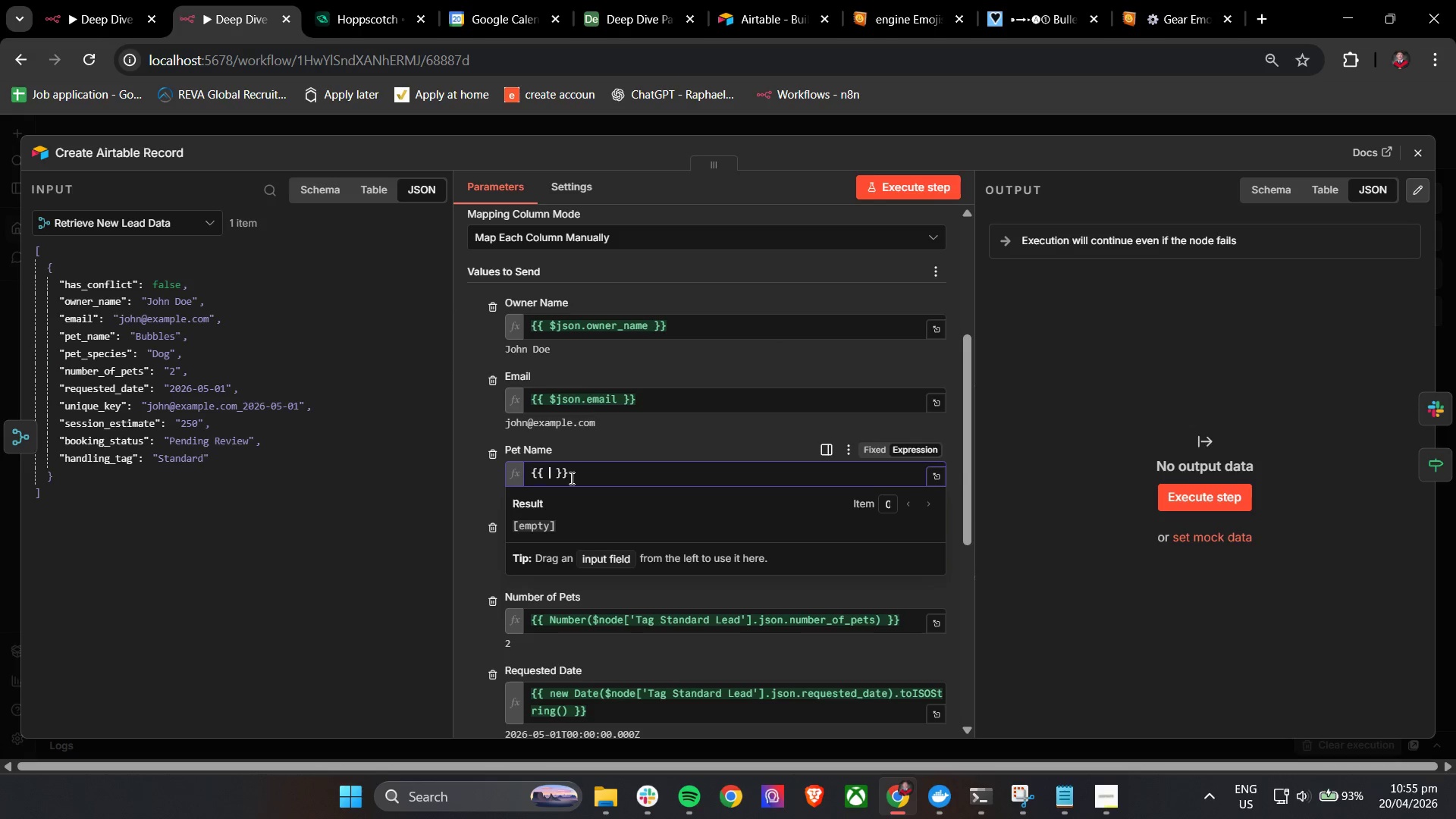 
key(Shift+BracketLeft)
 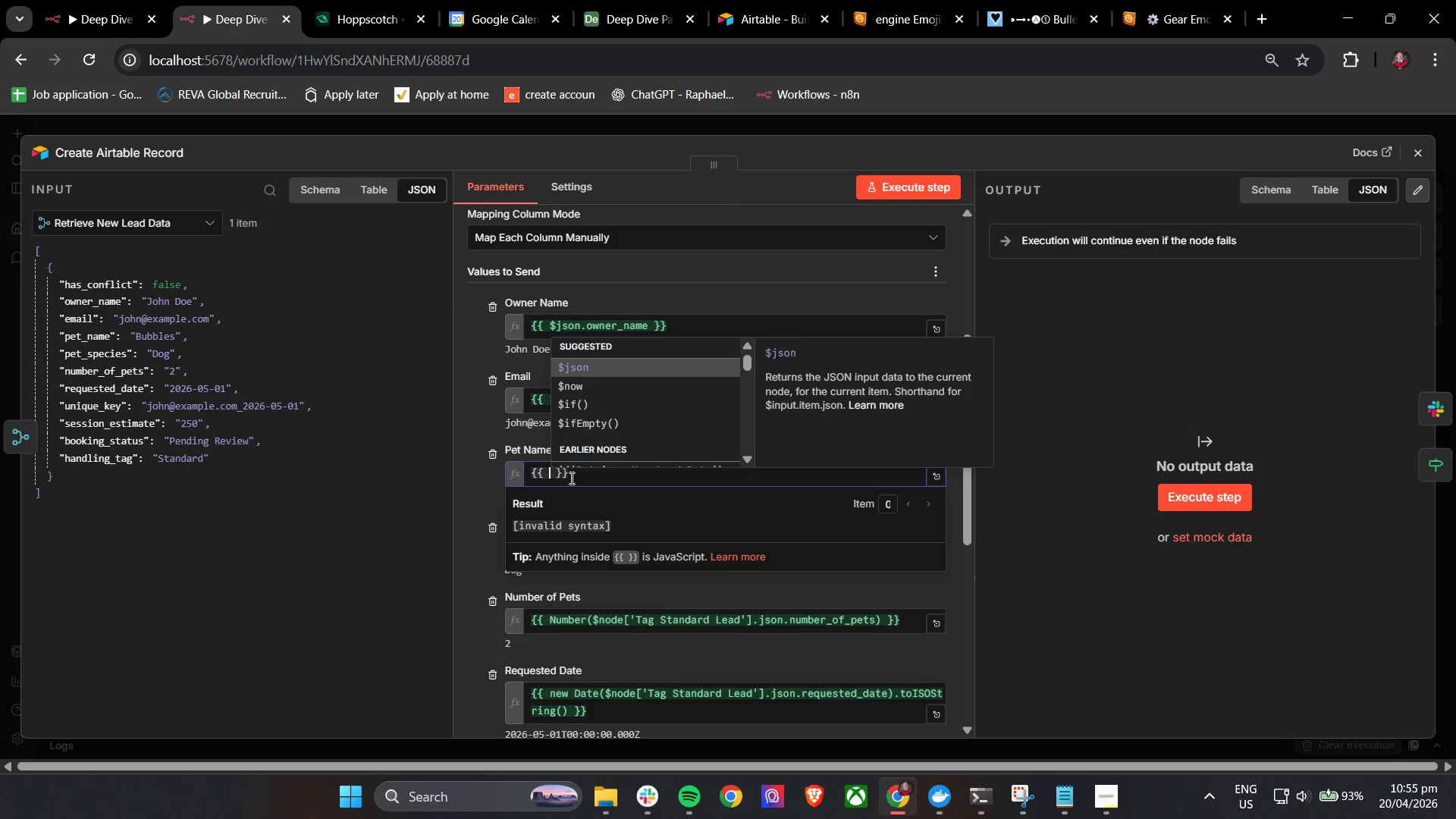 
key(Enter)
 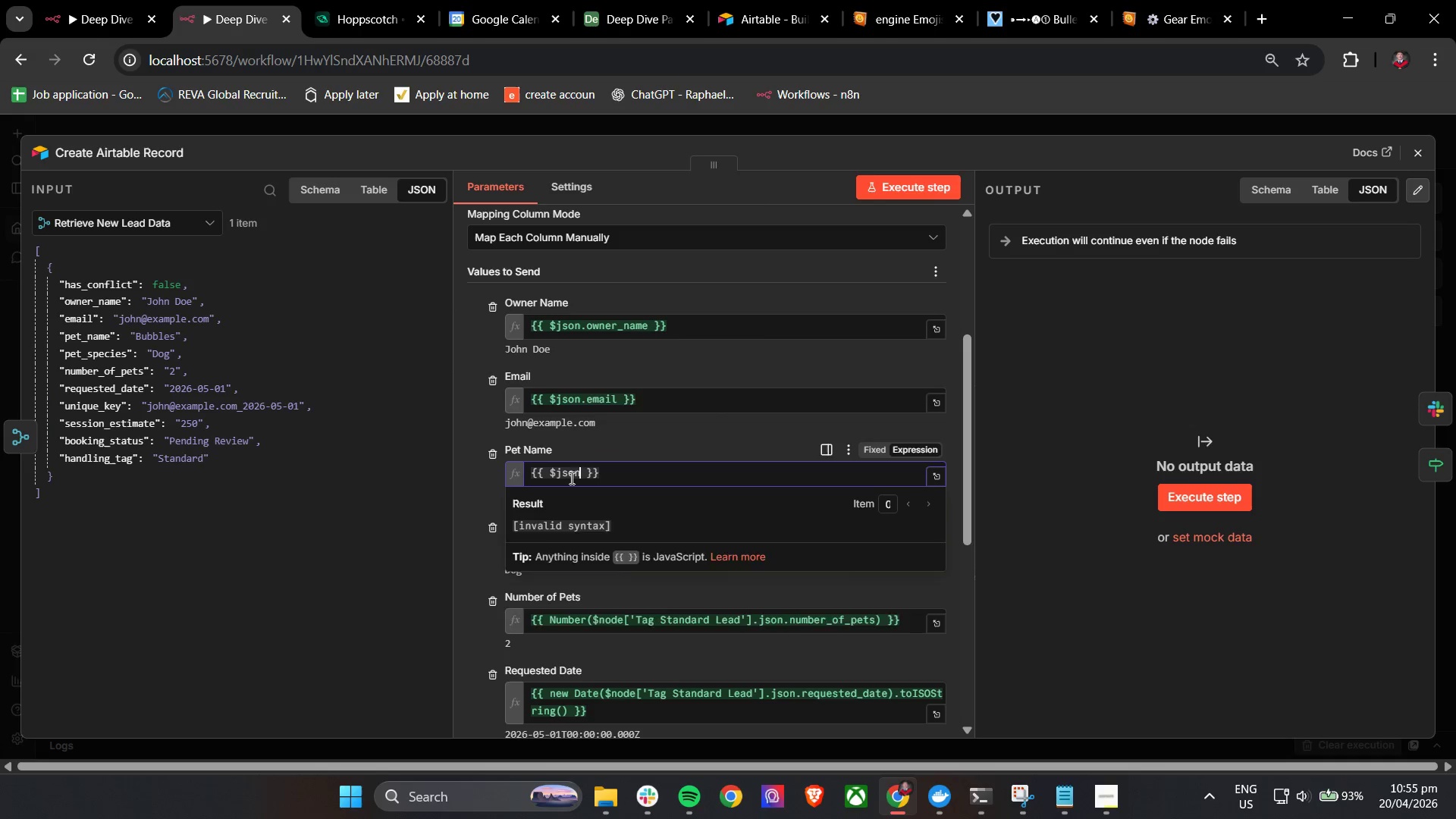 
key(Period)
 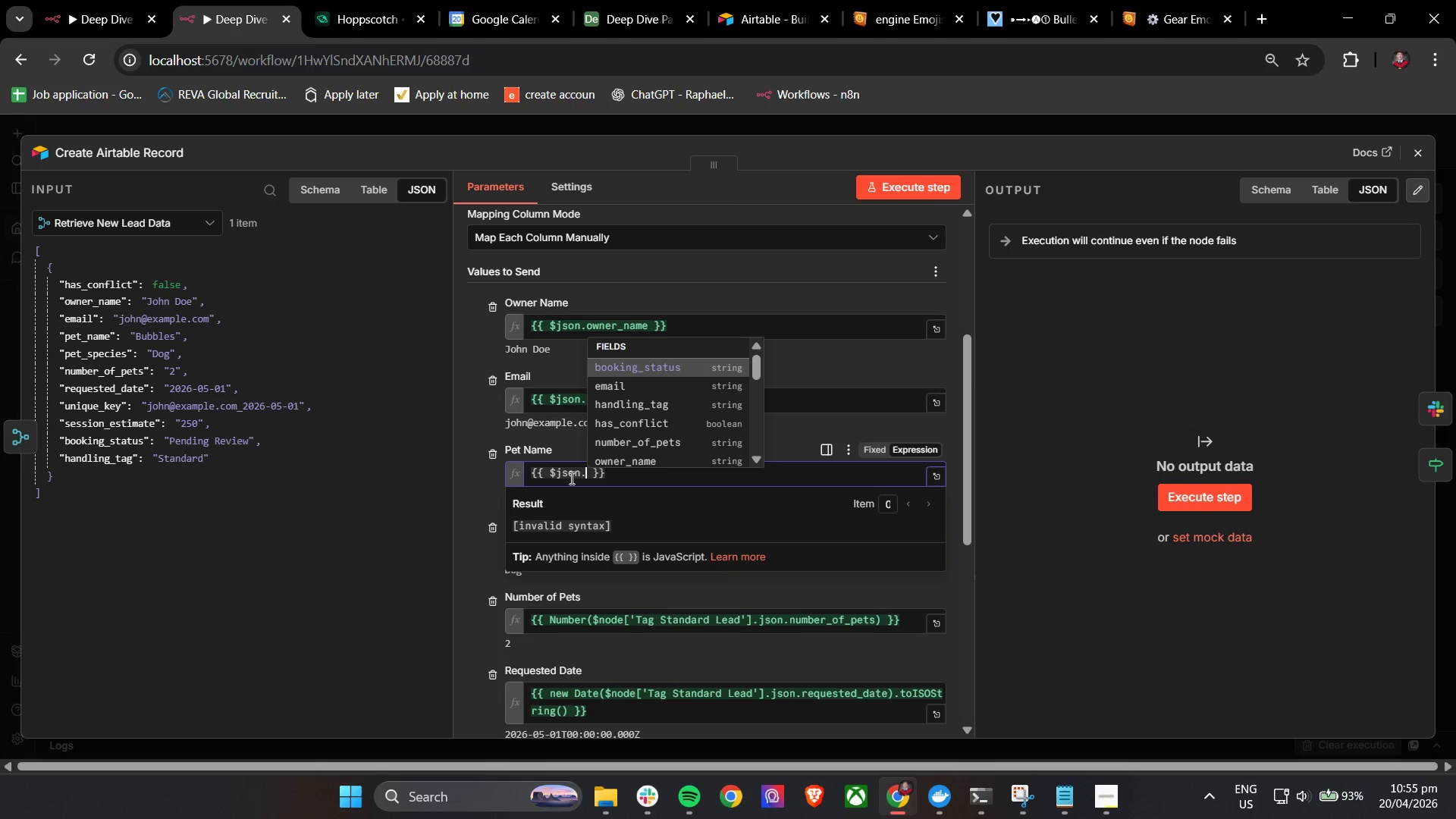 
key(P)
 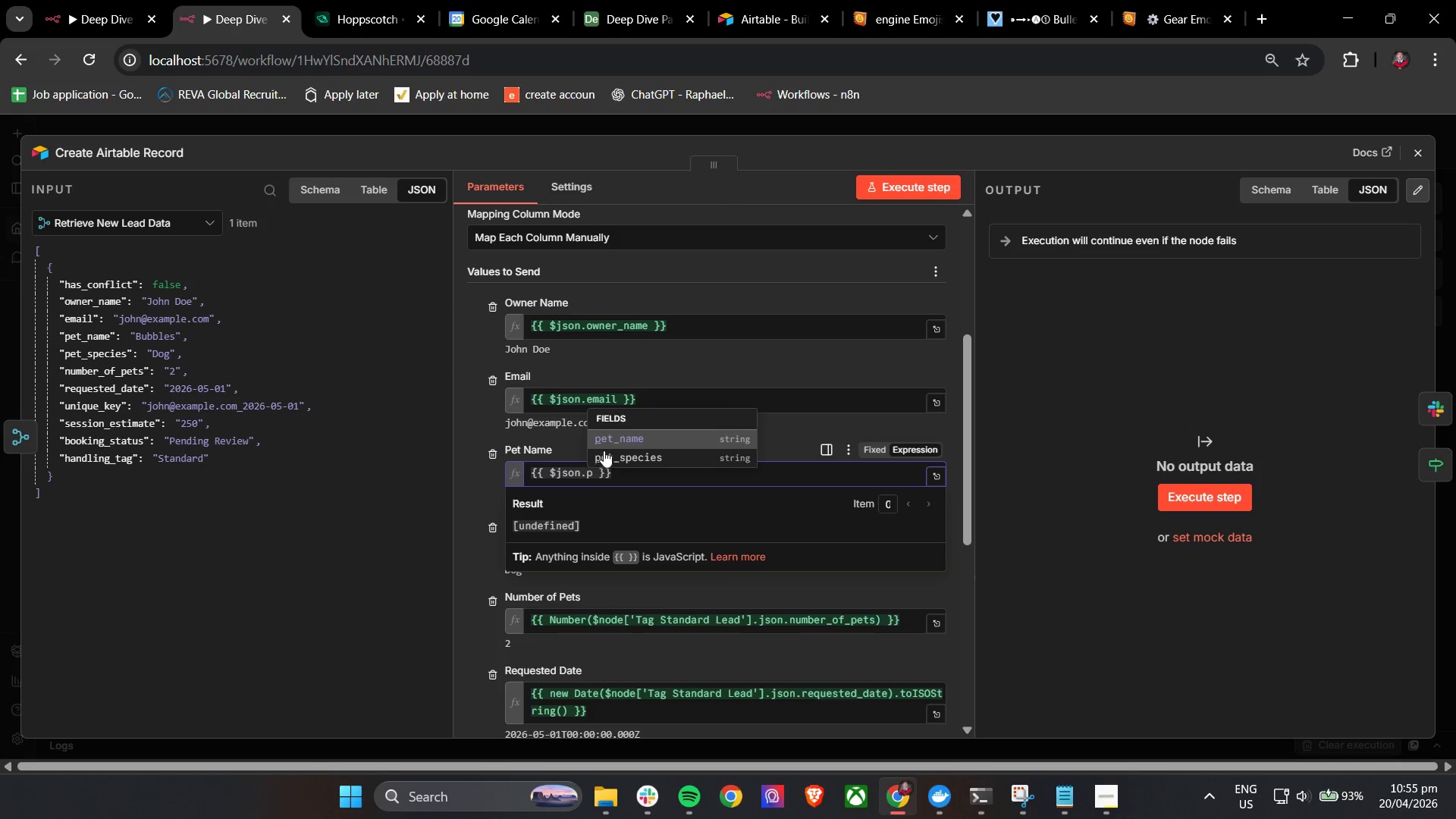 
left_click([610, 440])
 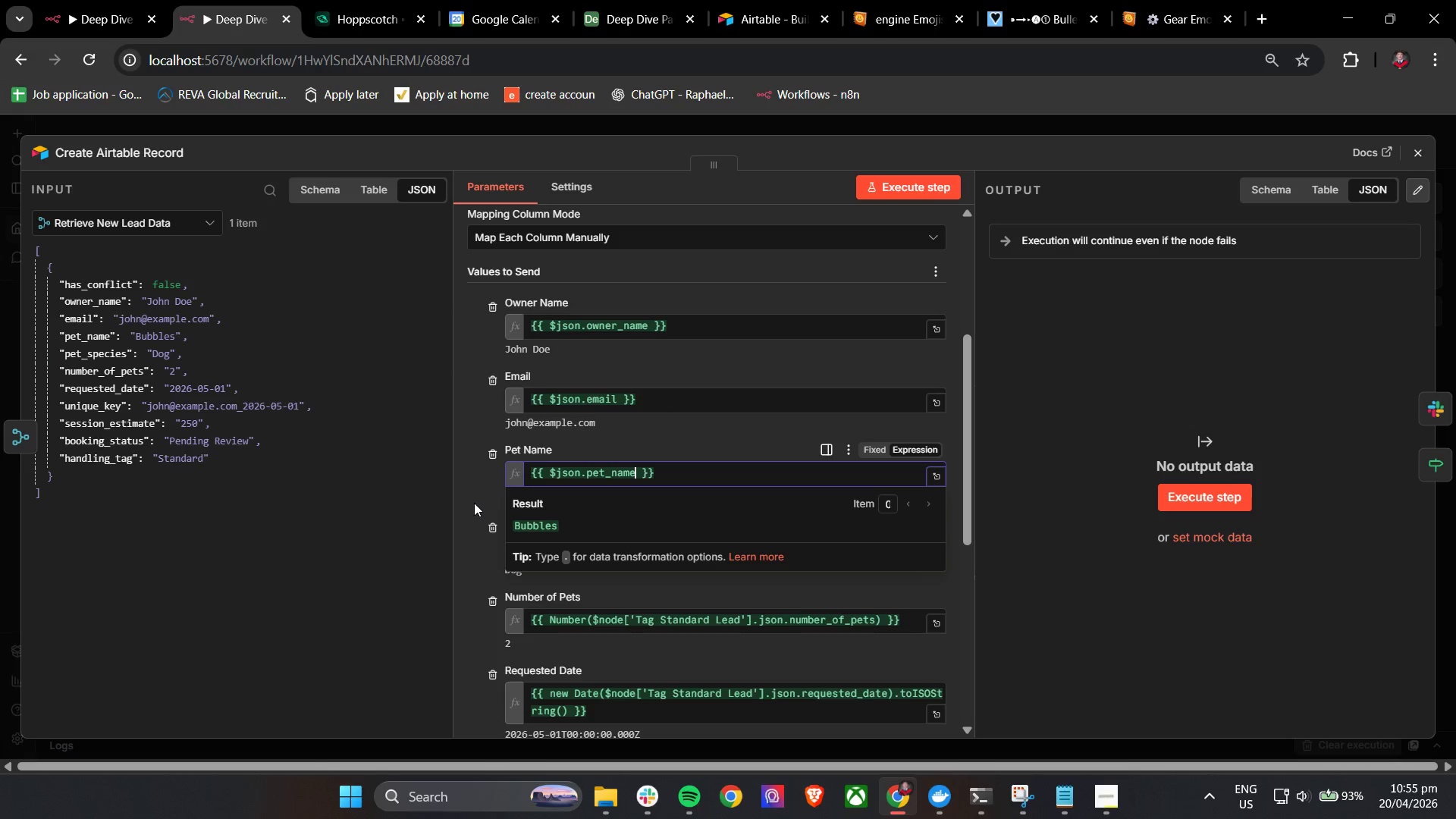 
left_click([470, 495])
 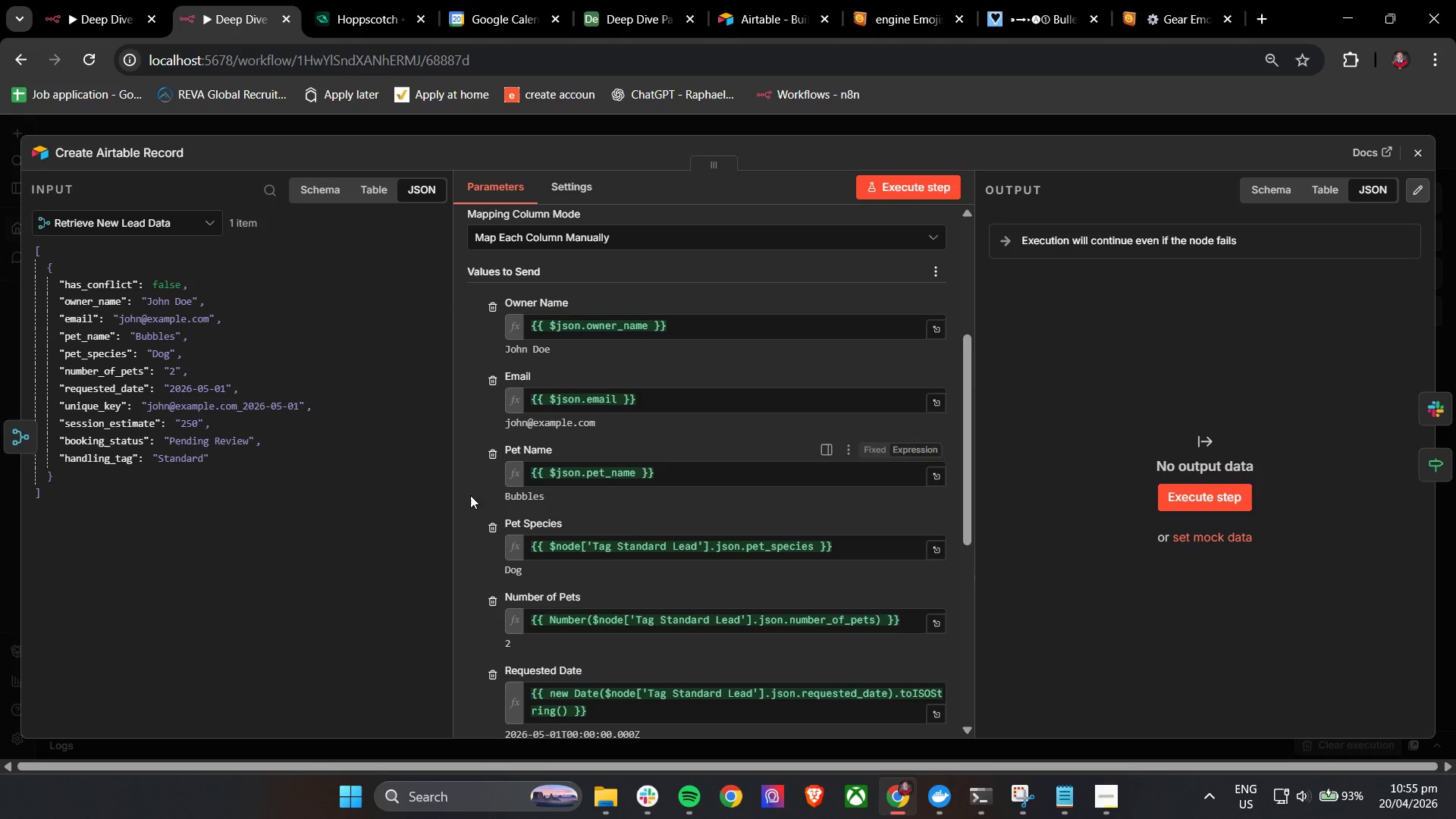 
scroll: coordinate [470, 495], scroll_direction: down, amount: 2.0
 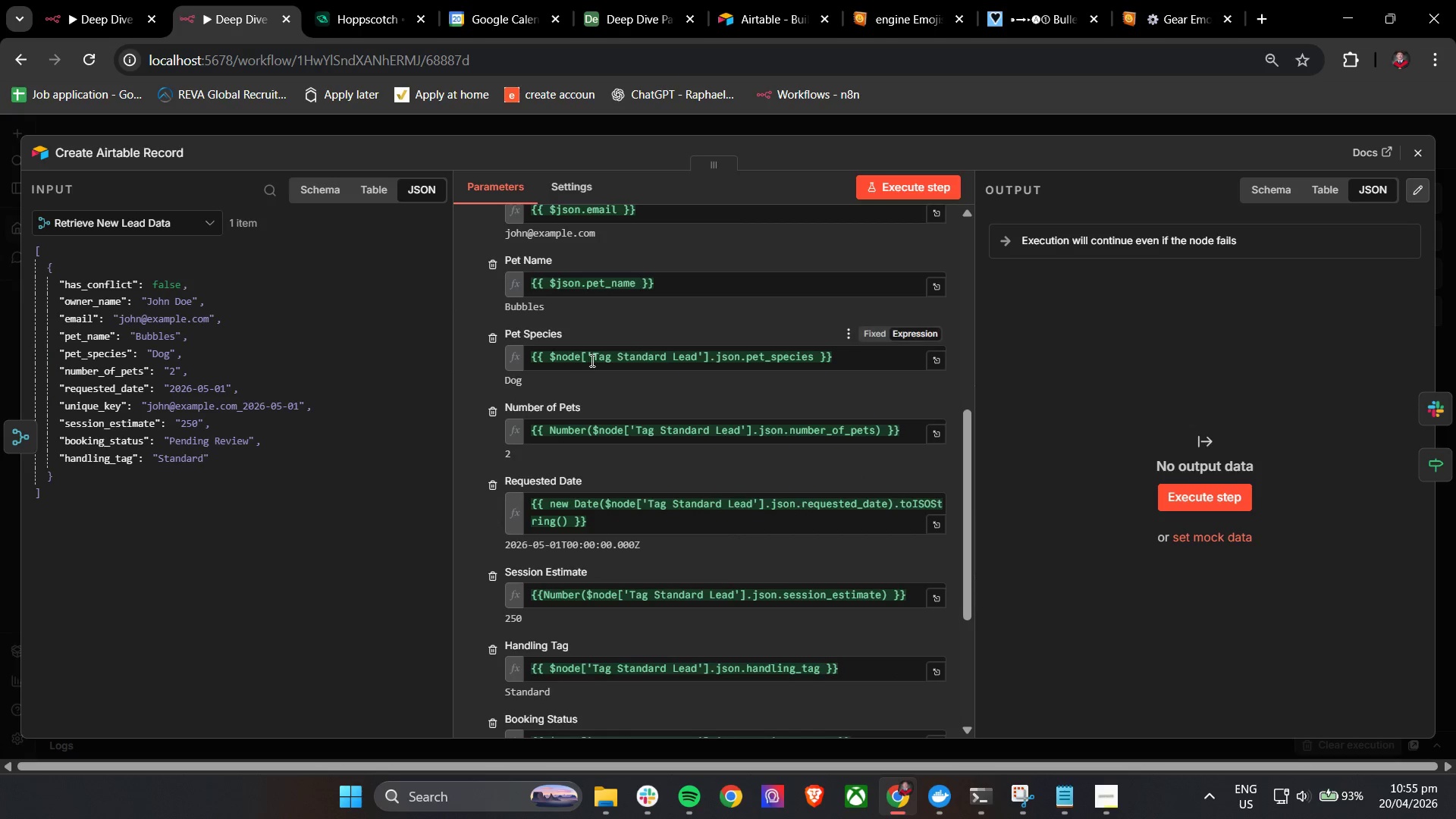 
double_click([591, 359])
 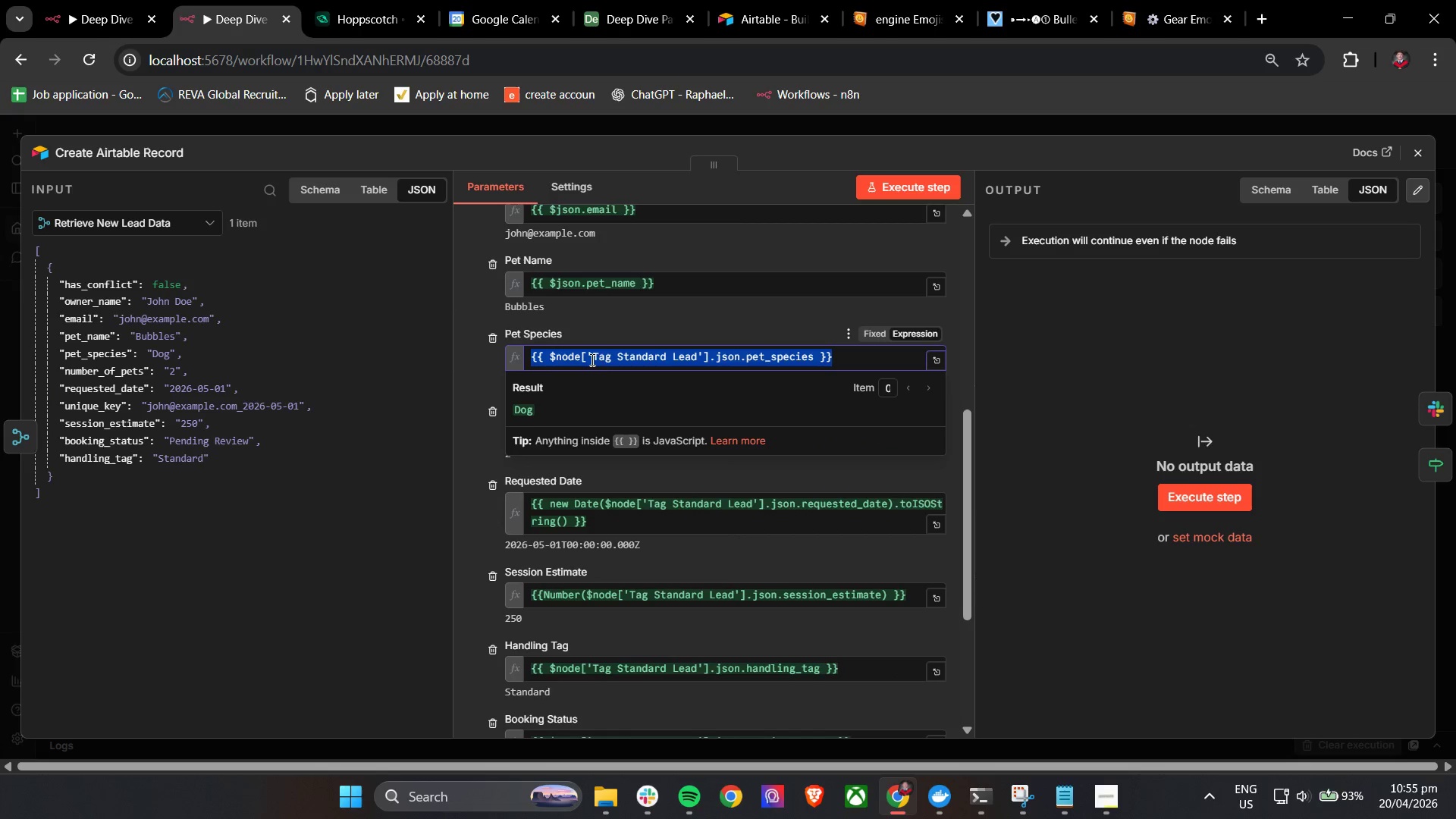 
triple_click([591, 359])
 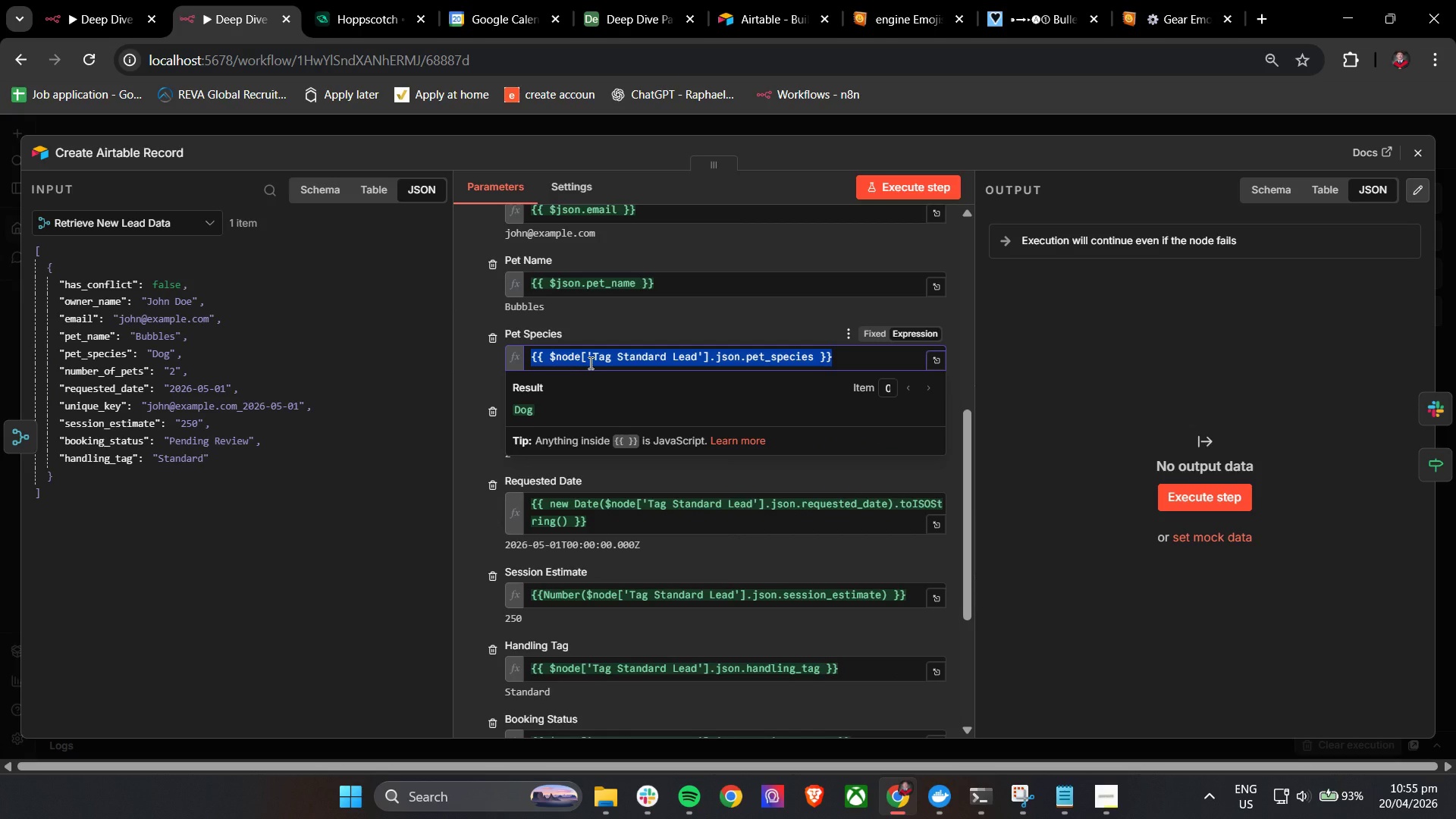 
key(Shift+BracketLeft)
 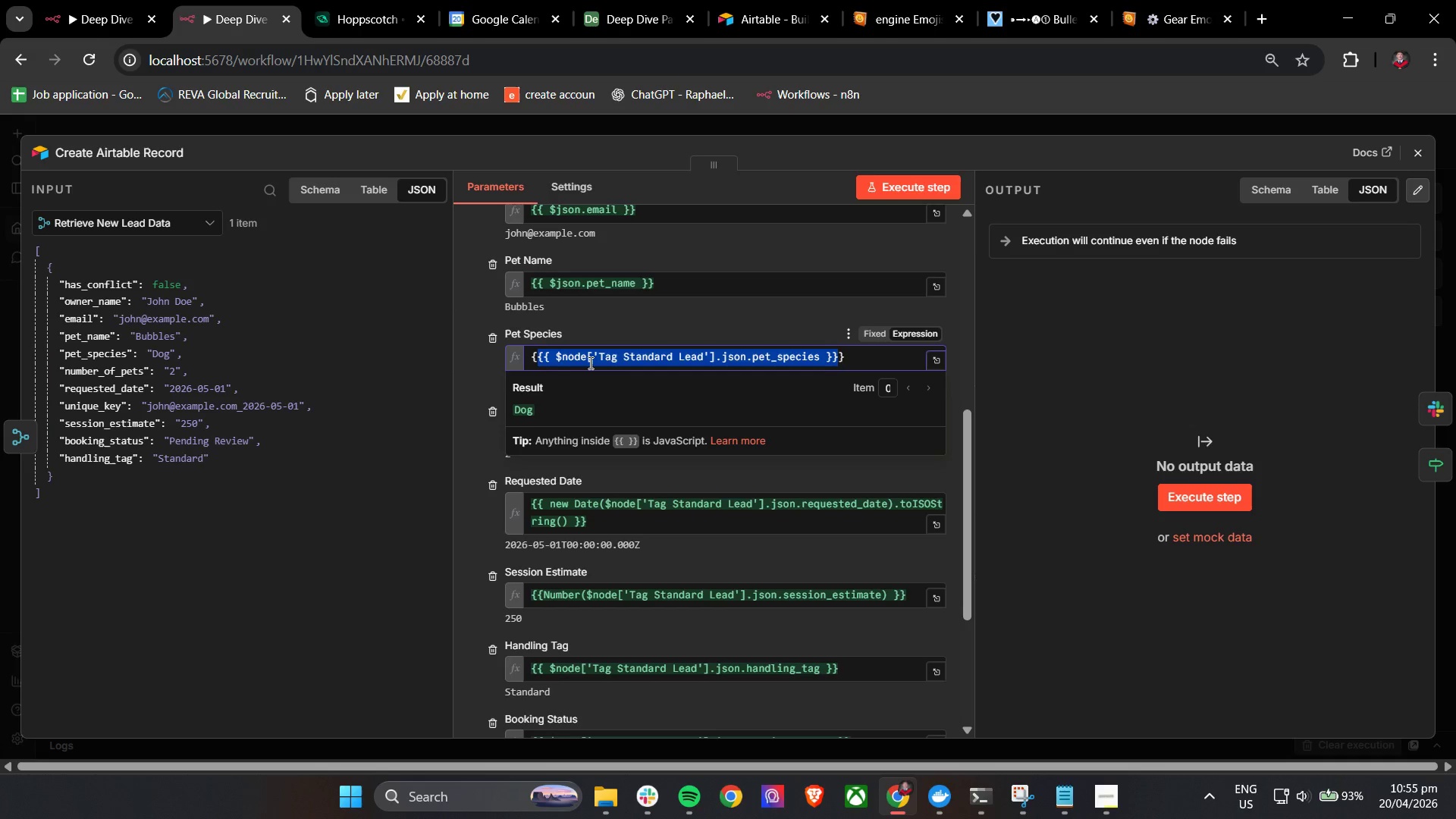 
key(Shift+BracketLeft)
 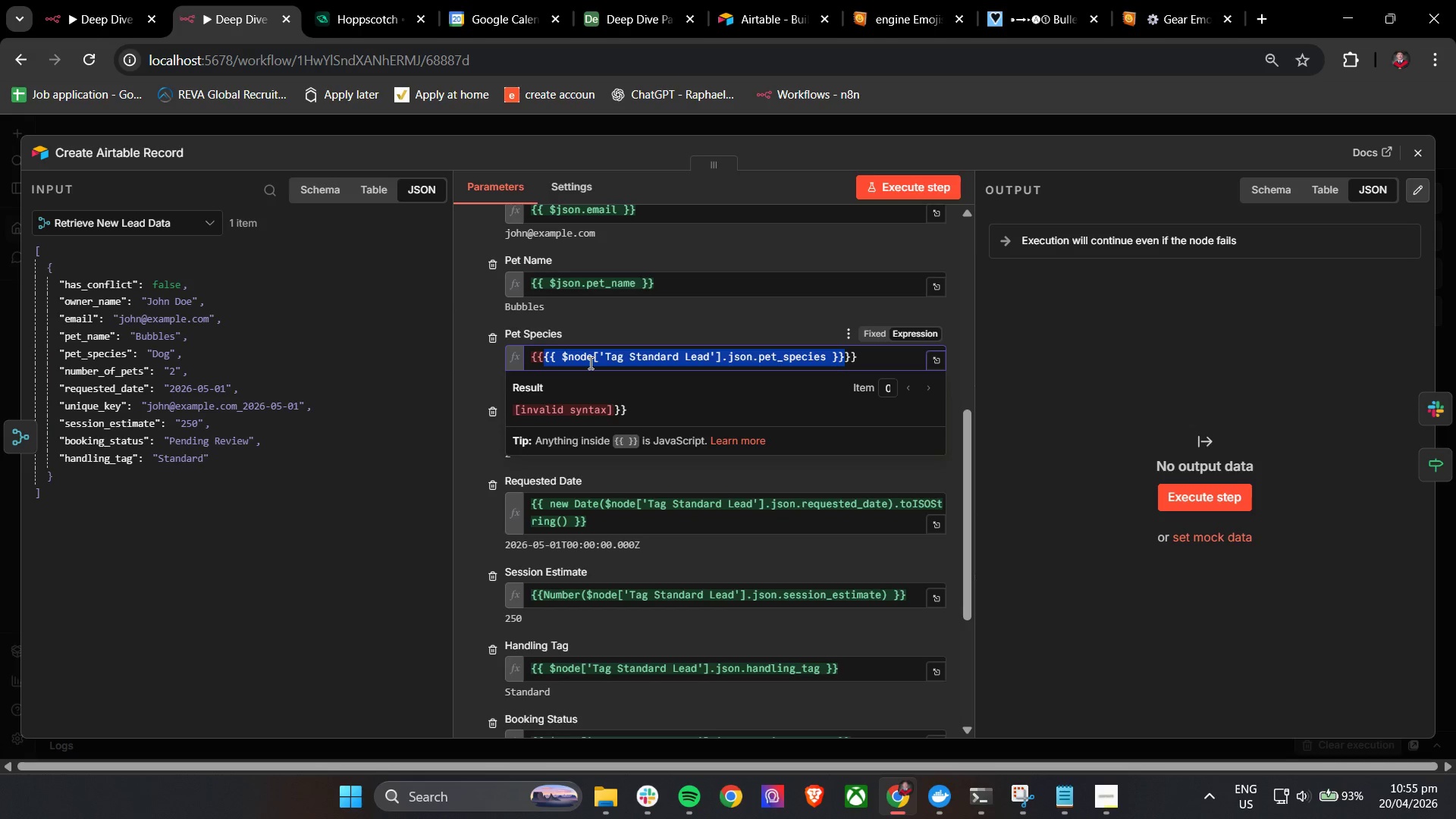 
key(Control+A)
 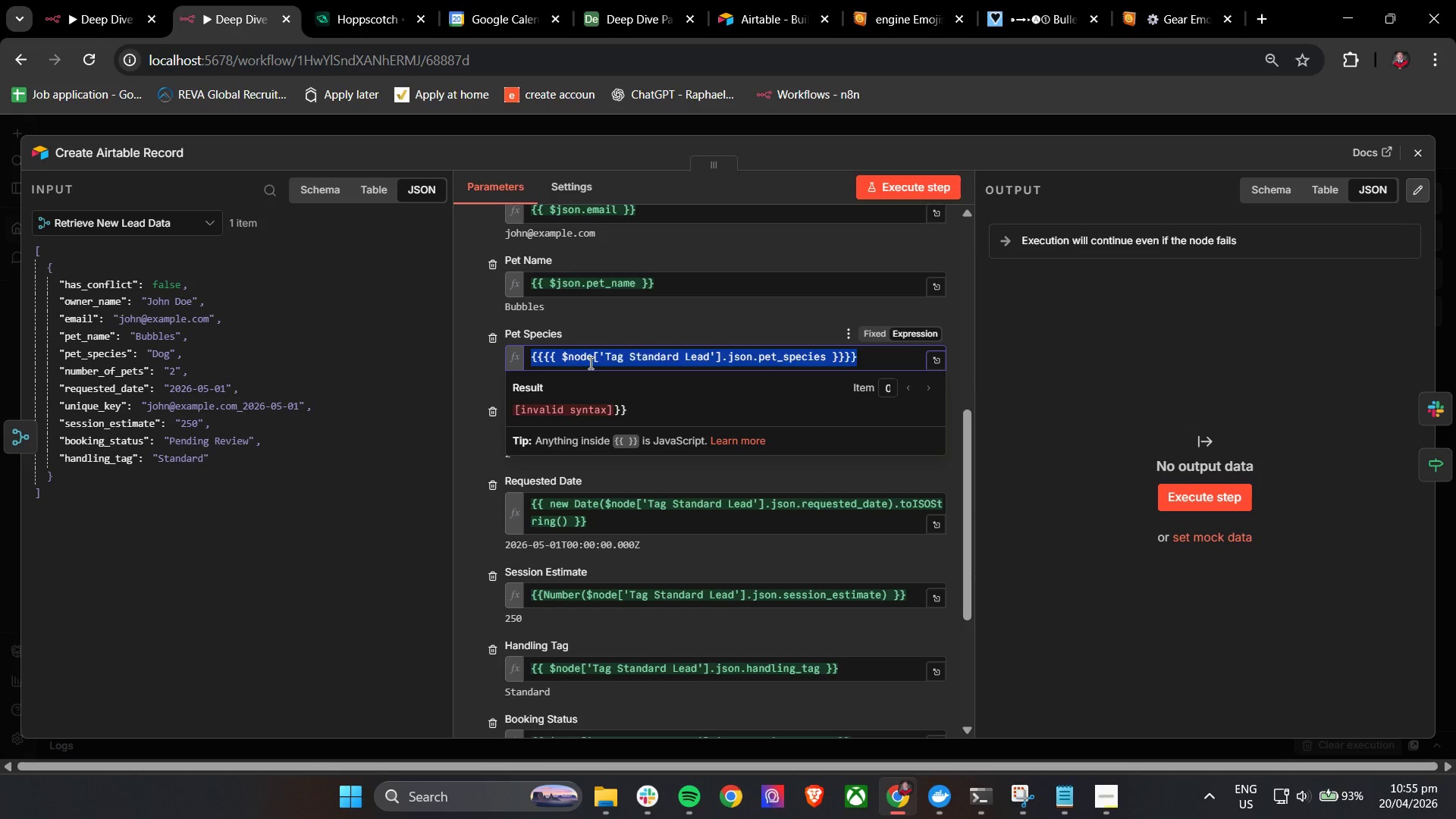 
key(Backspace)
 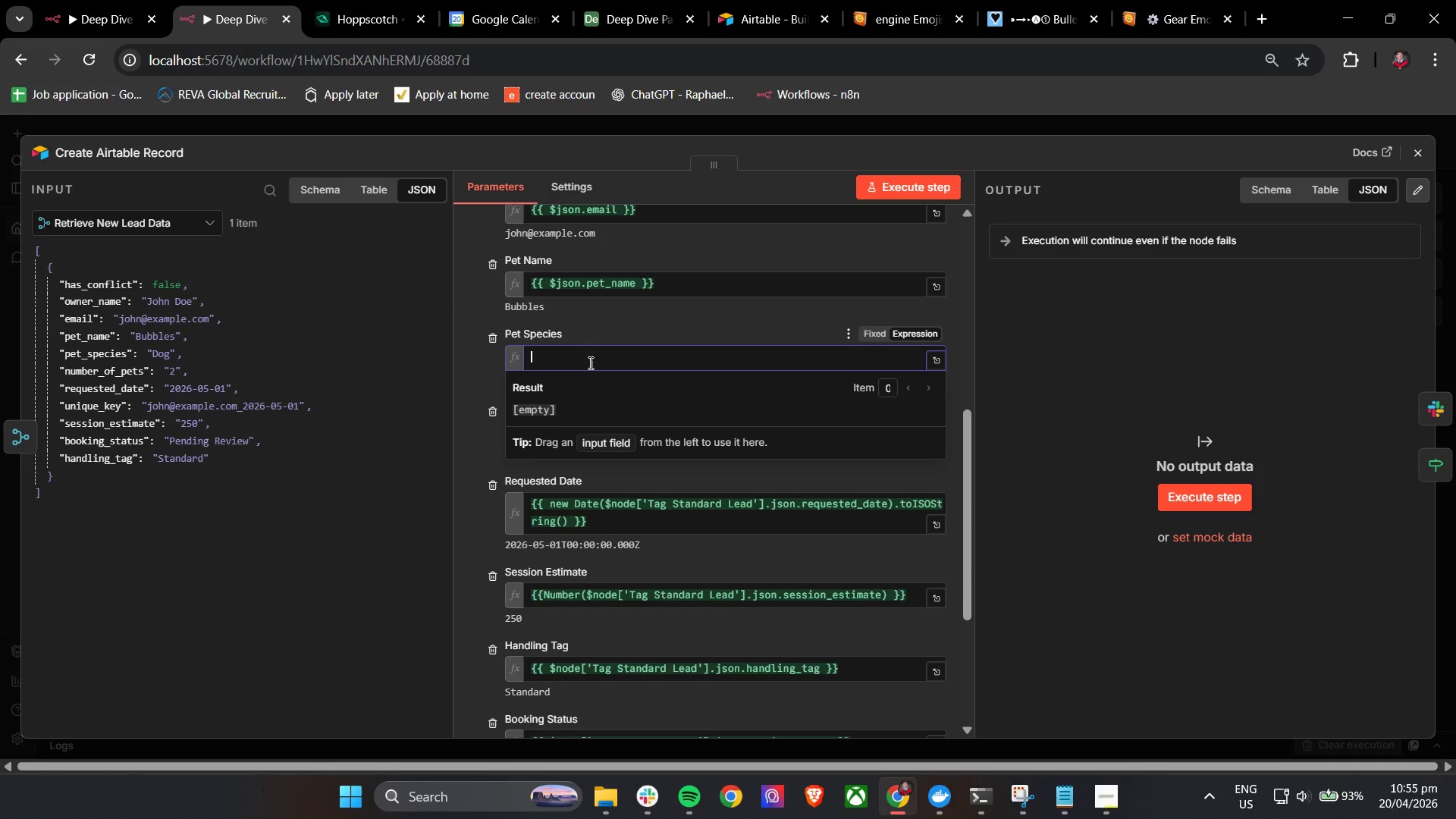 
key(Shift+BracketLeft)
 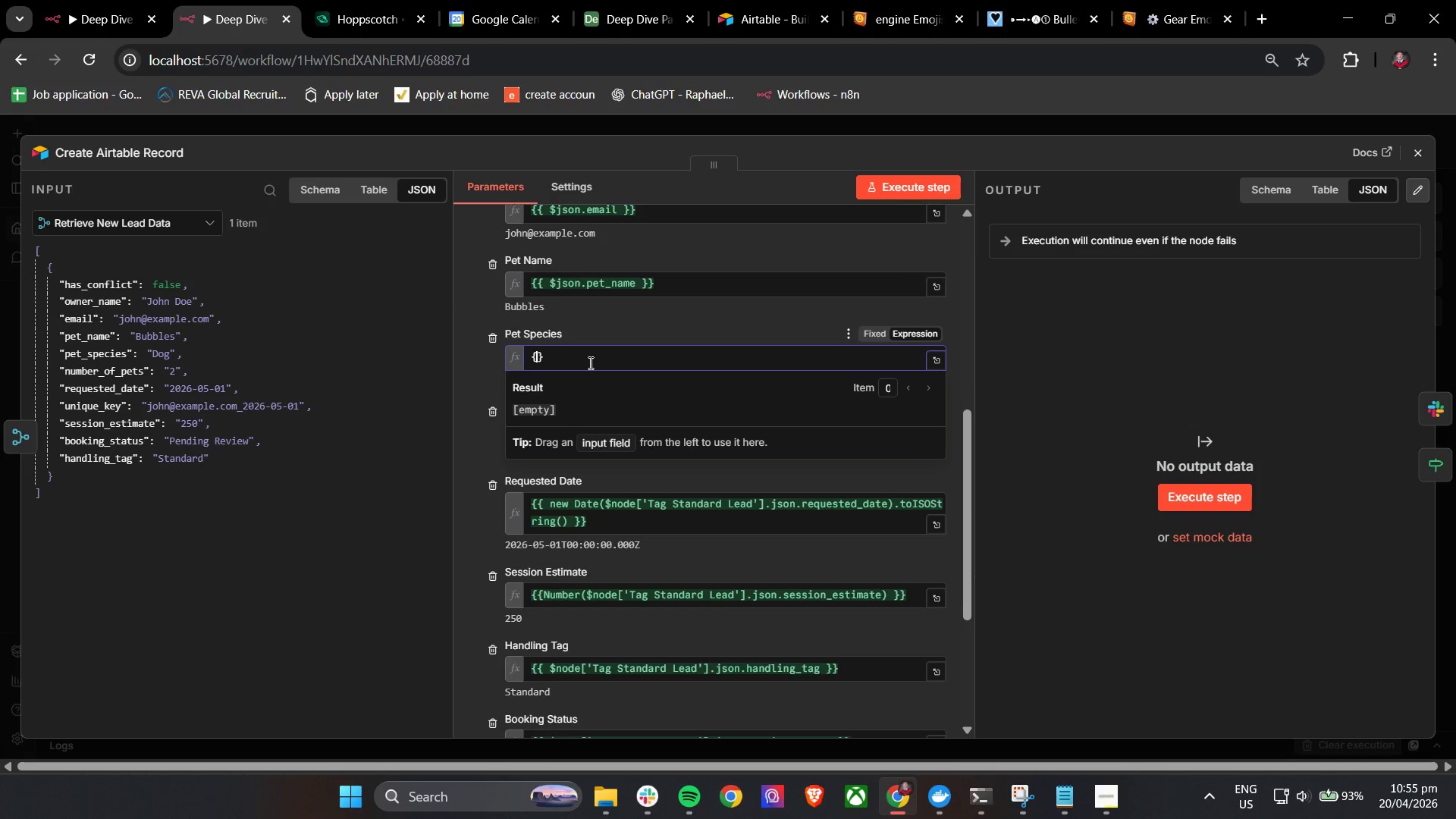 
key(Shift+BracketLeft)
 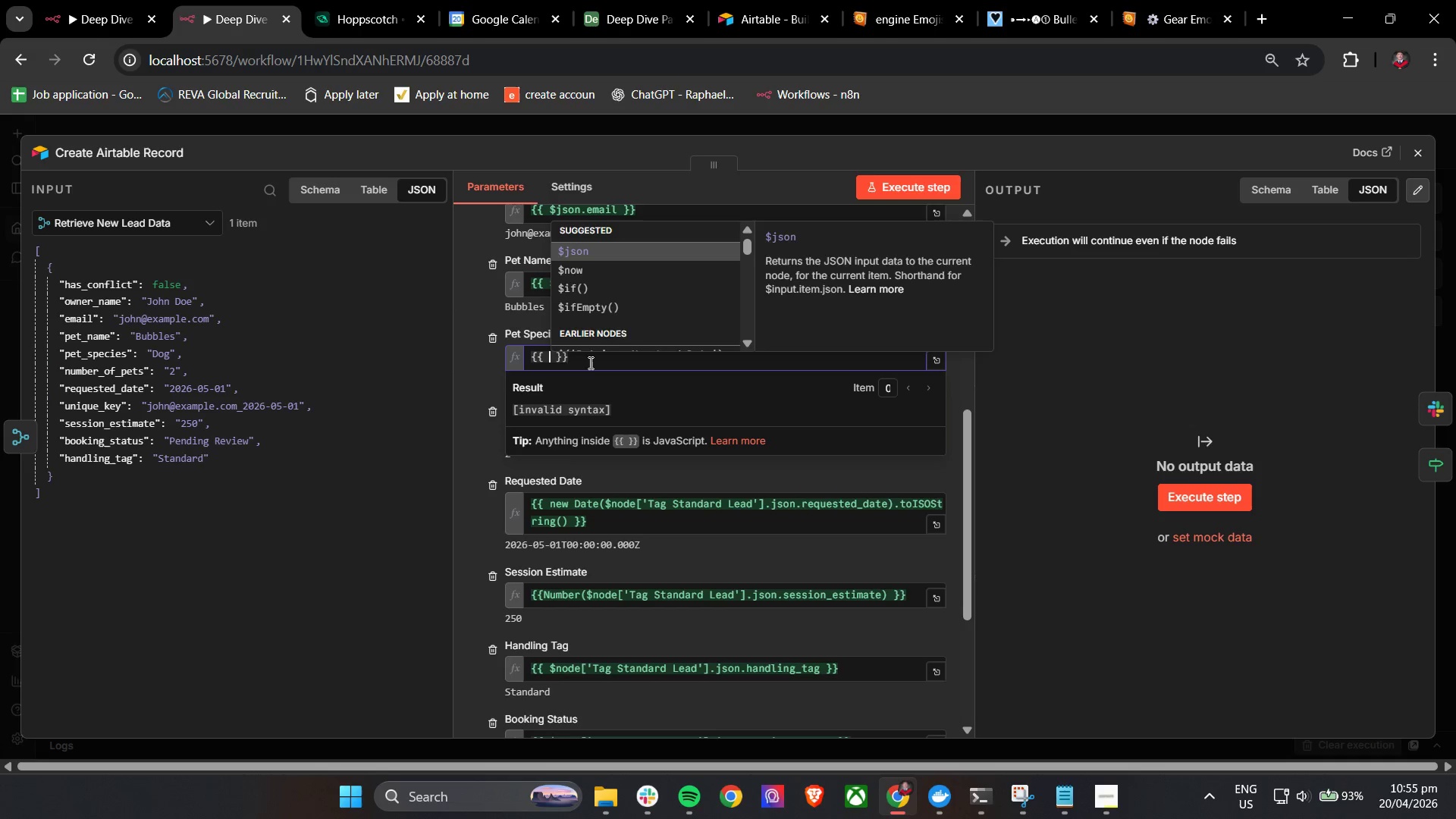 
key(Enter)
 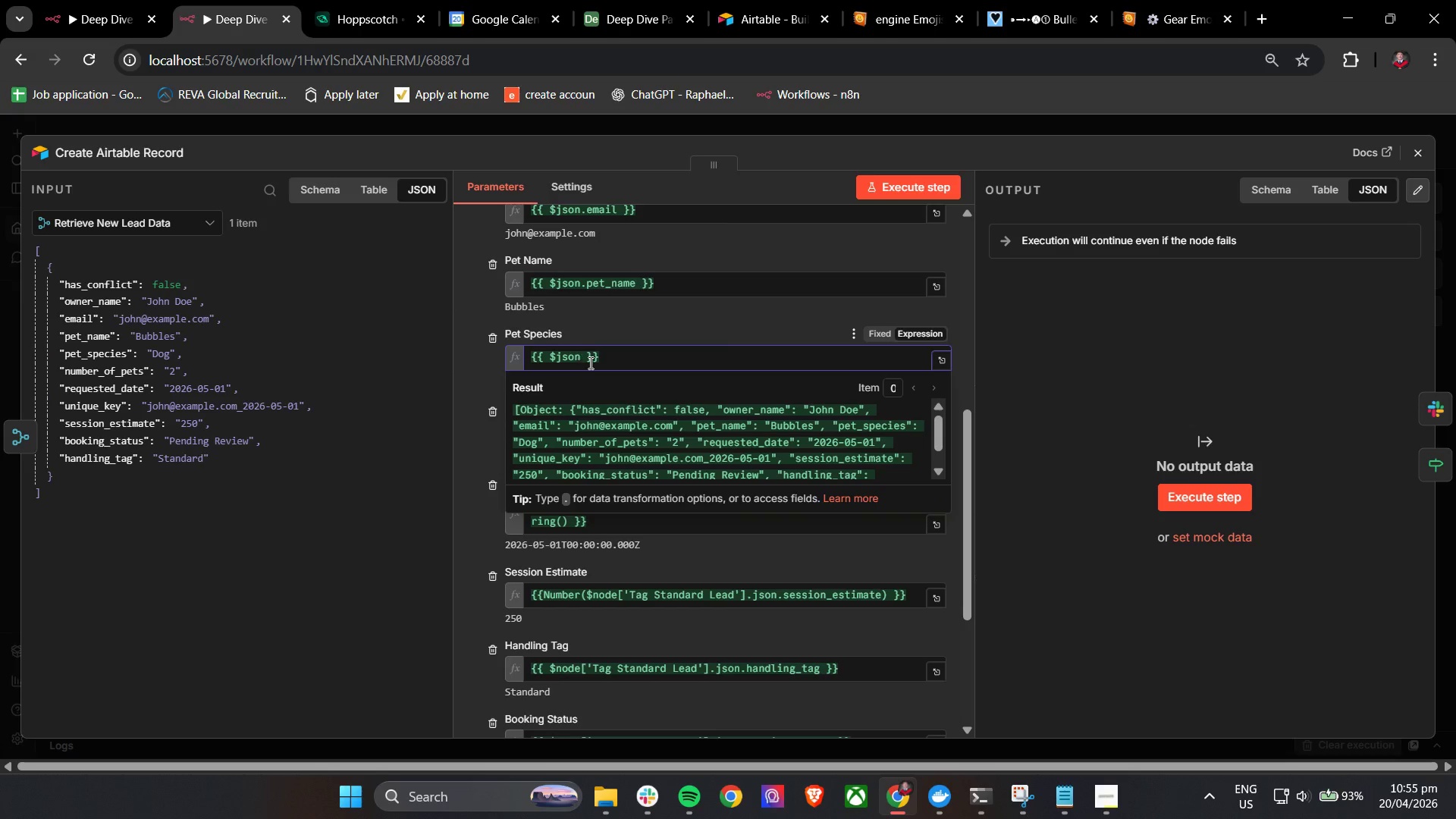 
type(.pe)
 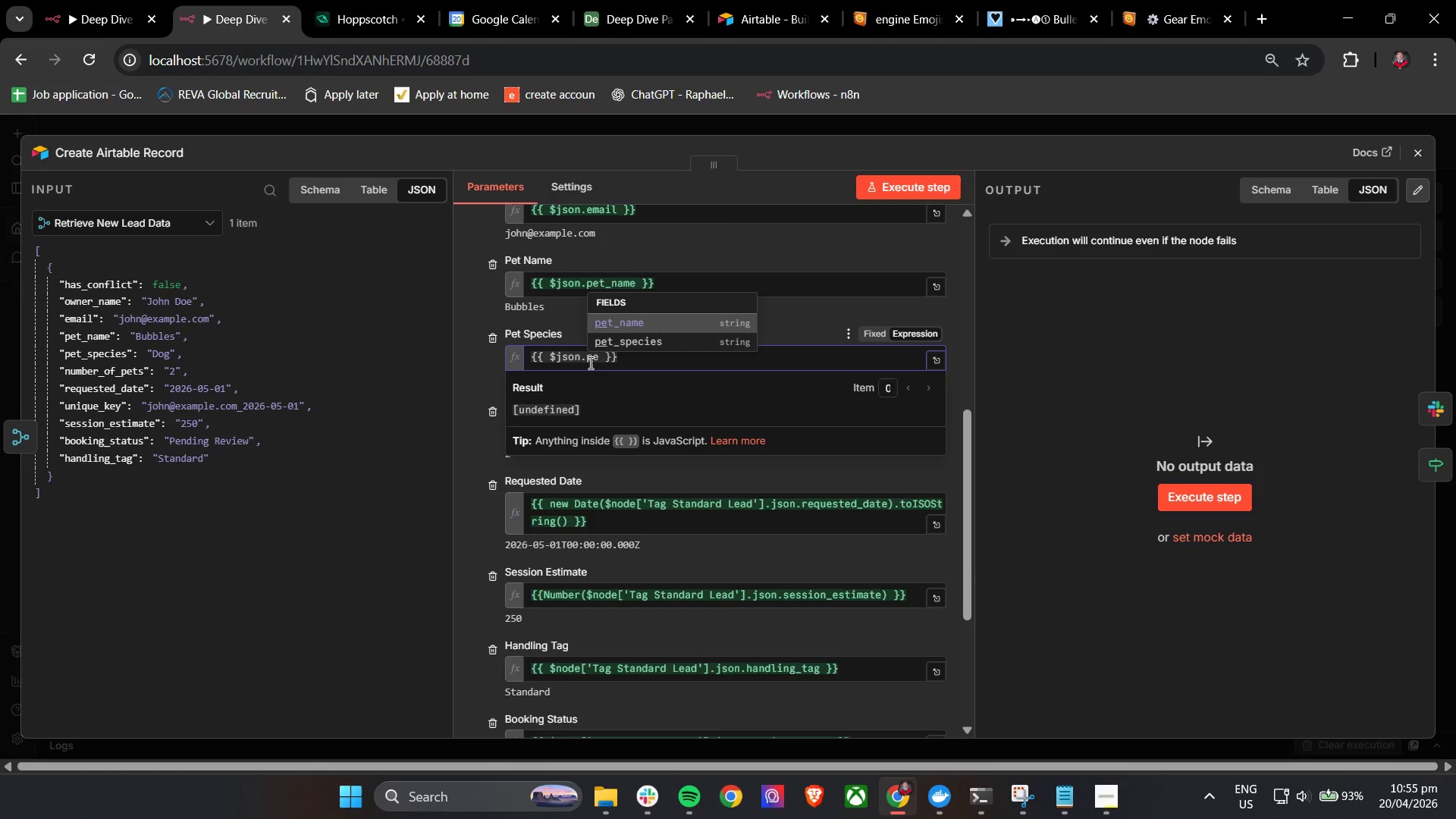 
key(ArrowDown)
 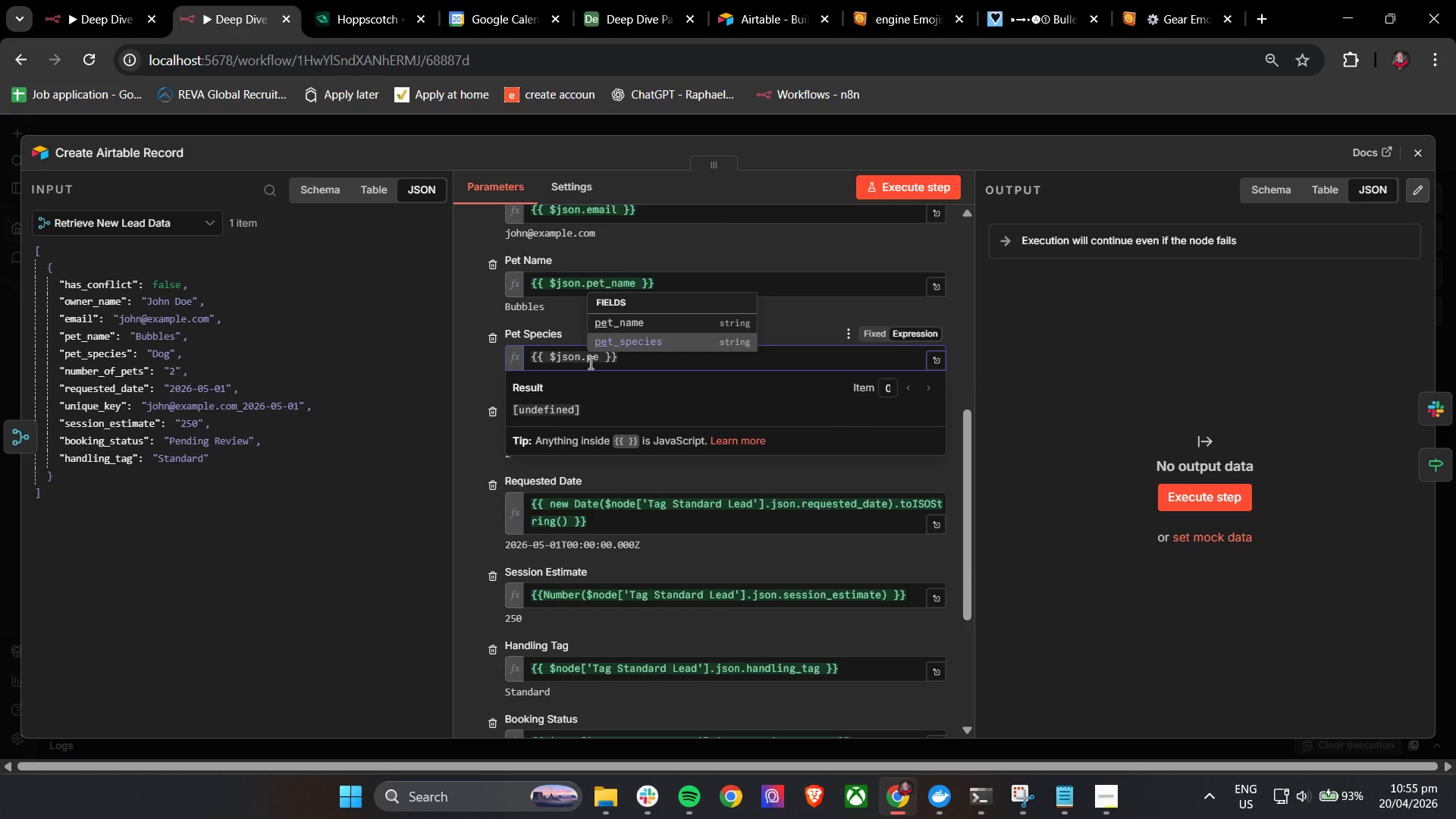 
key(Enter)
 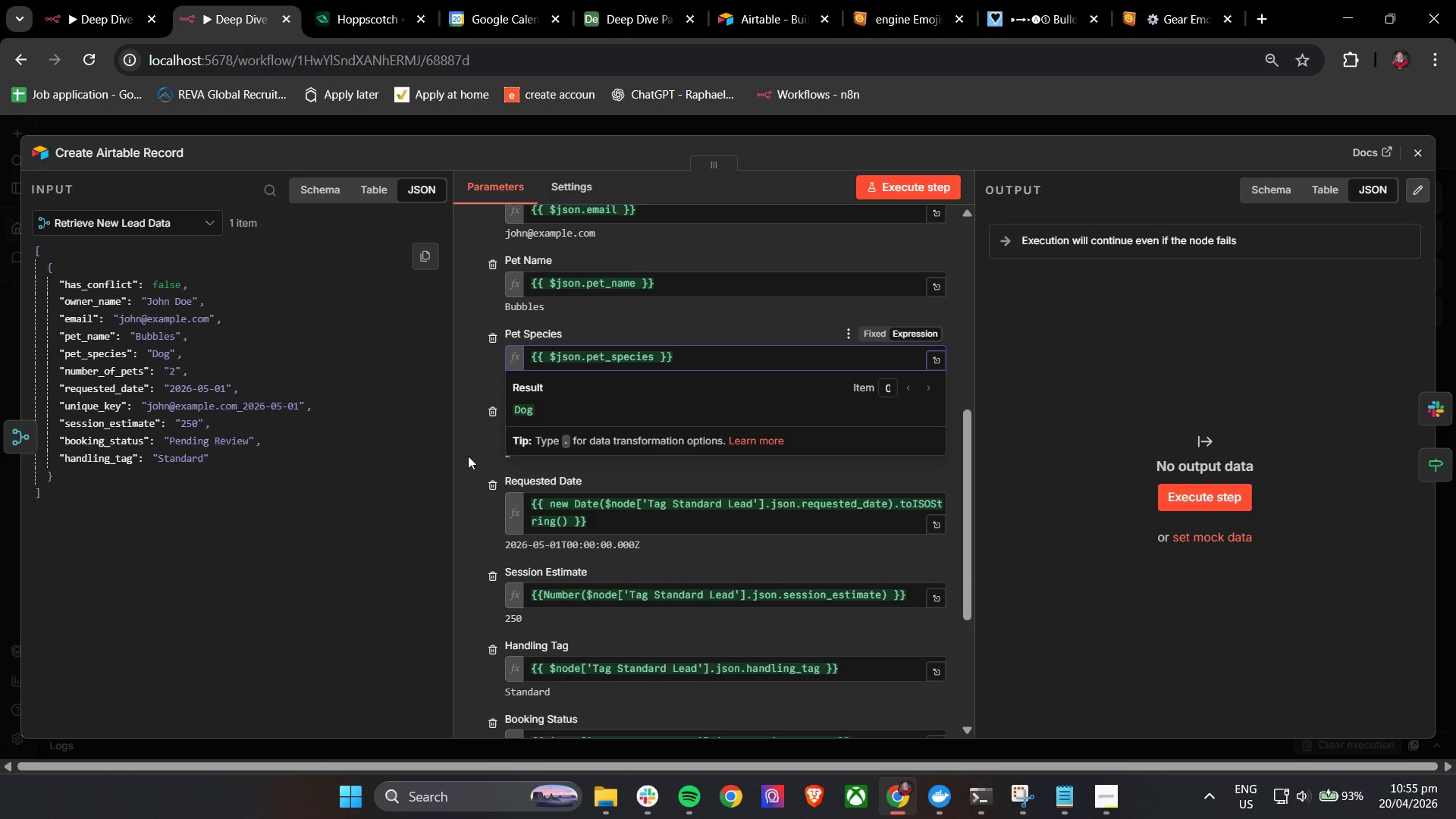 
left_click([478, 444])
 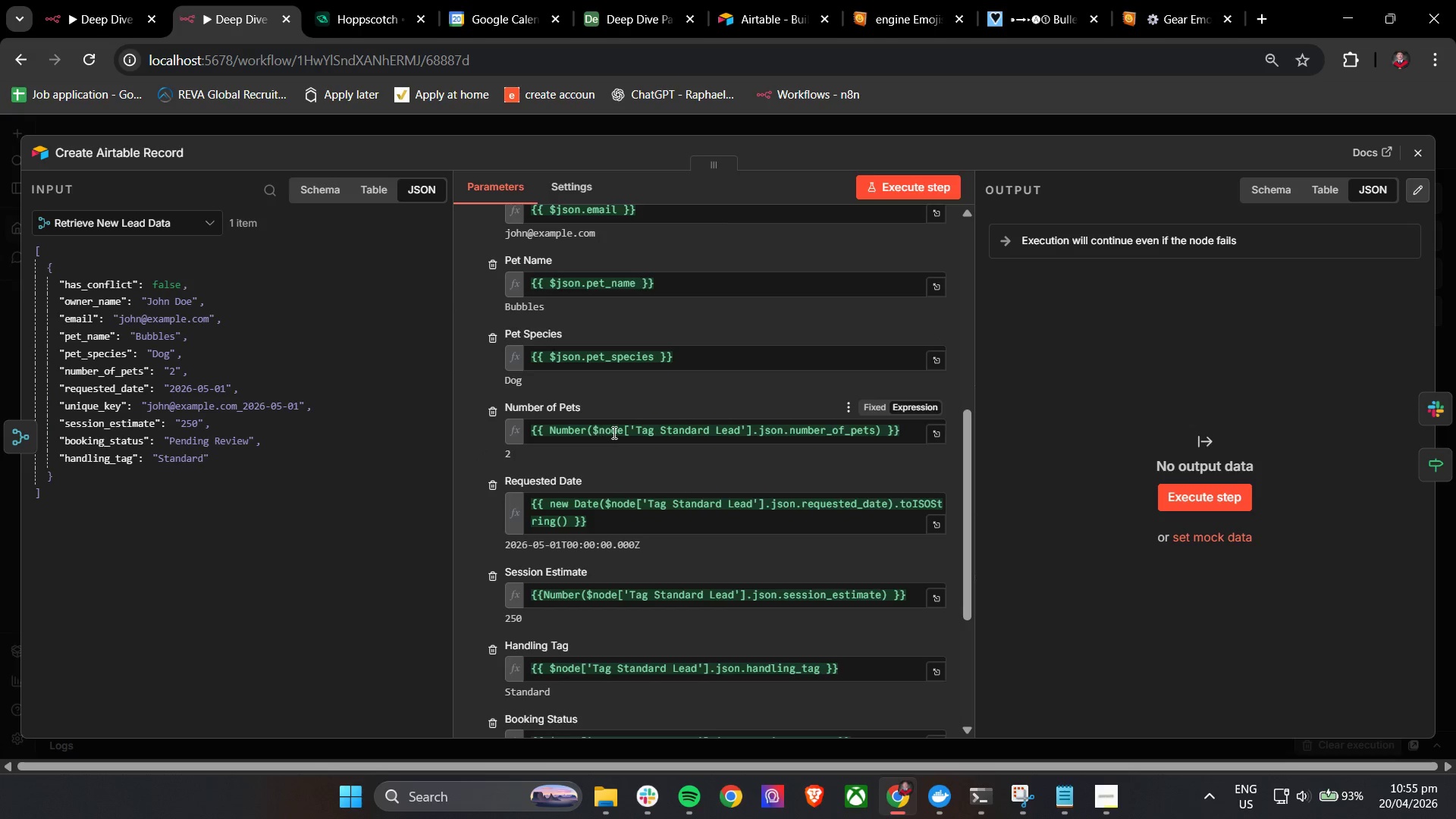 
left_click([613, 432])
 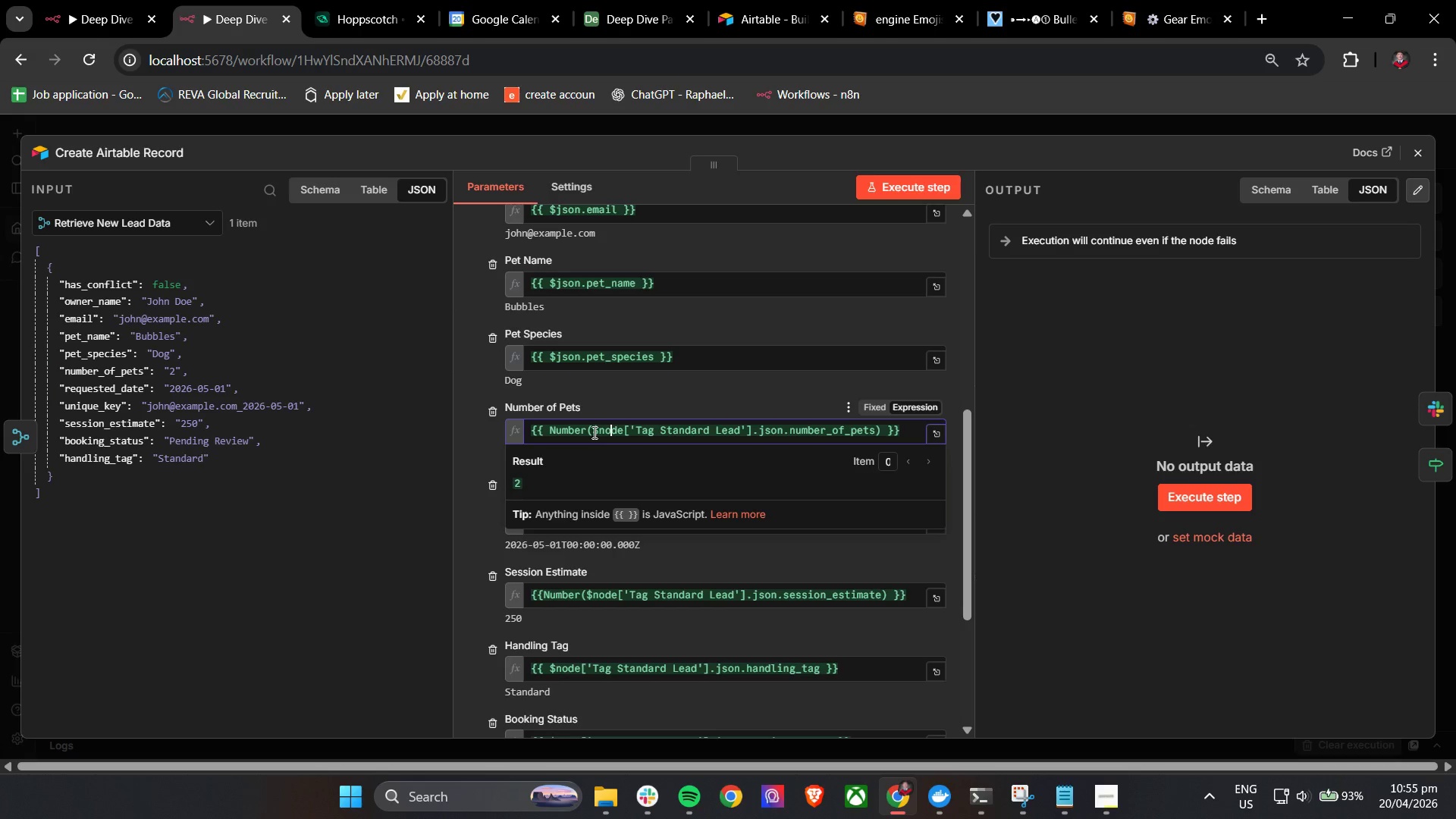 
left_click_drag(start_coordinate=[592, 432], to_coordinate=[875, 428])
 